 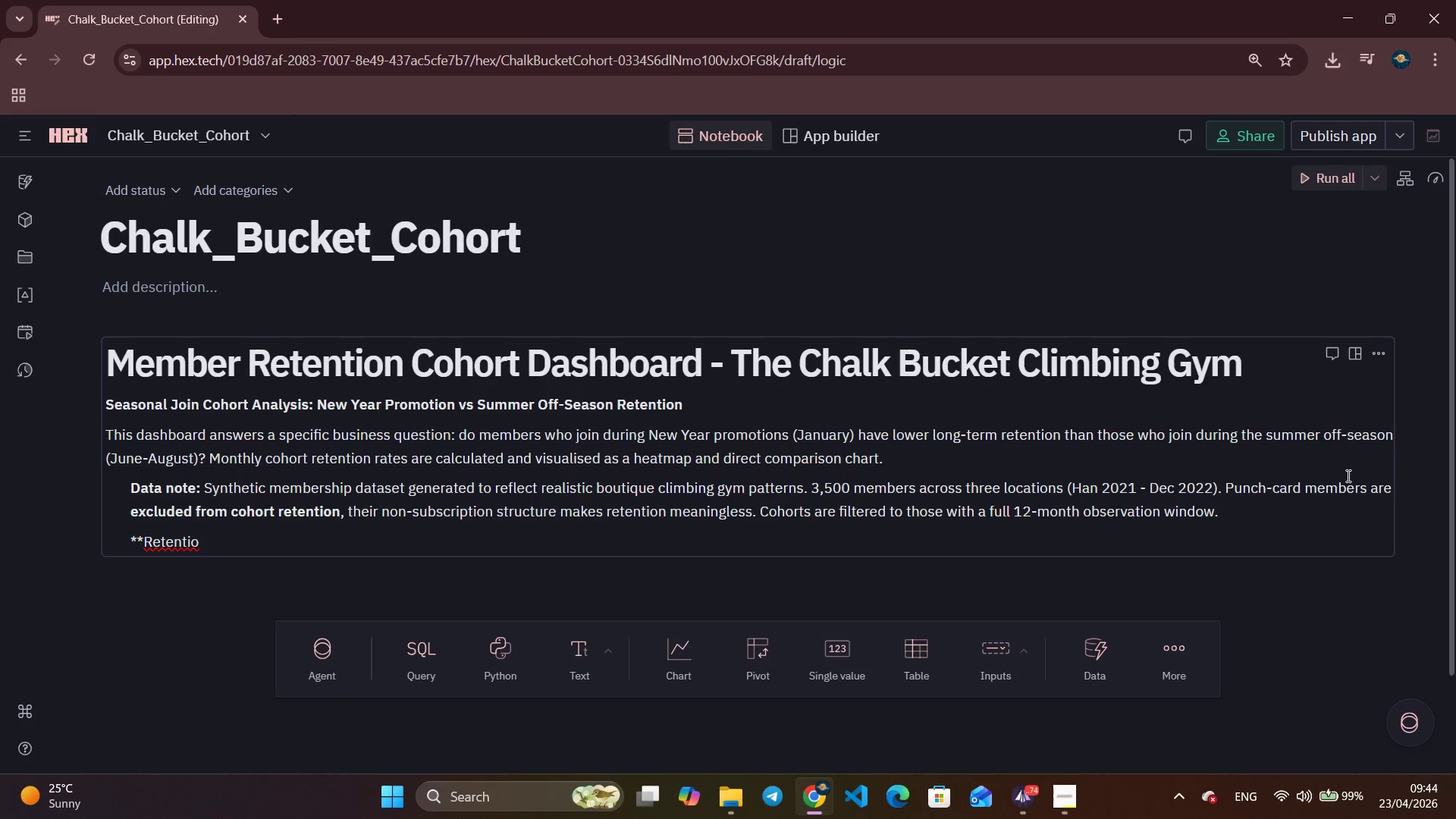 
hold_key(key=ShiftLeft, duration=1.08)
 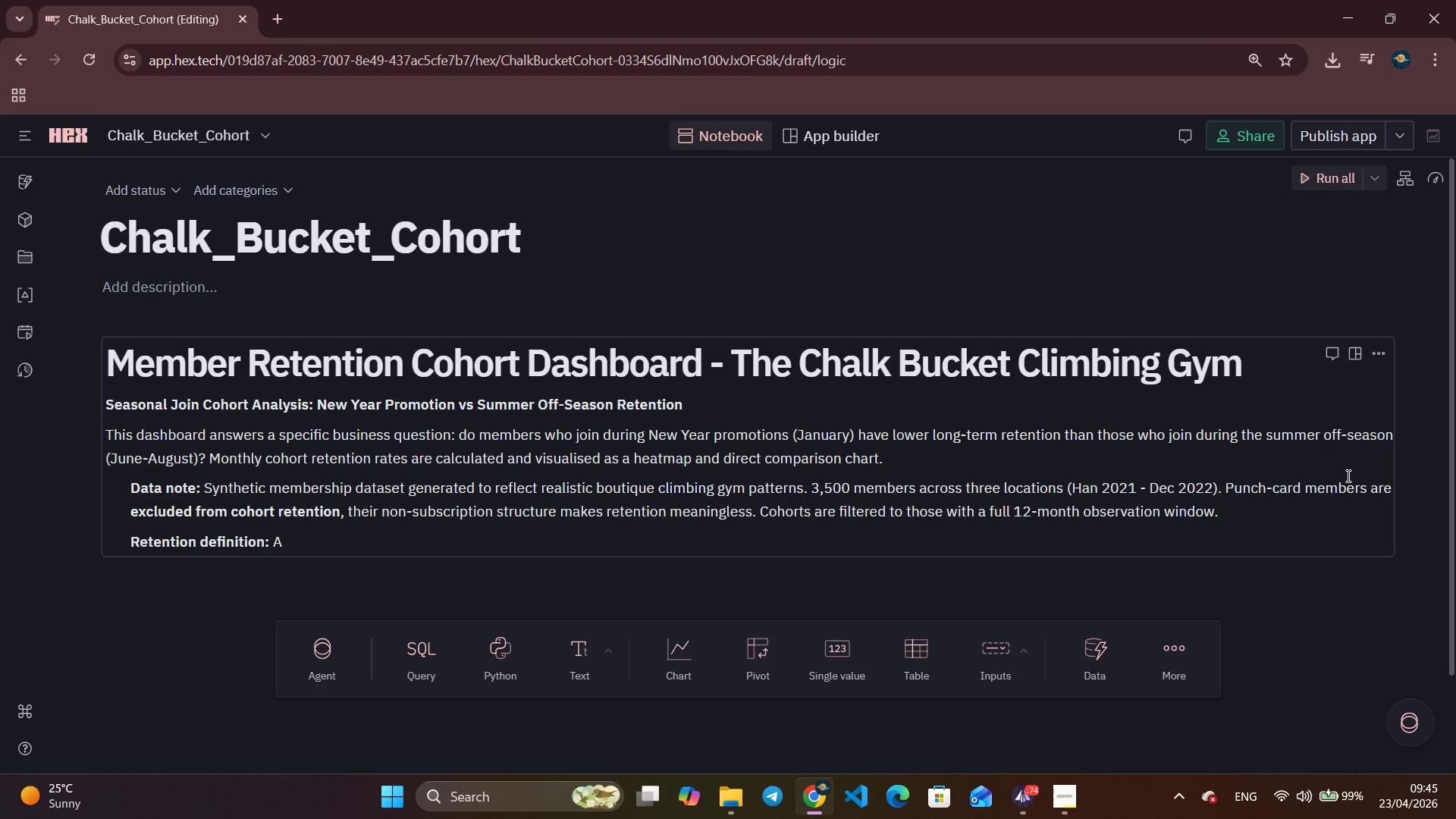 
wait(38.97)
 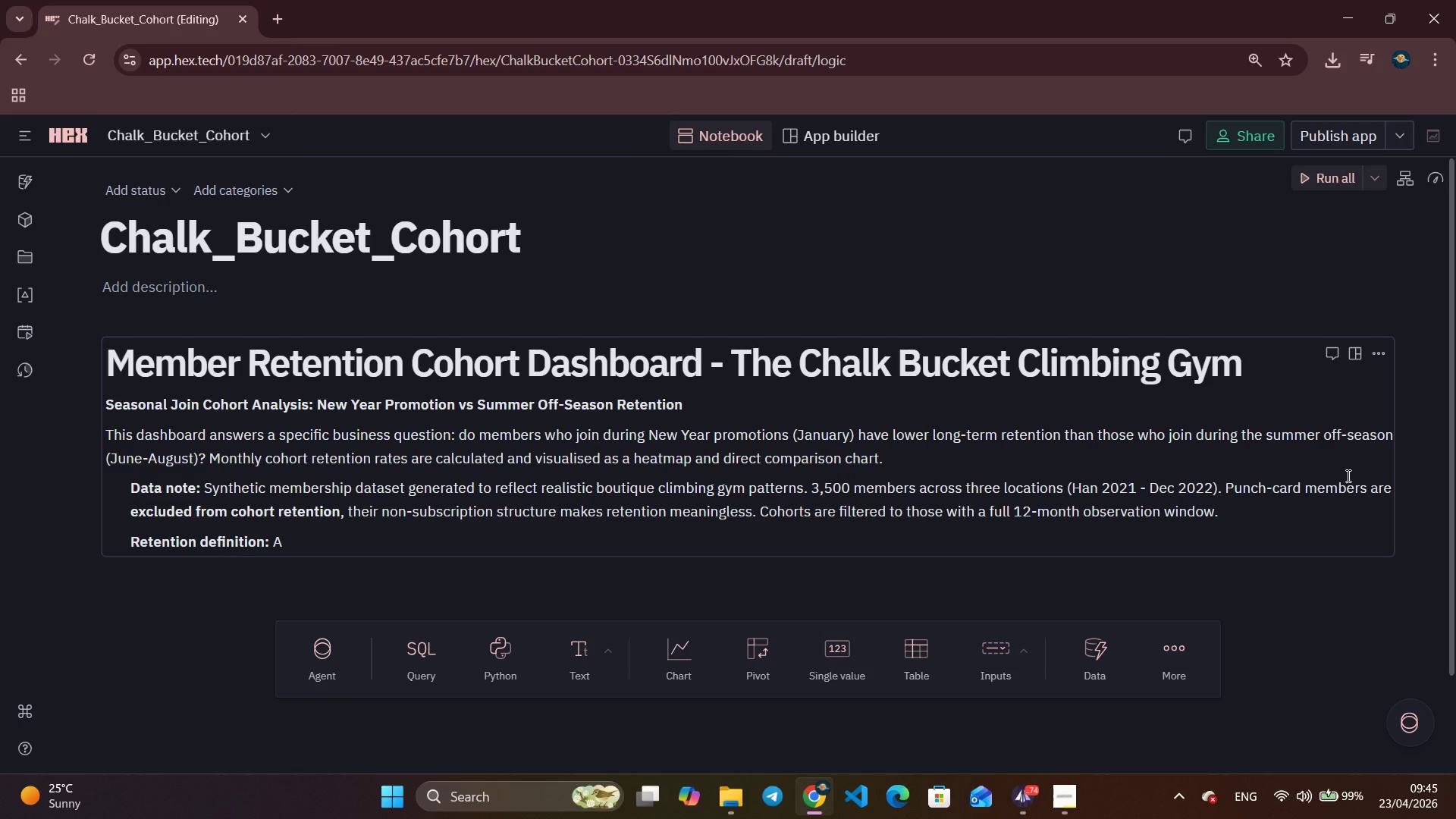 
type( member is reta)
key(Backspace)
type(rained)
 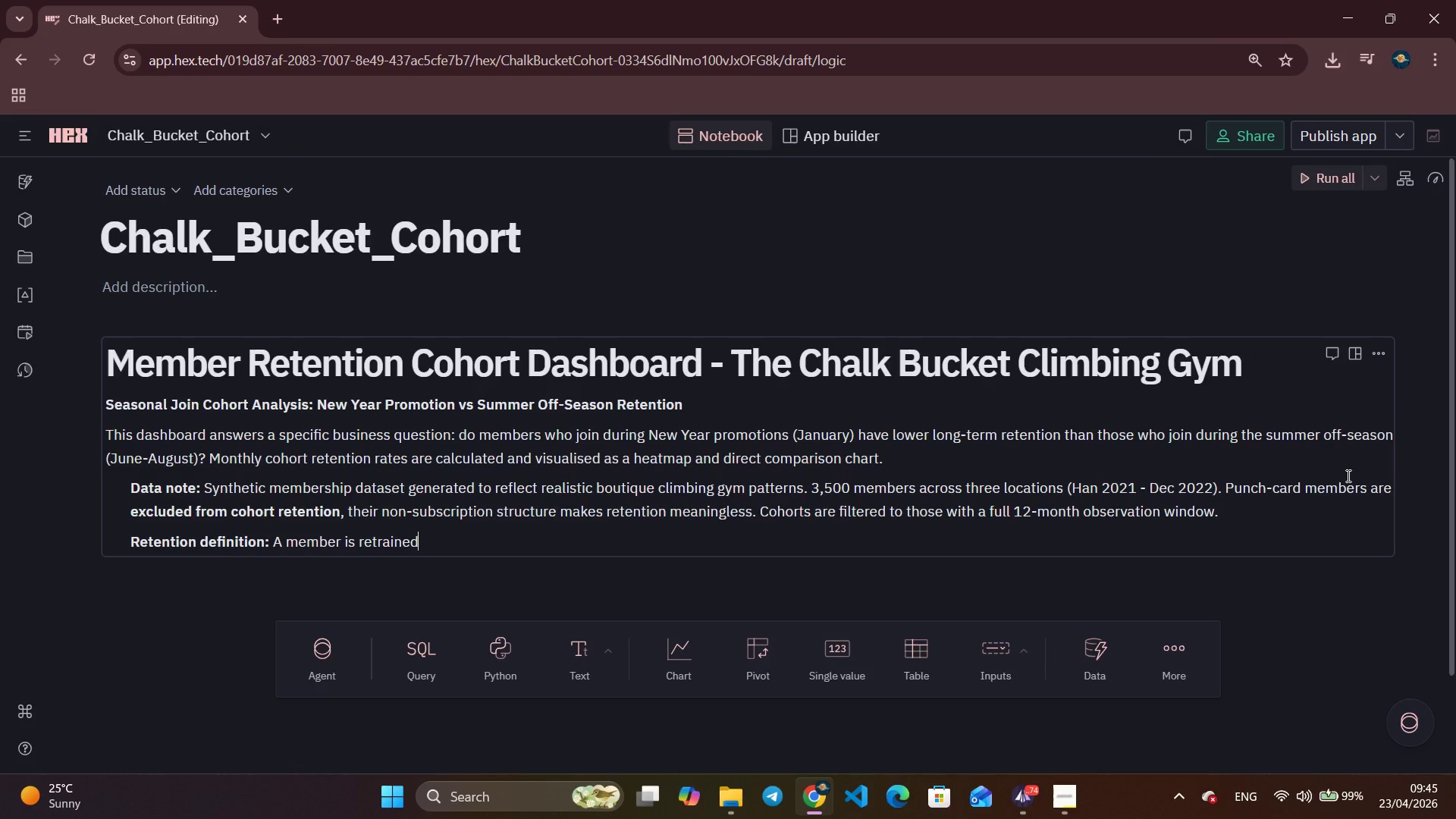 
key(Backspace)
key(Backspace)
key(Backspace)
key(Backspace)
key(Backspace)
key(Backspace)
type(ained in motnh)
key(Backspace)
key(Backspace)
key(Backspace)
type(nth M if their membership was still active (join date <= end of month M and)
key(Backspace)
key(Backspace)
key(Backspace)
type(AND end date >= start of monh)
key(Backspace)
type(th M). This is )
 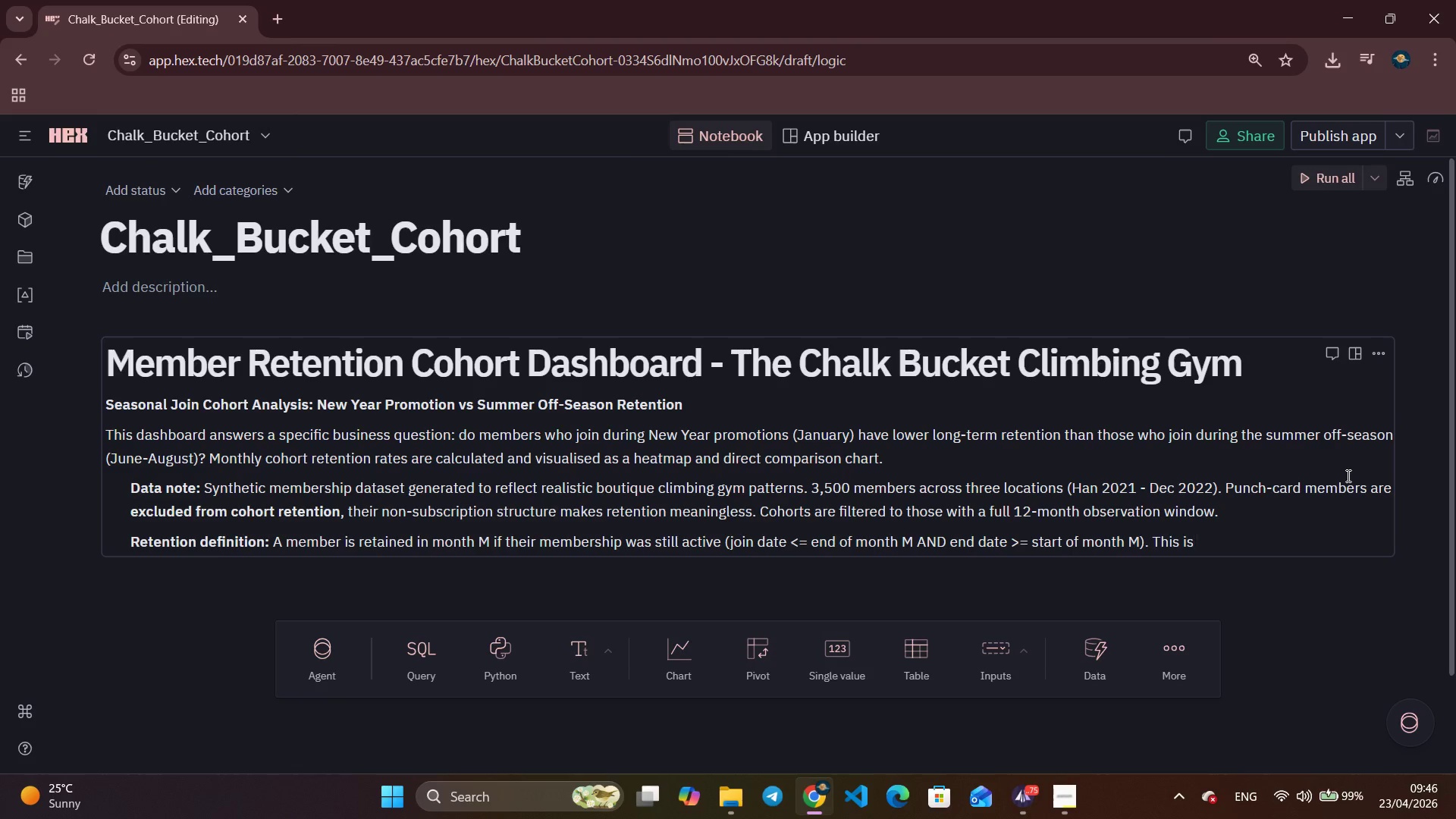 
wait(7.19)
 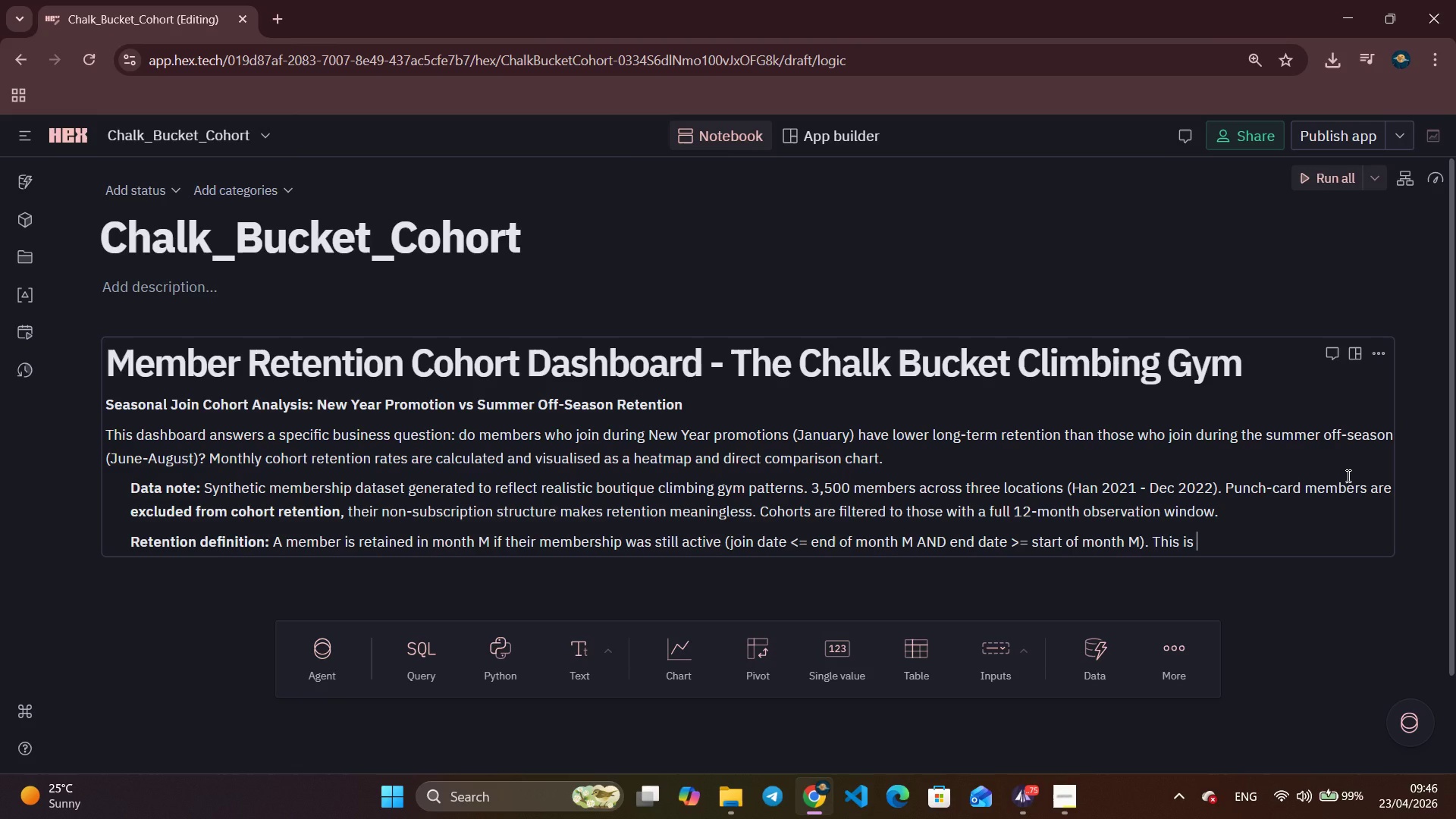 
type(subsrc)
key(Backspace)
key(Backspace)
type(cription-val)
key(Backspace)
type(lidity definition - not check )
key(Backspace)
type(-n frequency)
 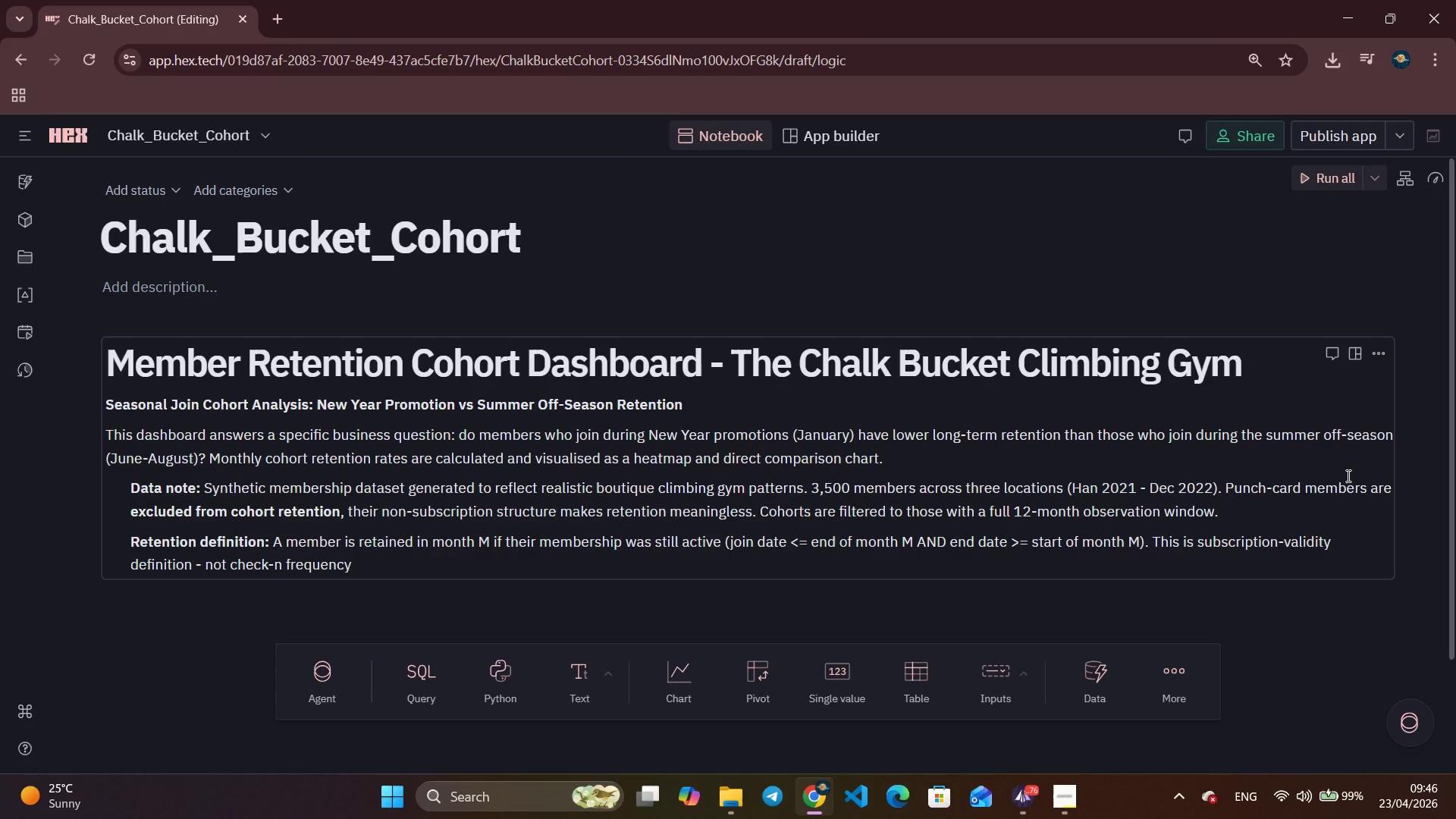 
hold_key(key=ArrowLeft, duration=0.59)
 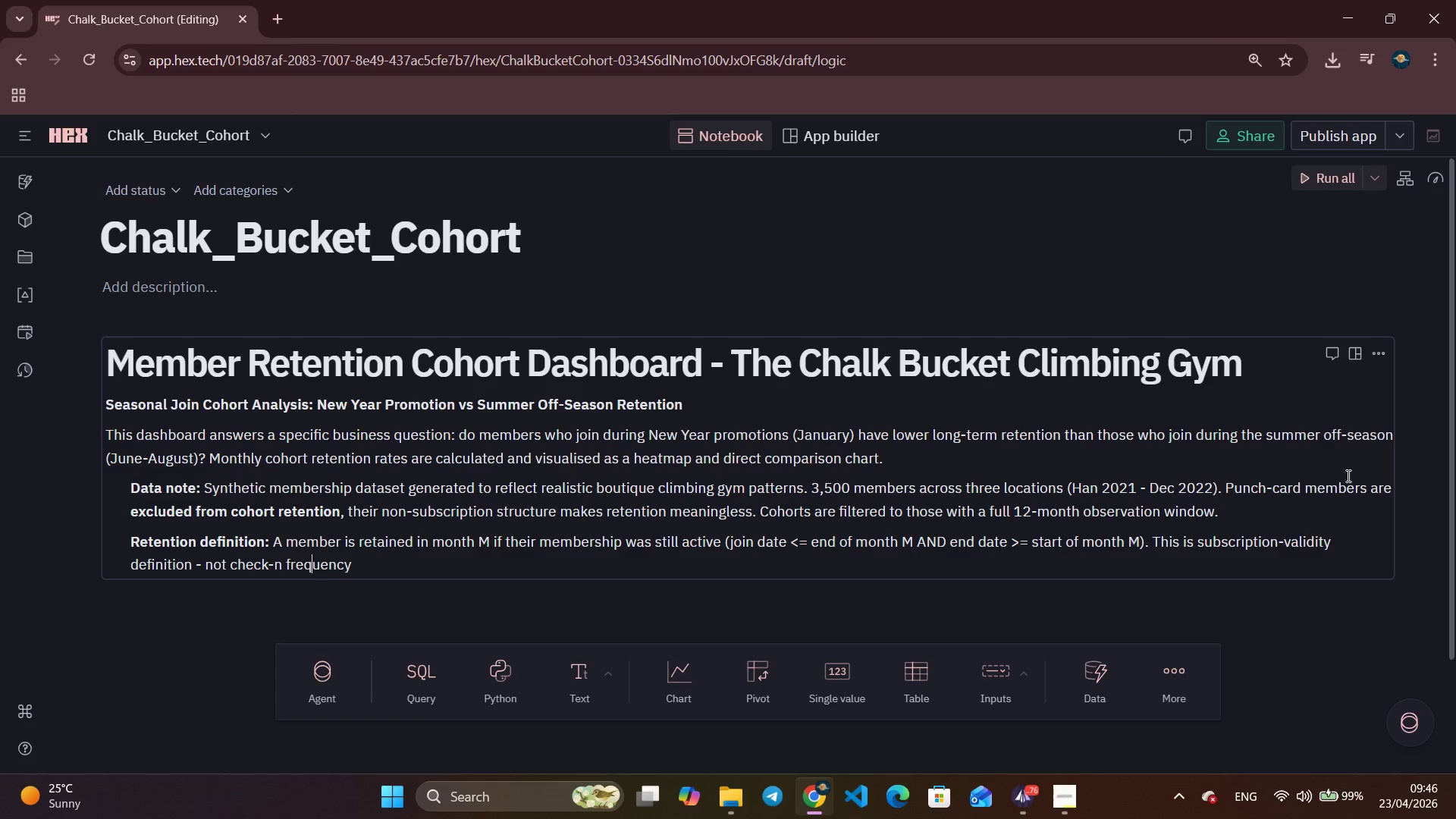 
hold_key(key=ArrowLeft, duration=1.14)
 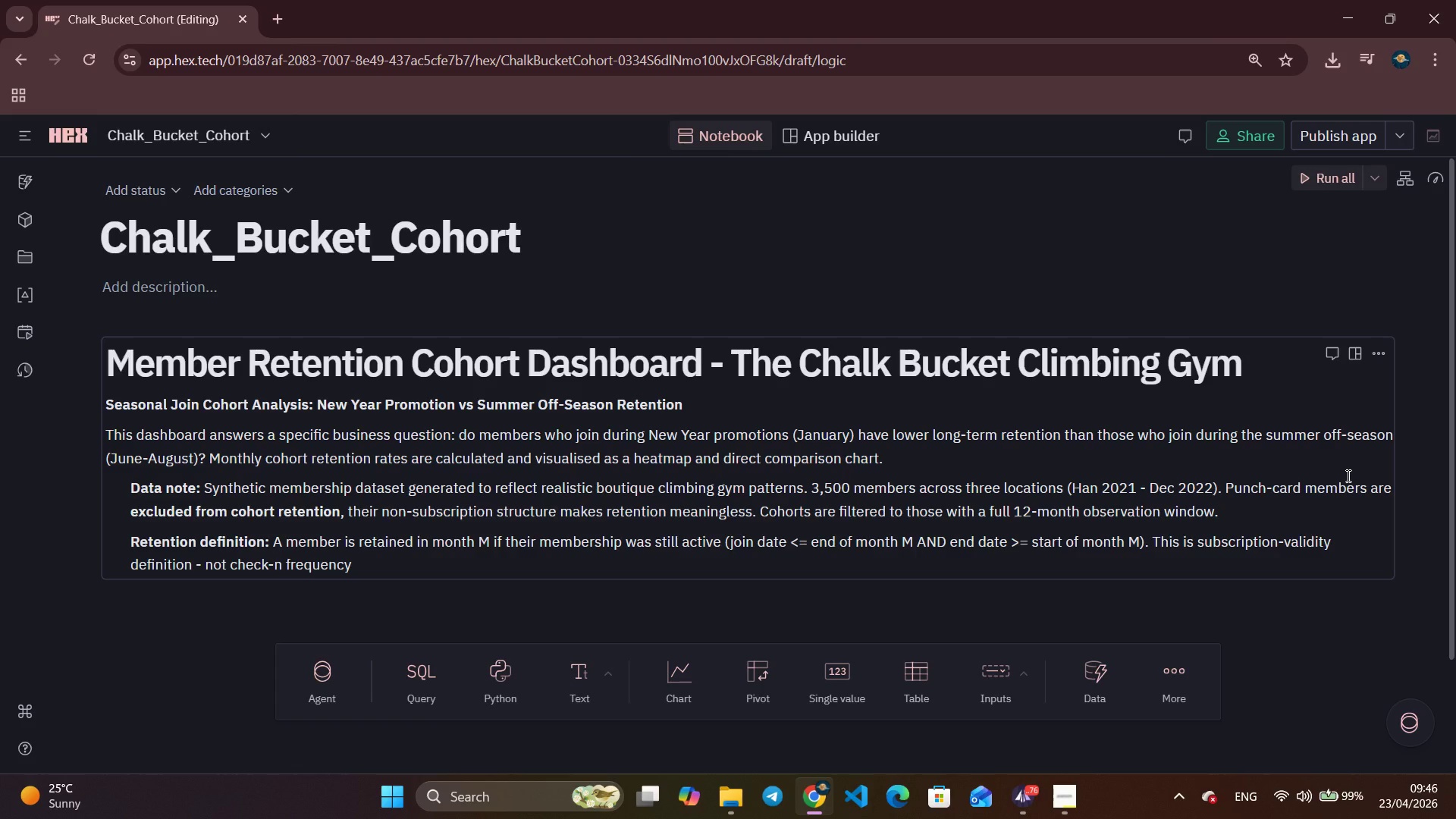 
key(ArrowRight)
 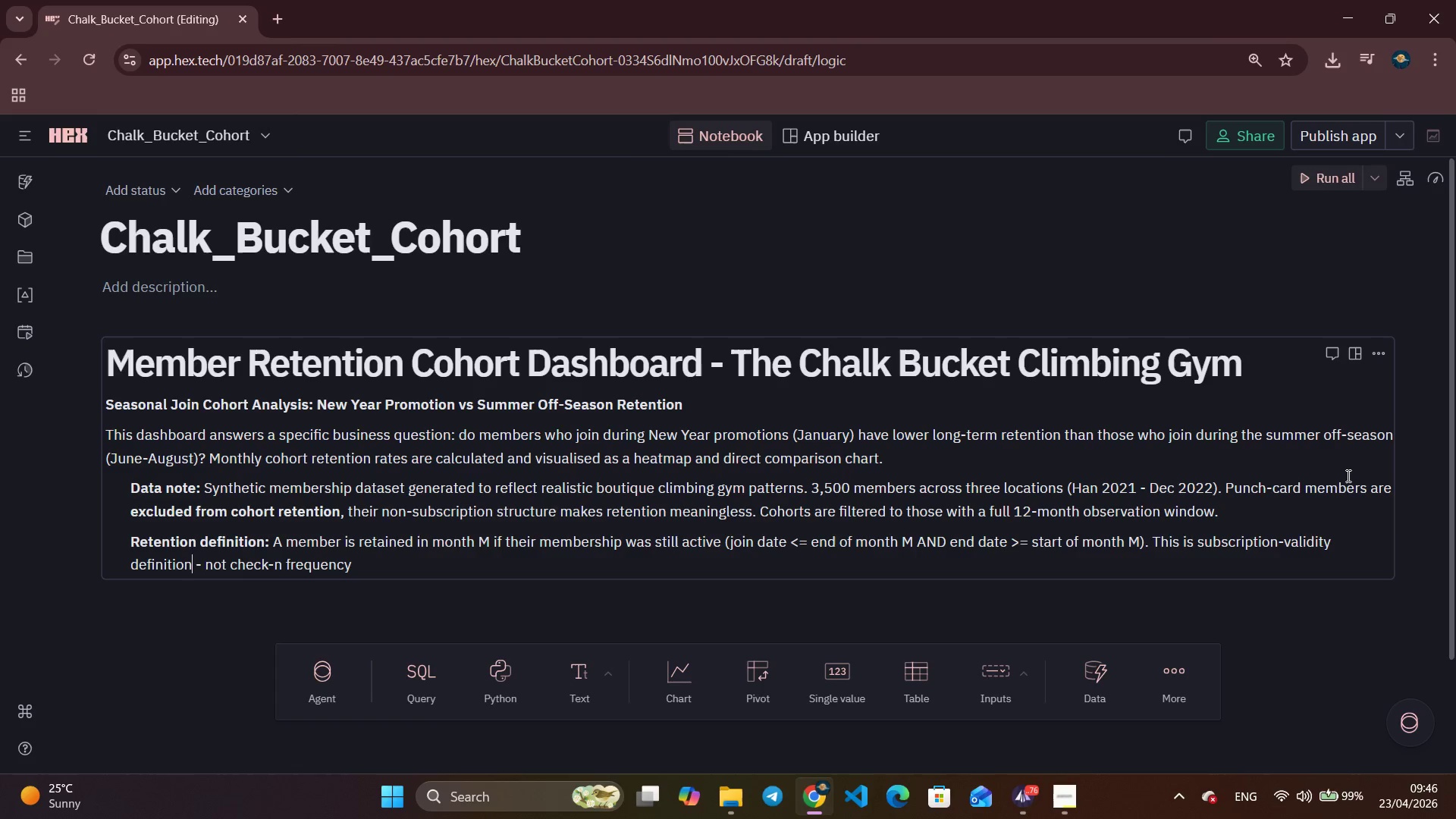 
key(ArrowRight)
 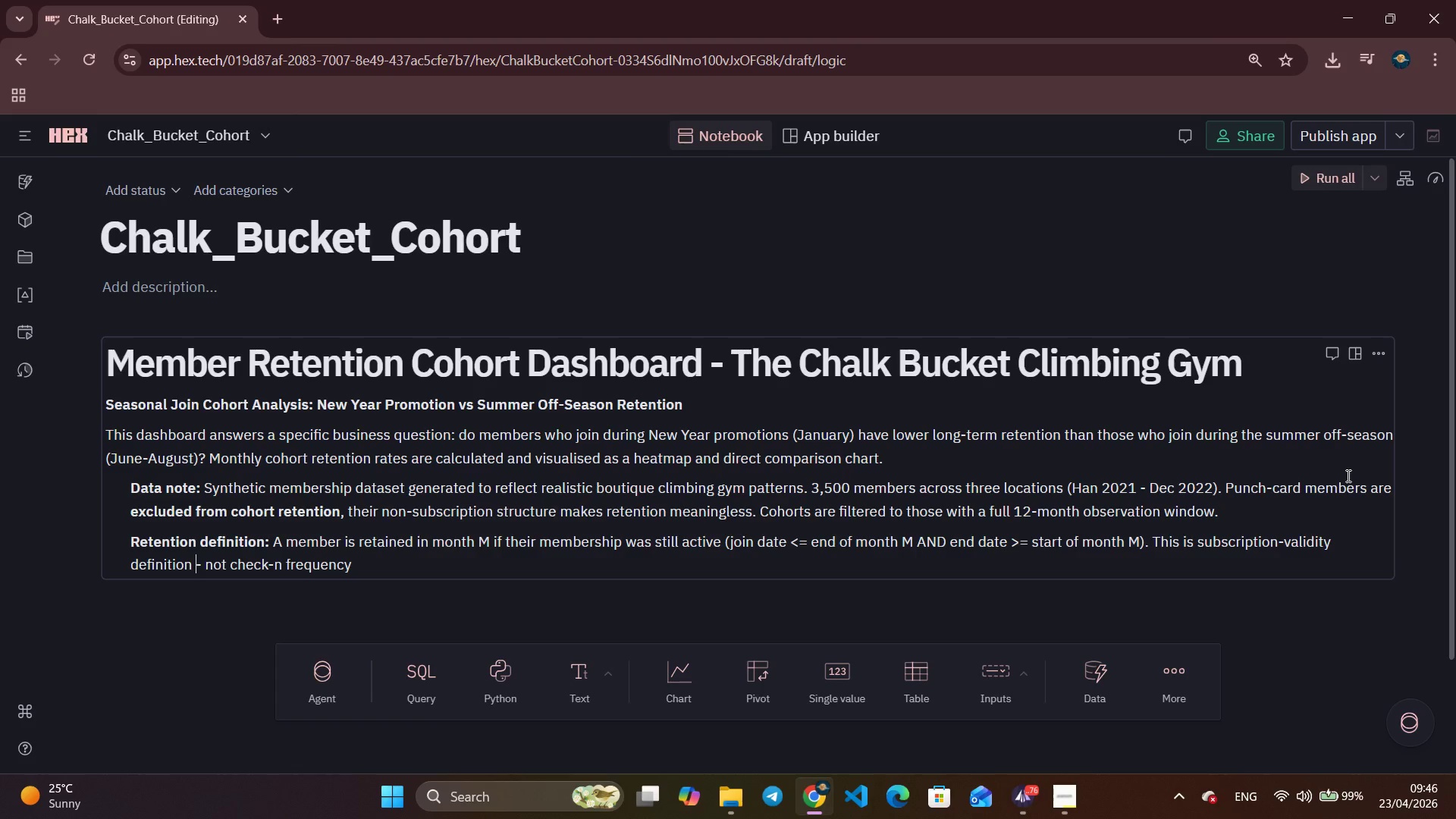 
key(ArrowRight)
 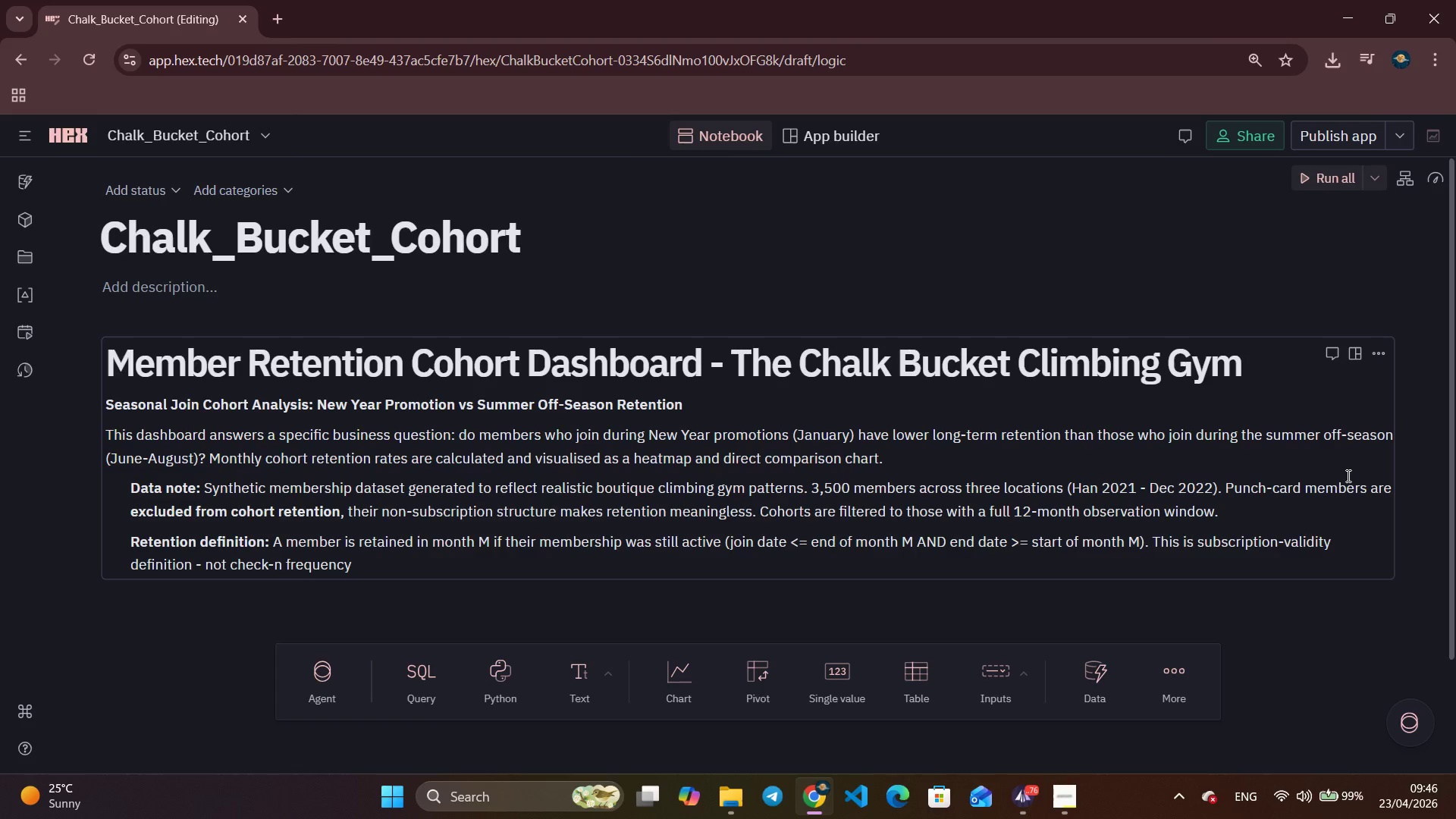 
key(Backspace)
 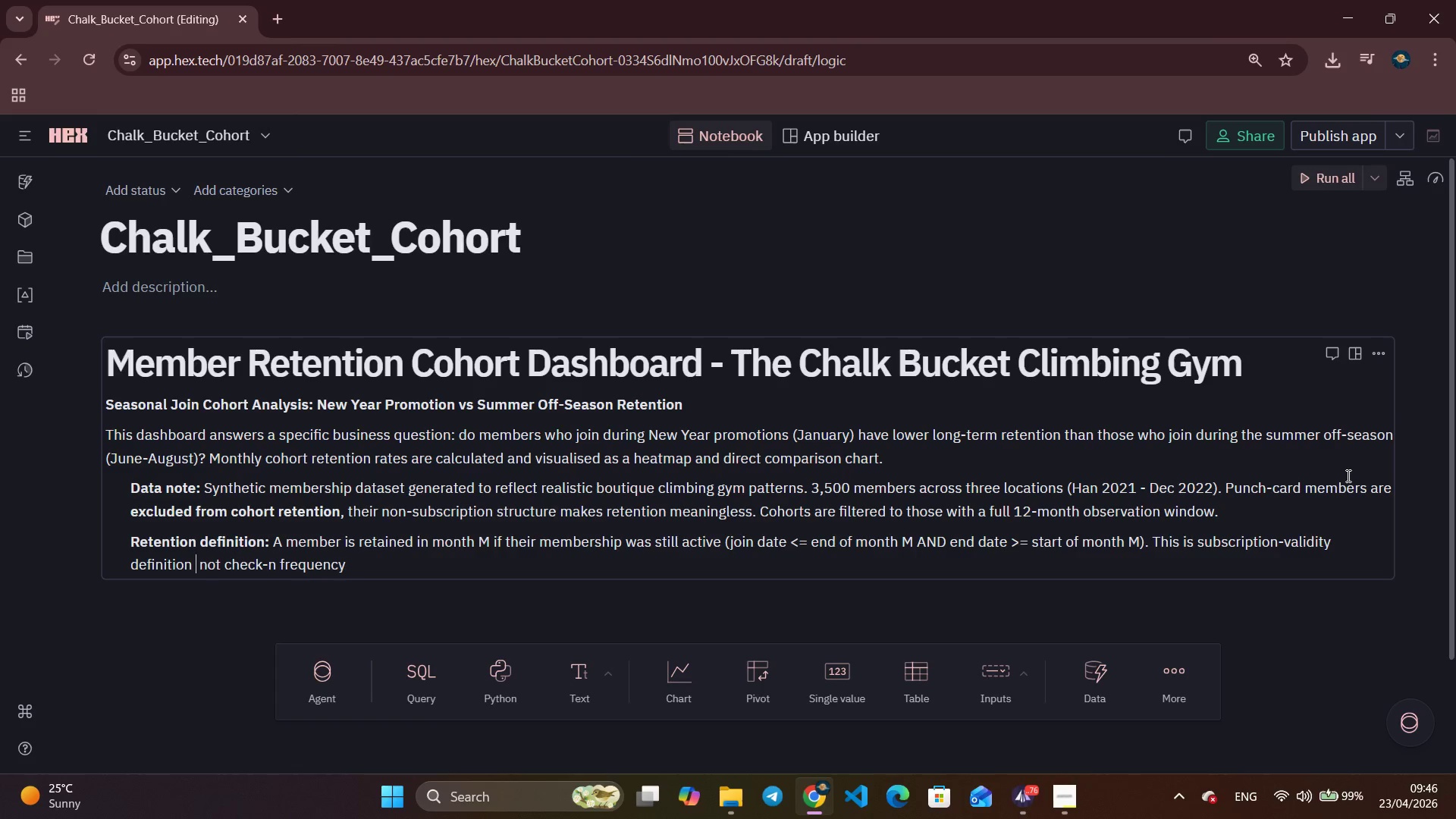 
key(Backspace)
 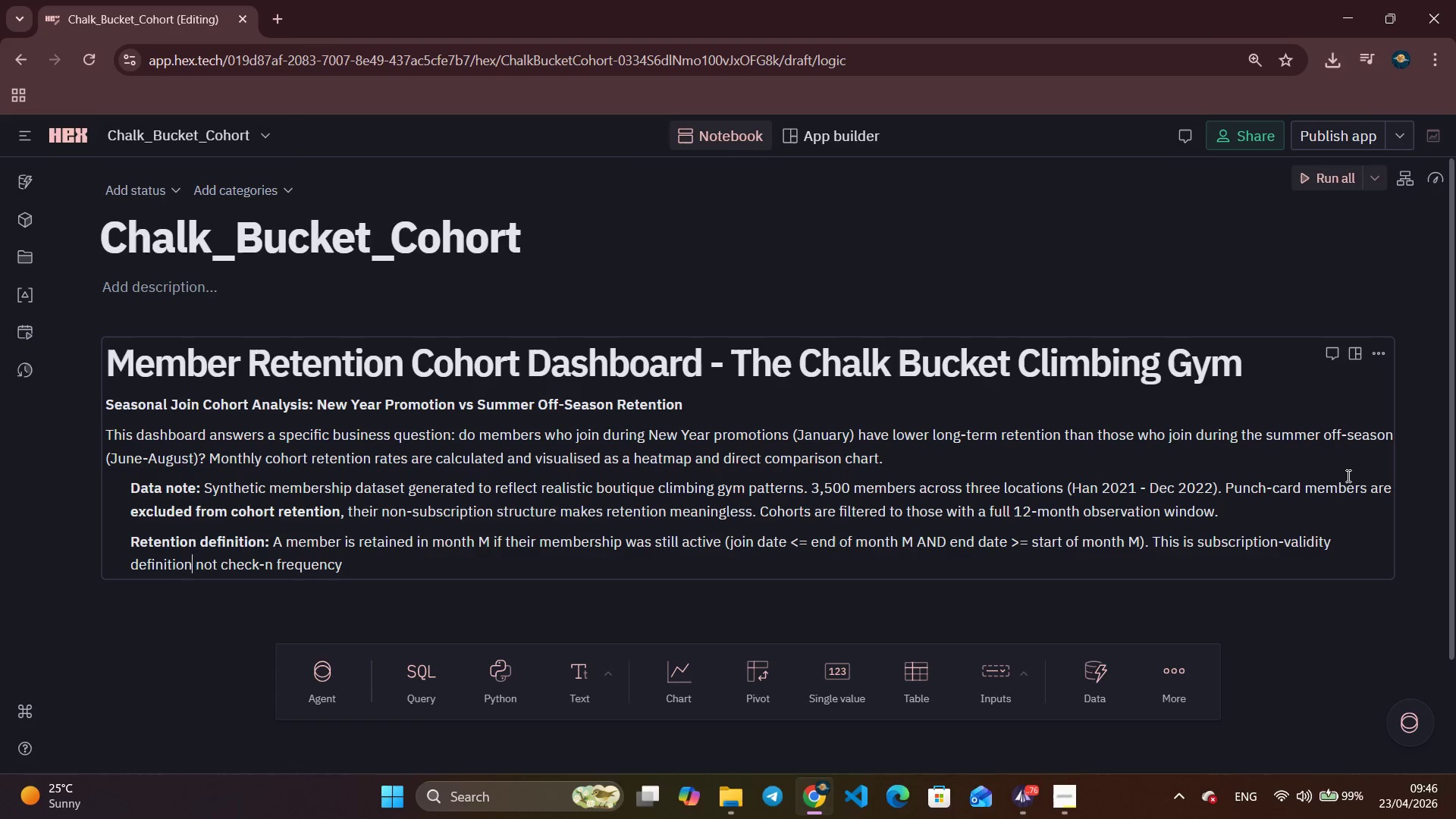 
key(Comma)
 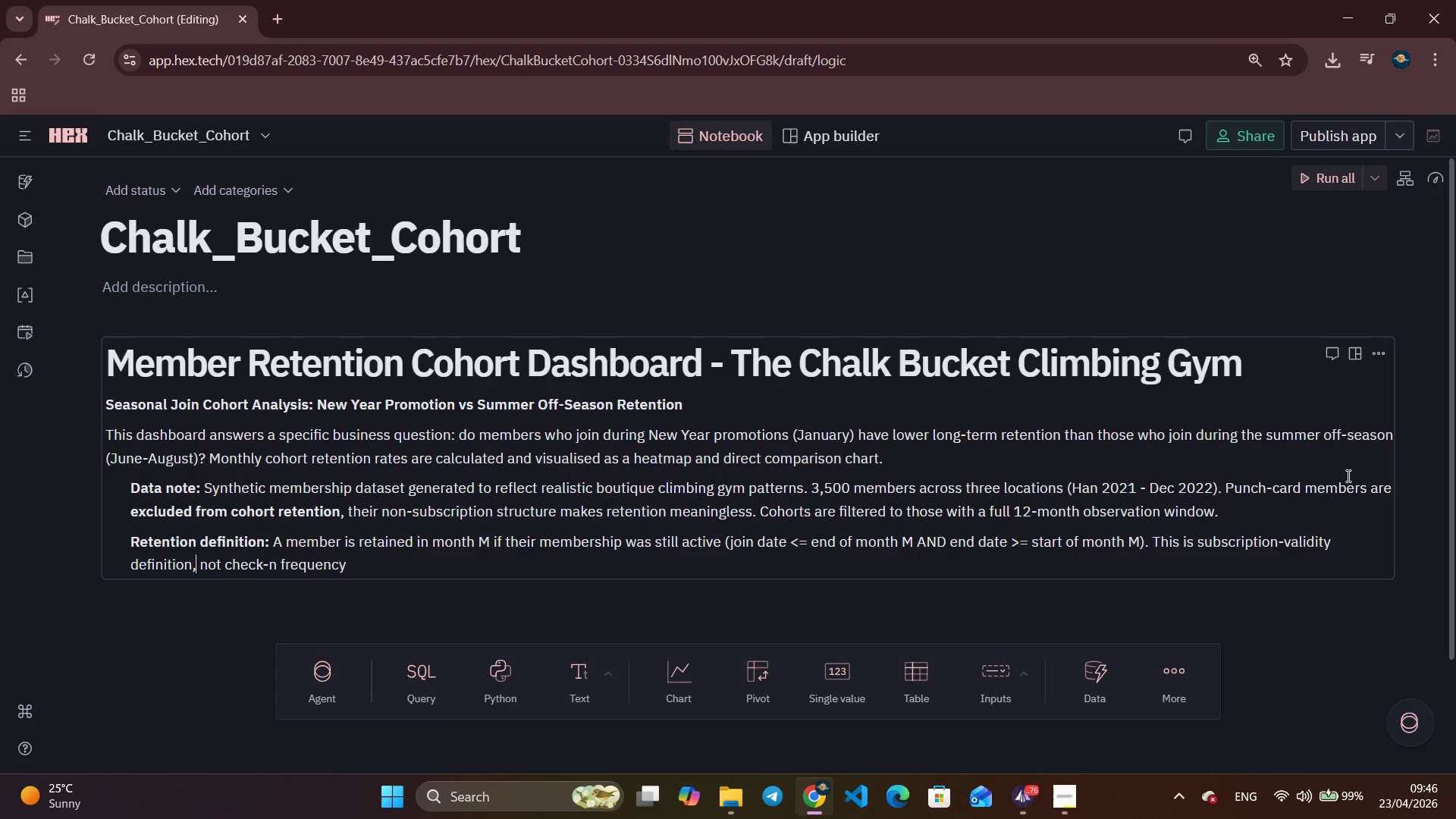 
hold_key(key=ArrowRight, duration=1.33)
 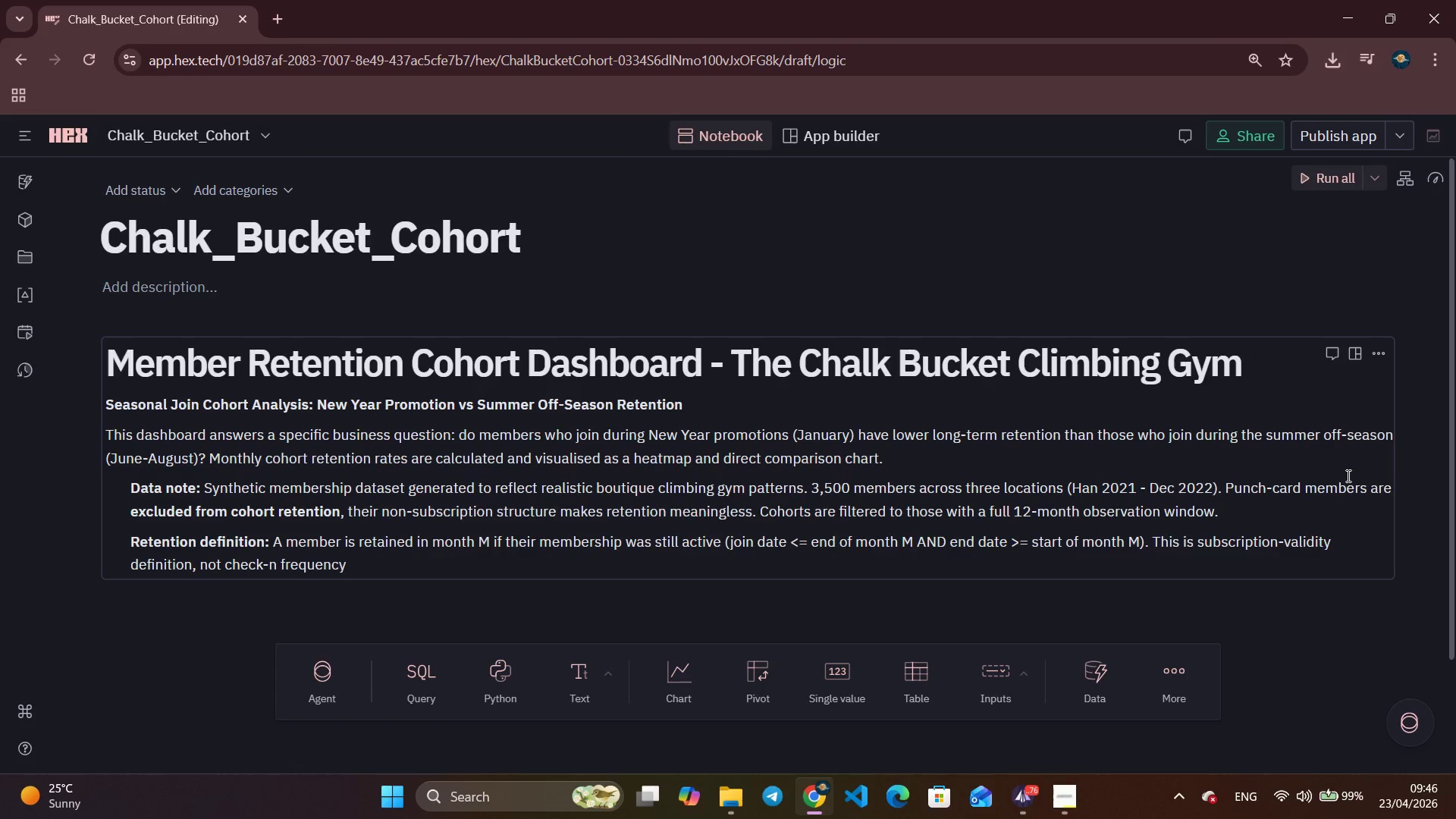 
left_click([1056, 509])
 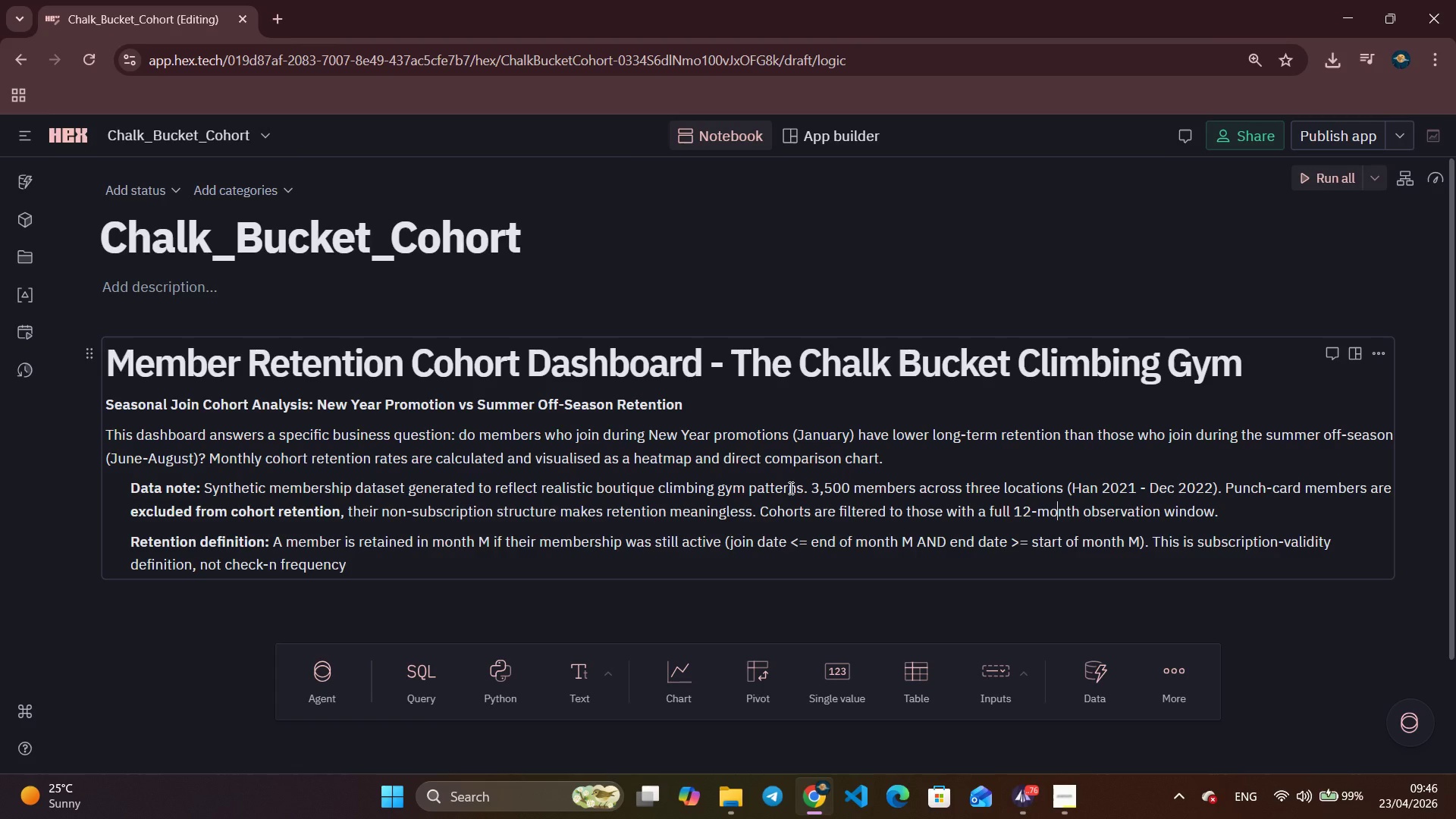 
wait(15.95)
 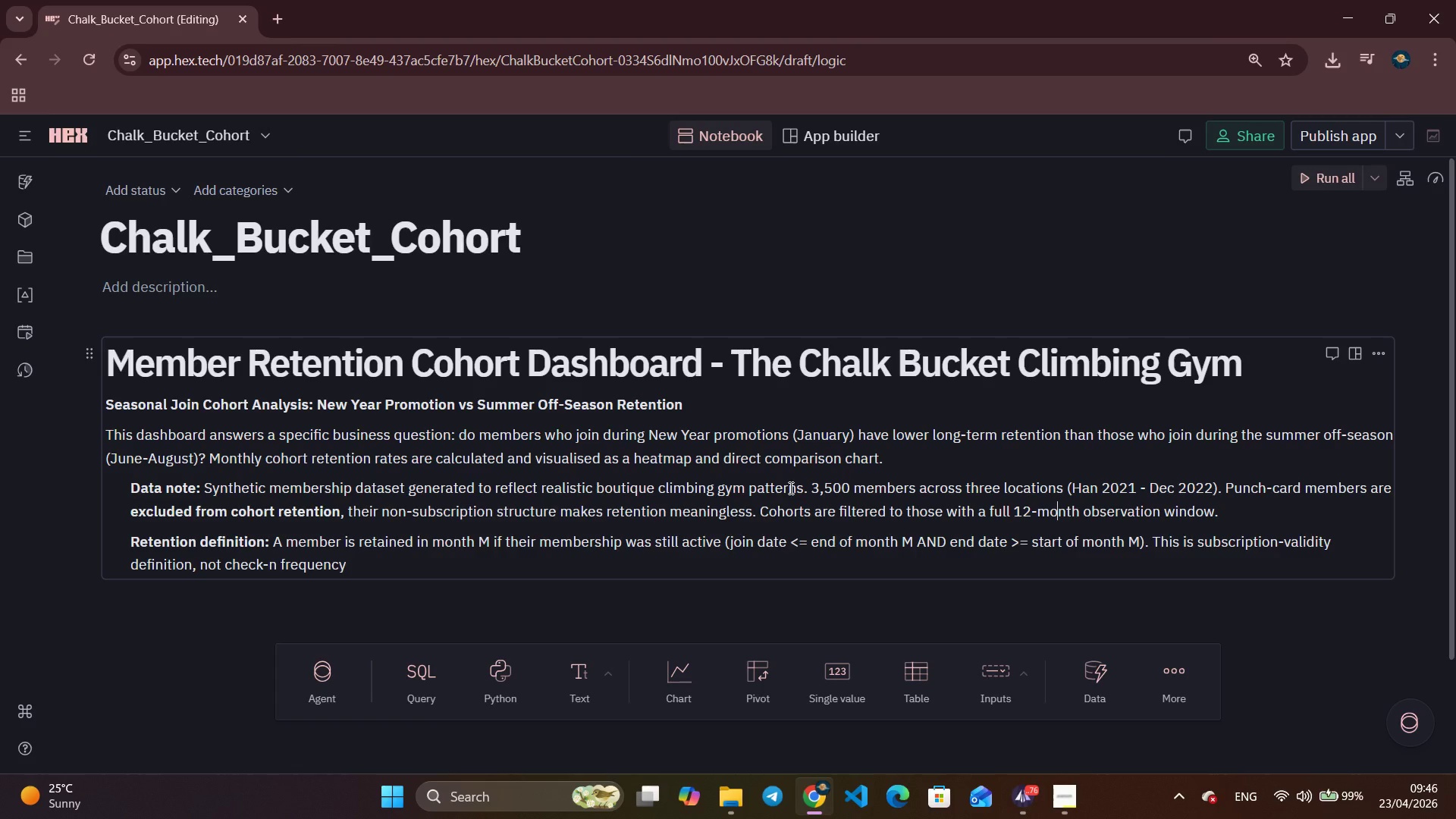 
scroll: coordinate [390, 471], scroll_direction: down, amount: 3.0
 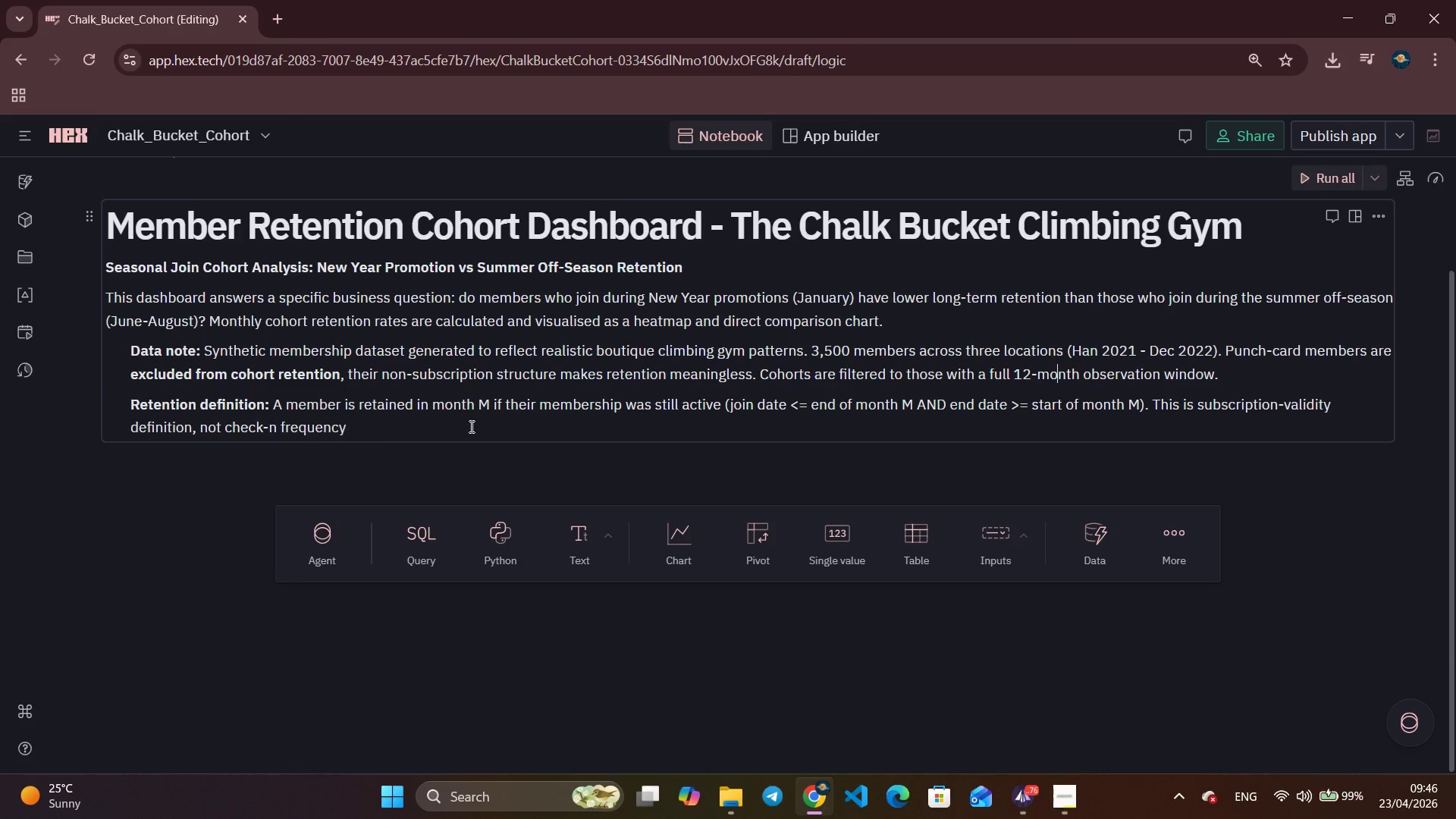 
left_click([508, 563])
 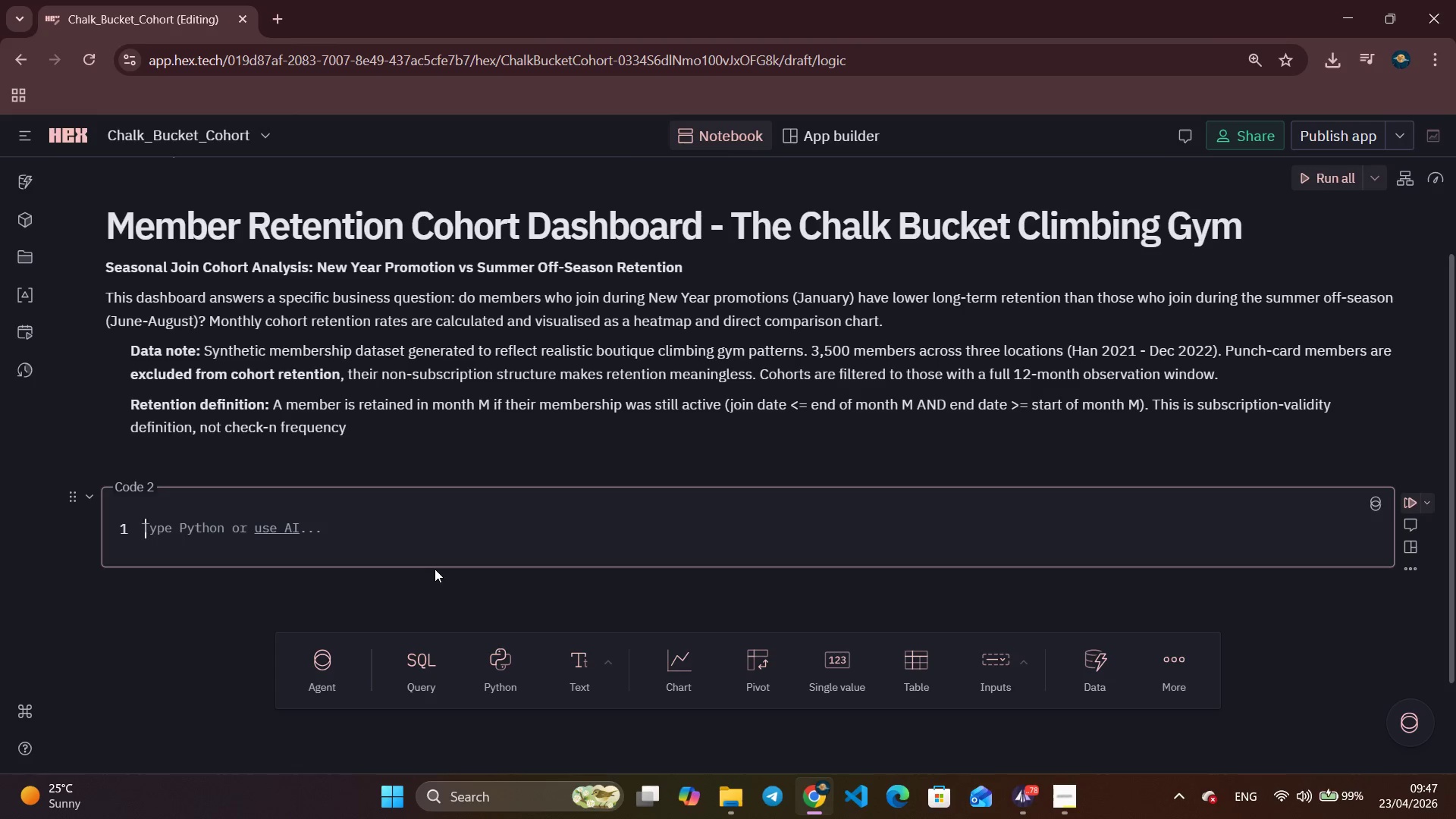 
wait(46.22)
 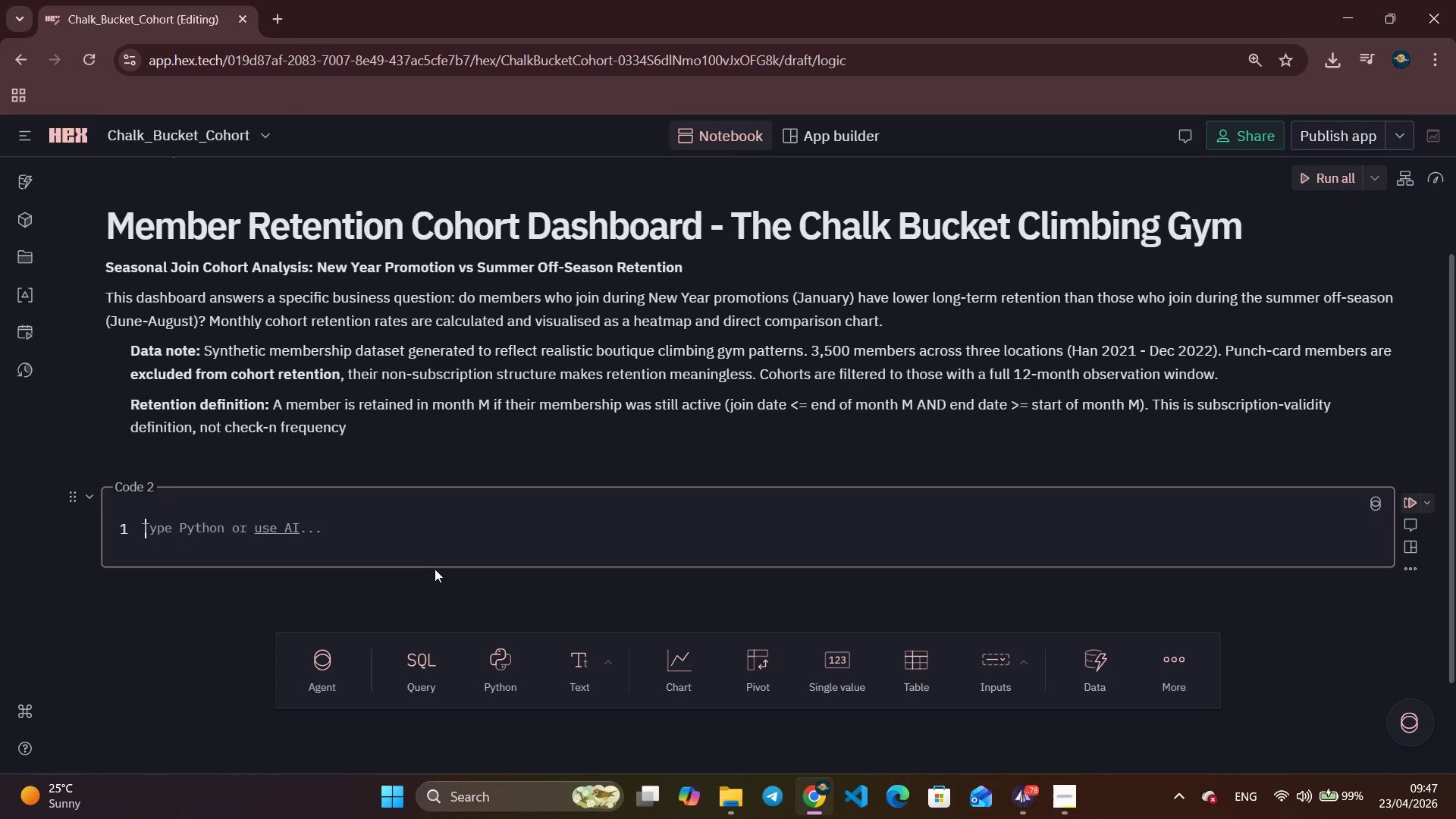 
type(import pandas as pd)
 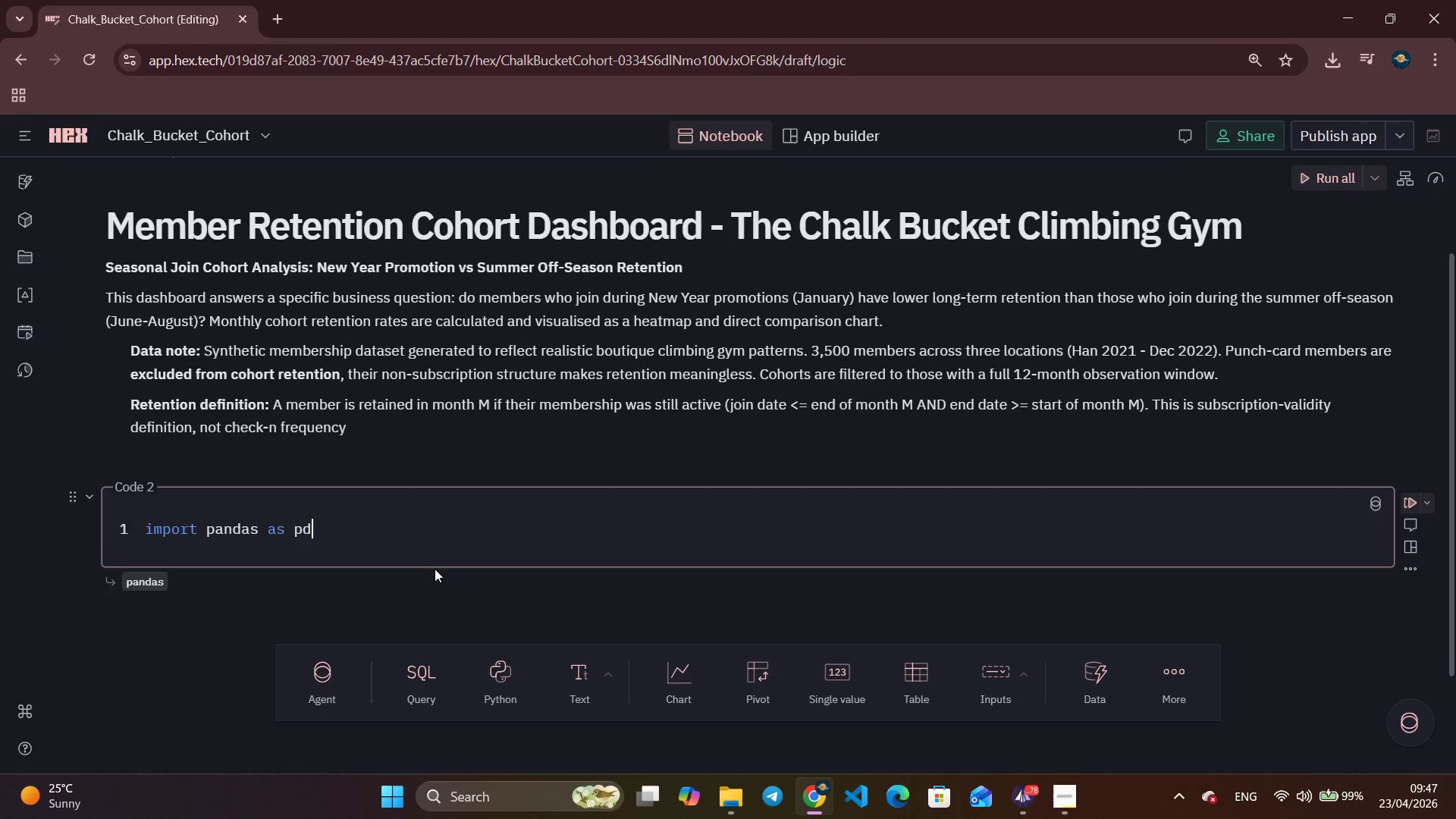 
key(Enter)
 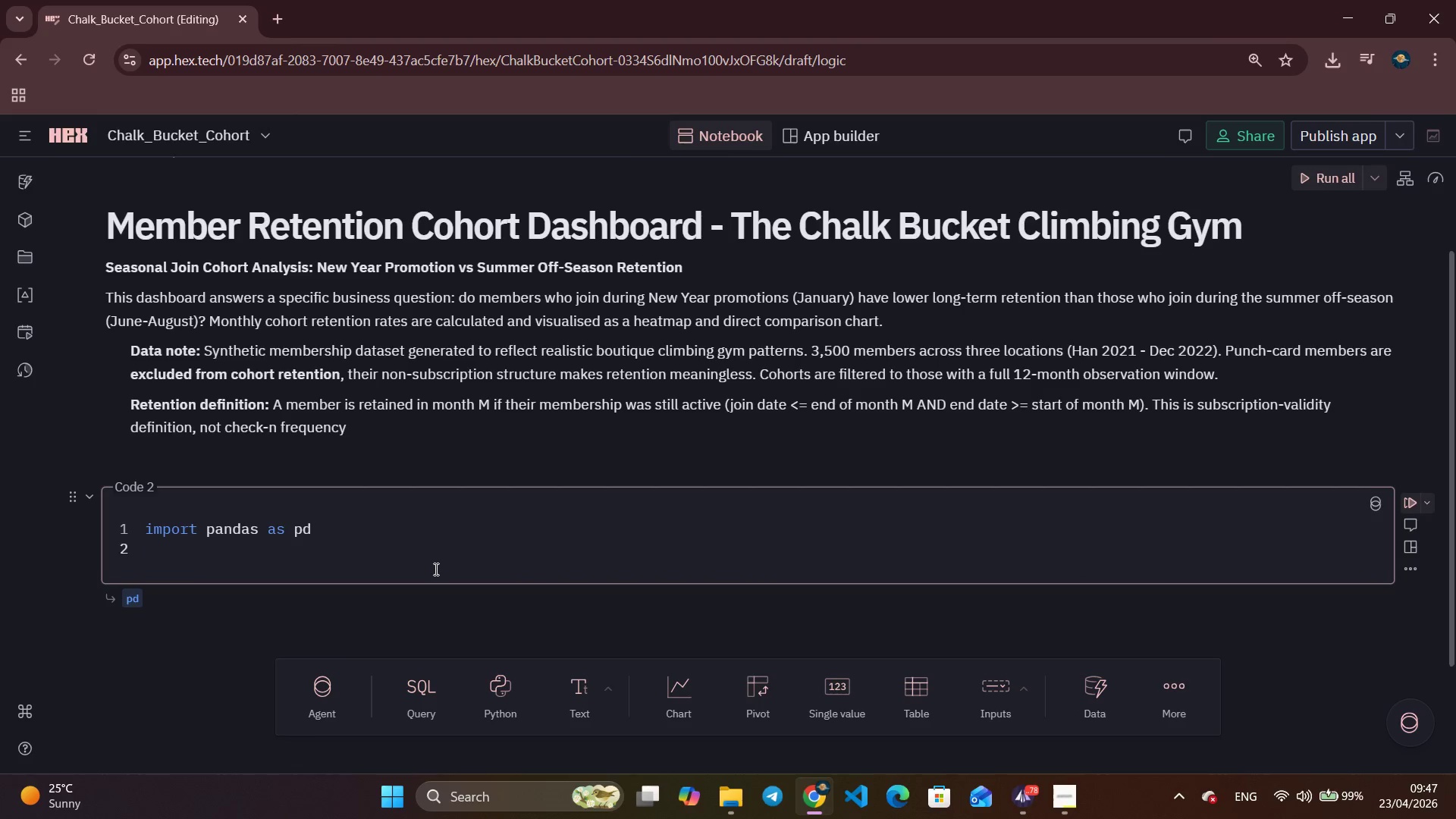 
type(import numpy as np)
 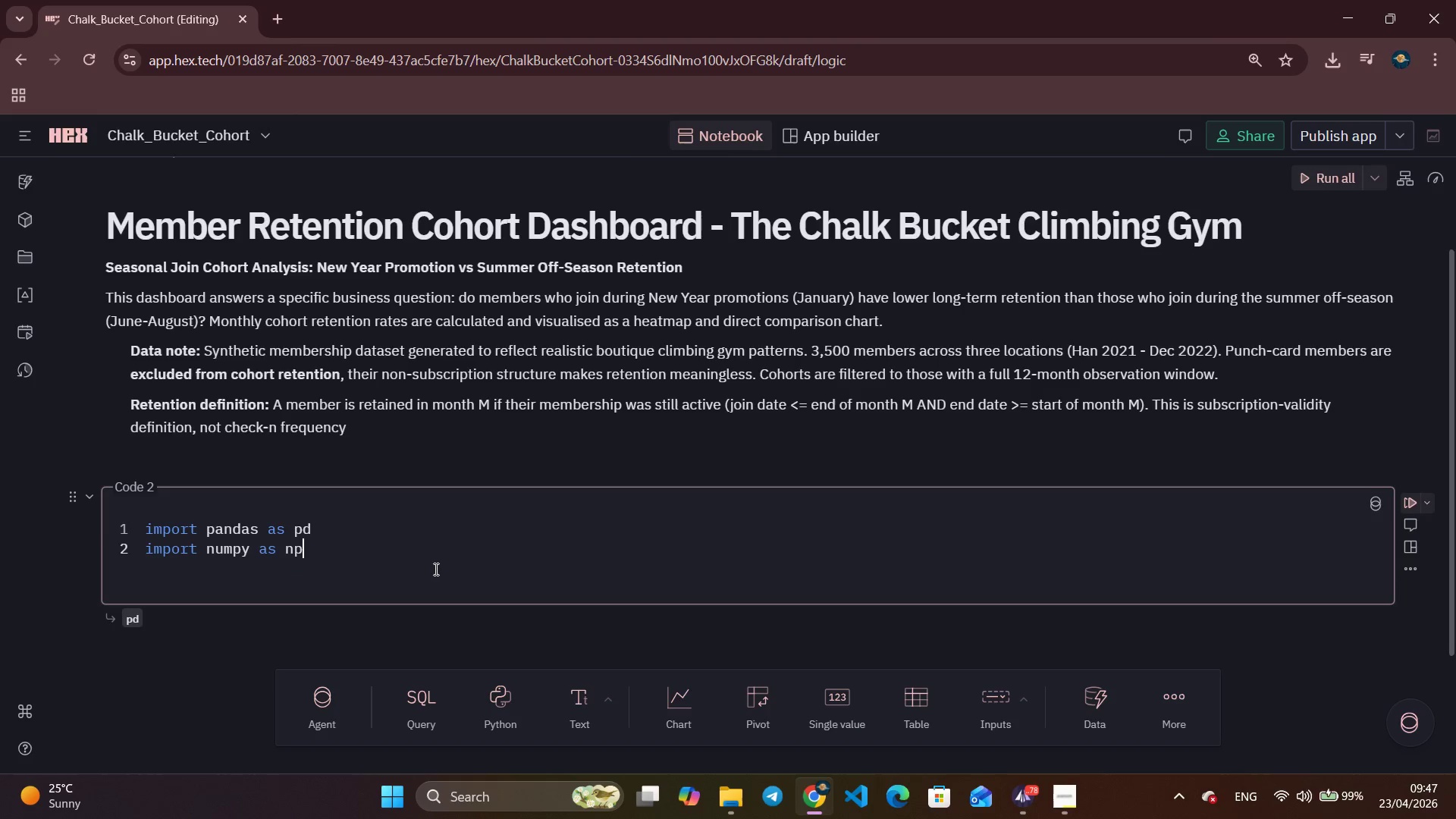 
key(Enter)
 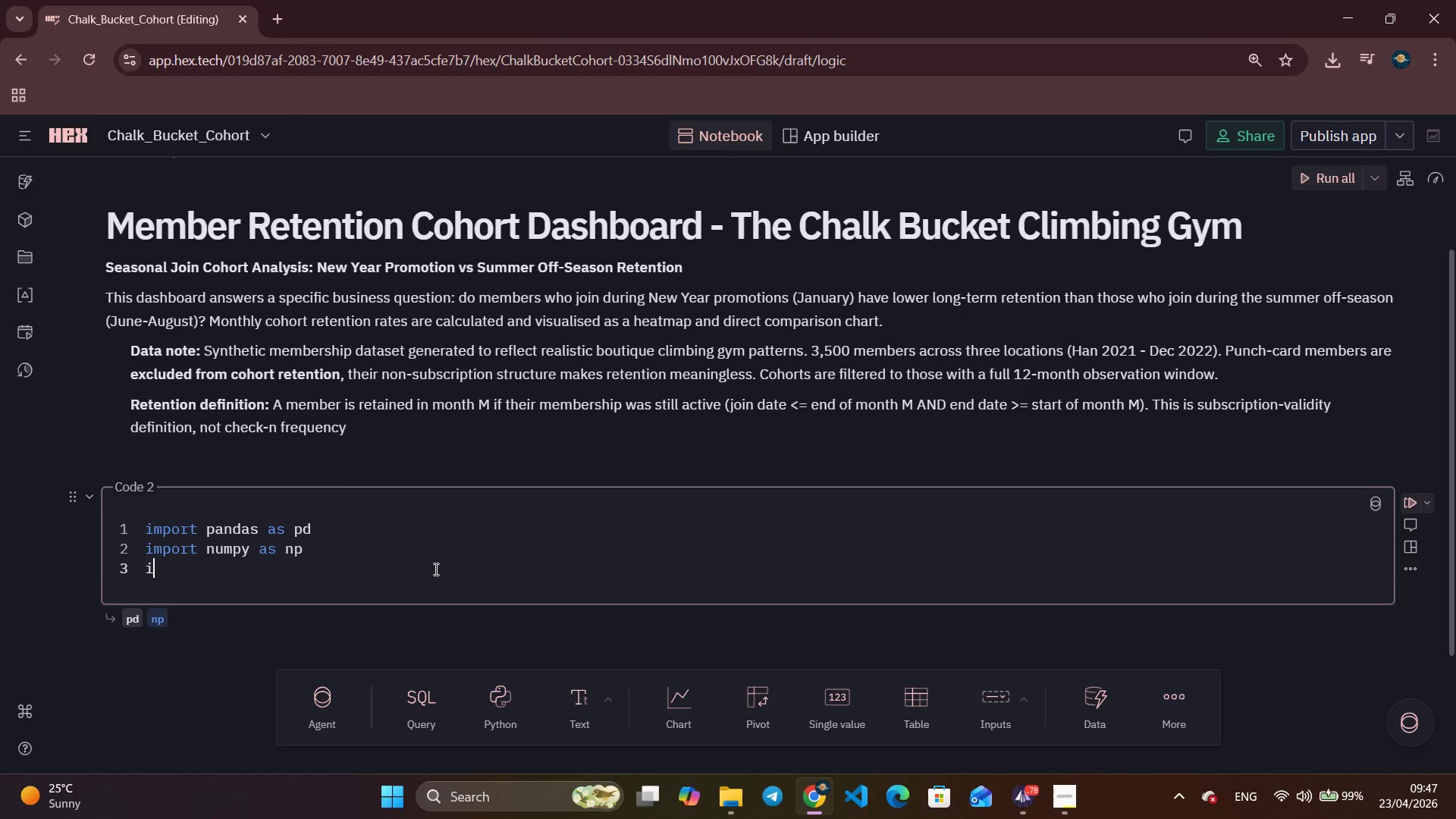 
type(import matplotlib.py)
key(Tab)
 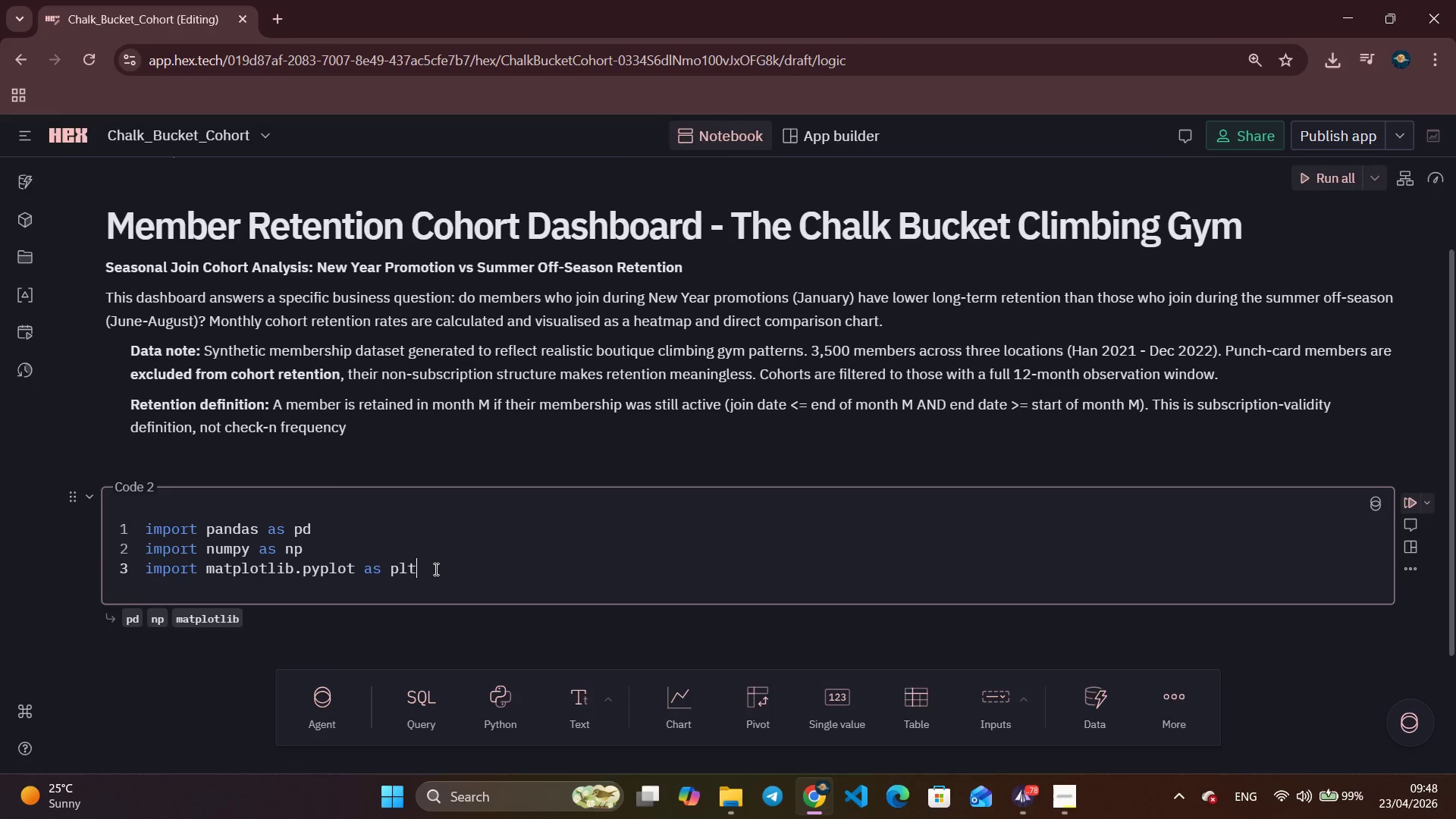 
key(Enter)
 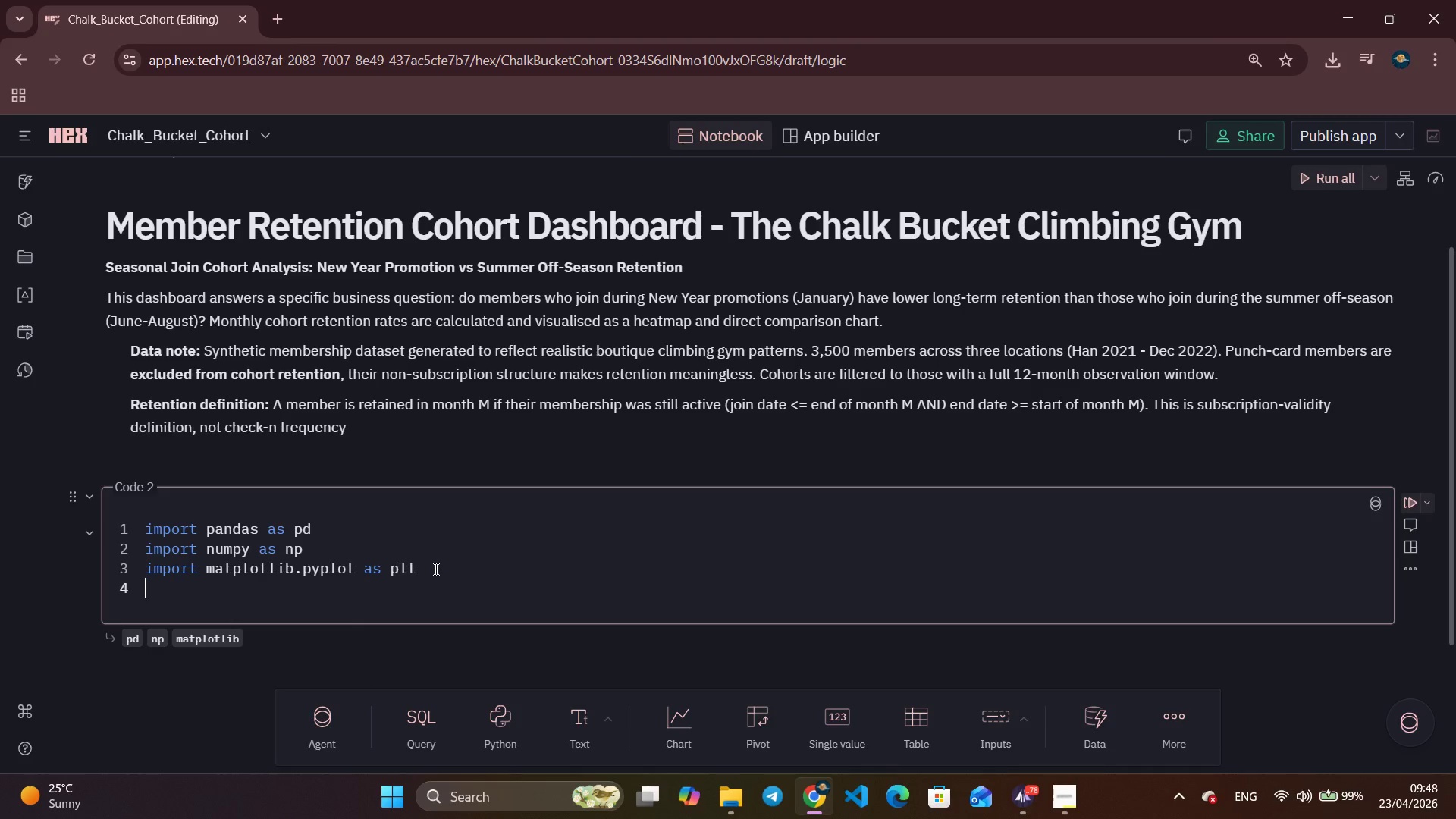 
type(import matpltolib.ticker as mtci)
key(Backspace)
key(Backspace)
type(ciker)
key(Backspace)
key(Backspace)
key(Backspace)
key(Backspace)
key(Backspace)
type(icker)
 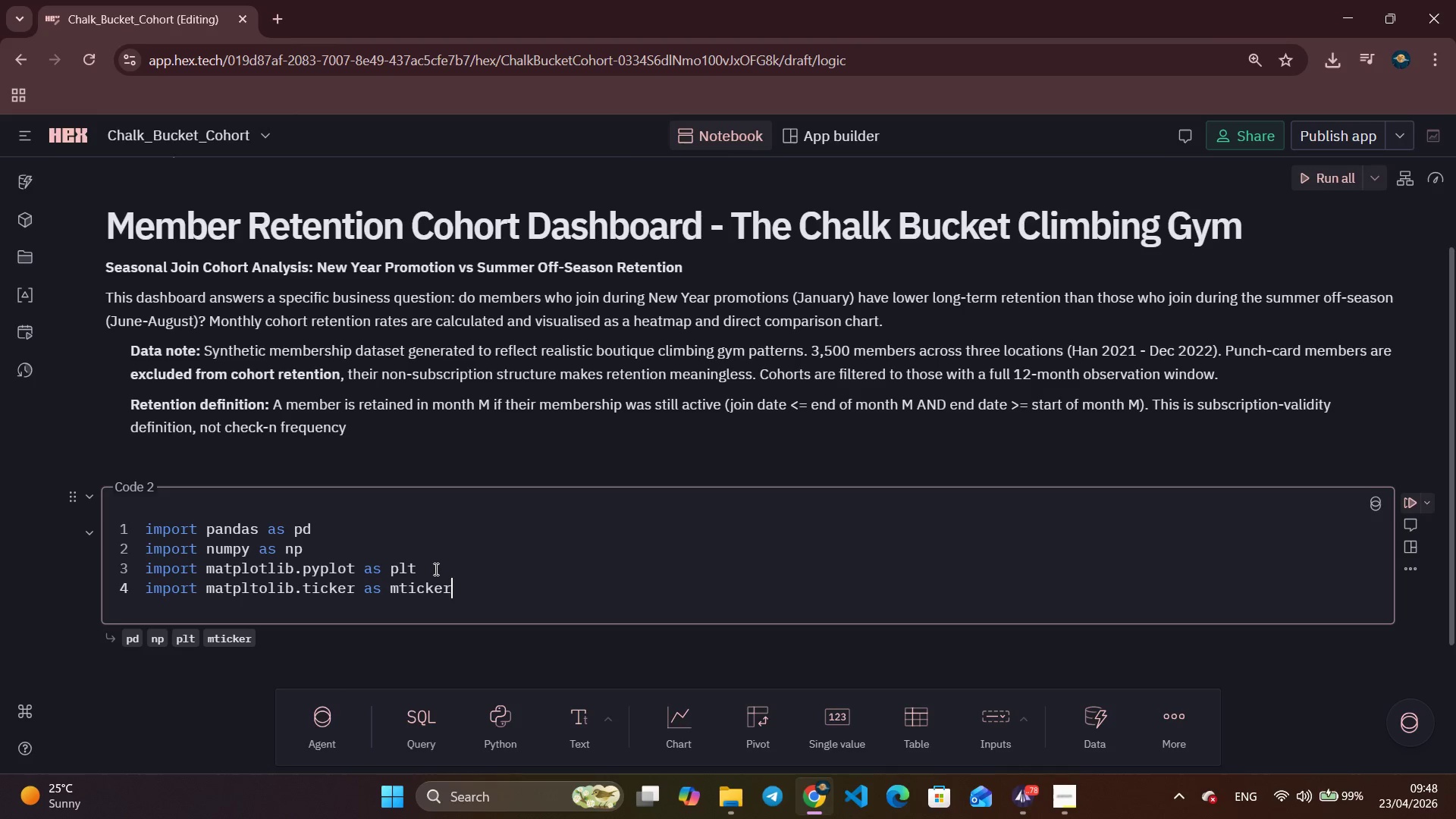 
key(Backspace)
key(Backspace)
type(.colors as mcolors)
 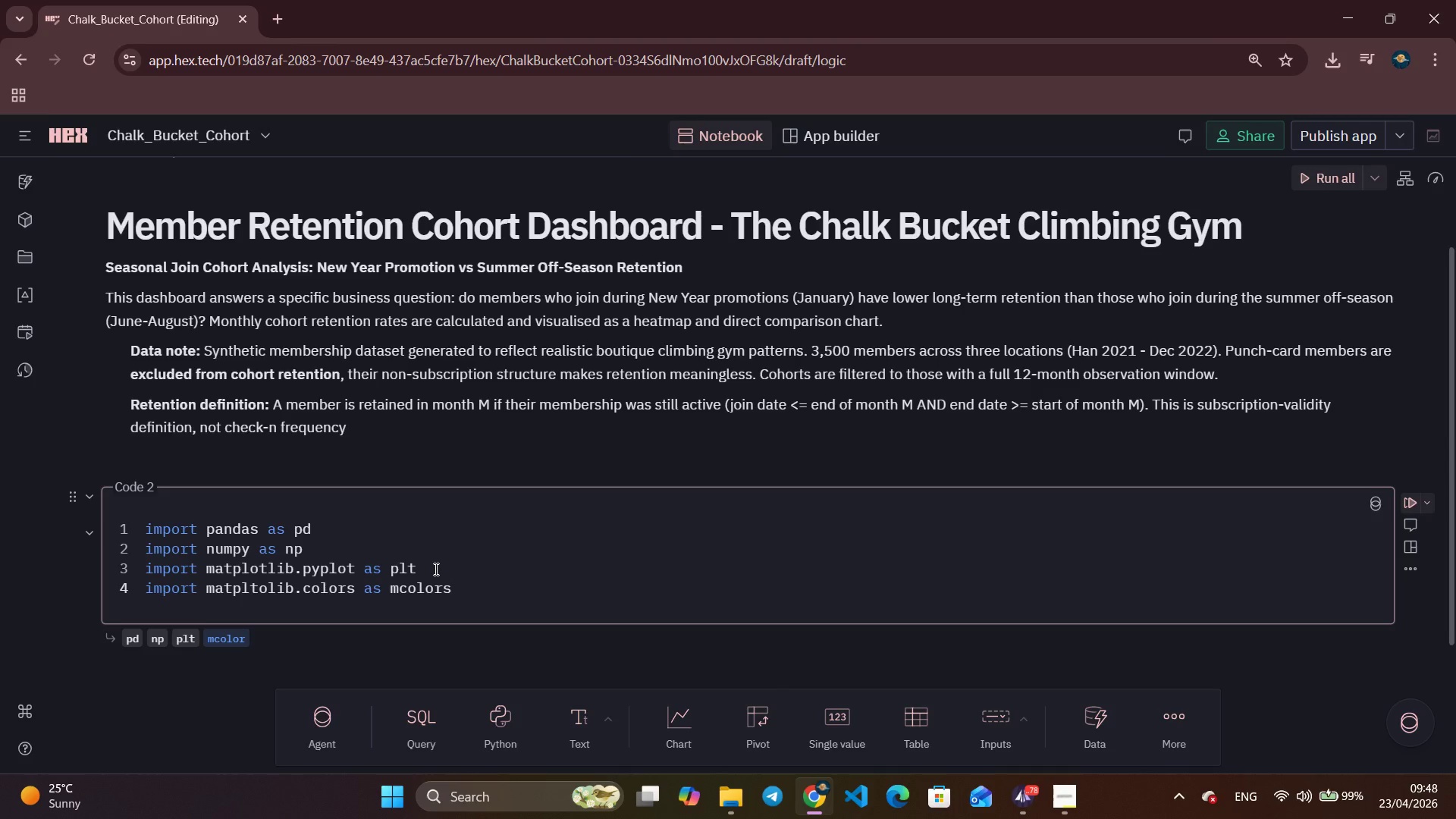 
key(Enter)
 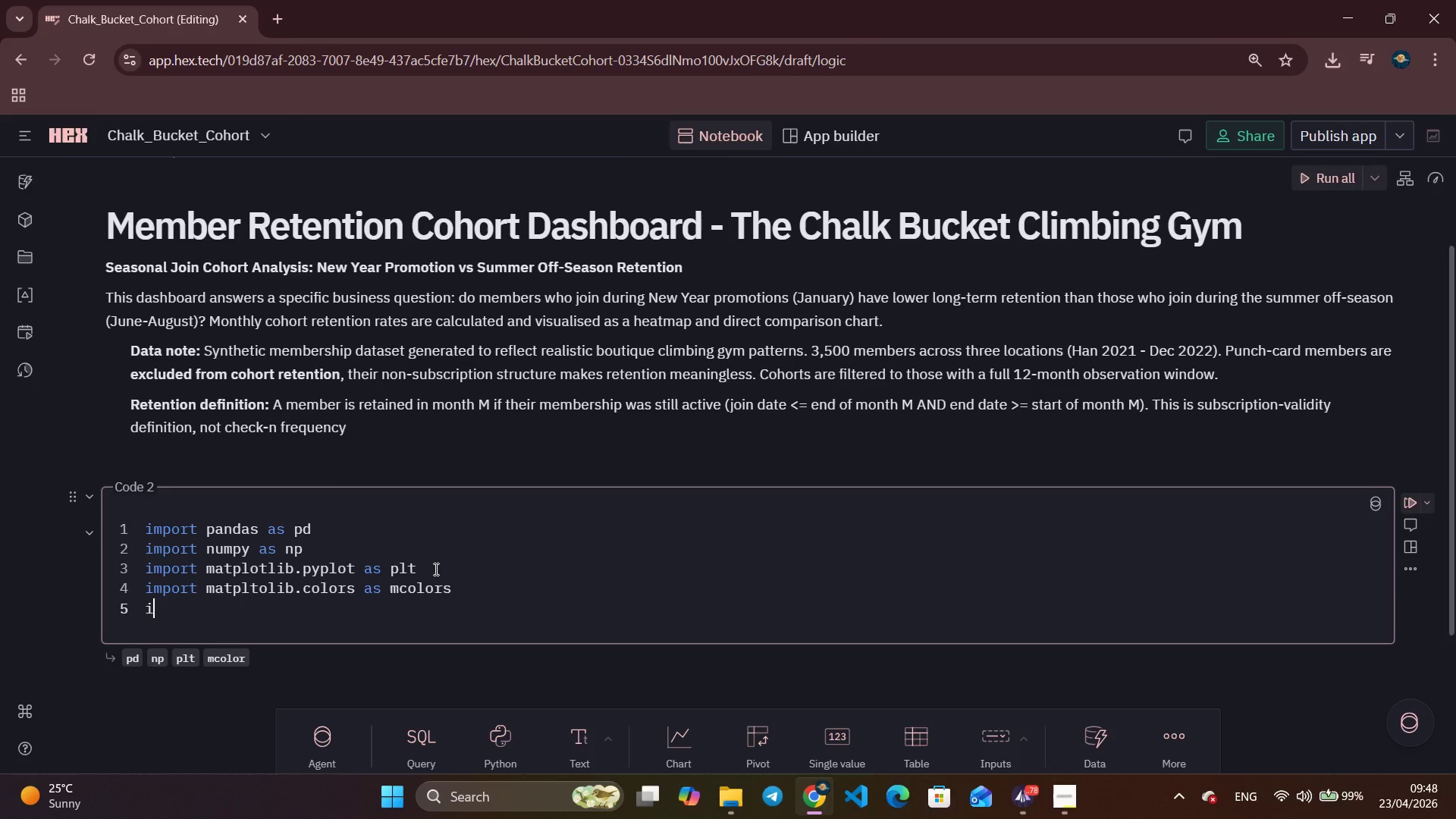 
type(import matplotlib.patches as mpatches)
 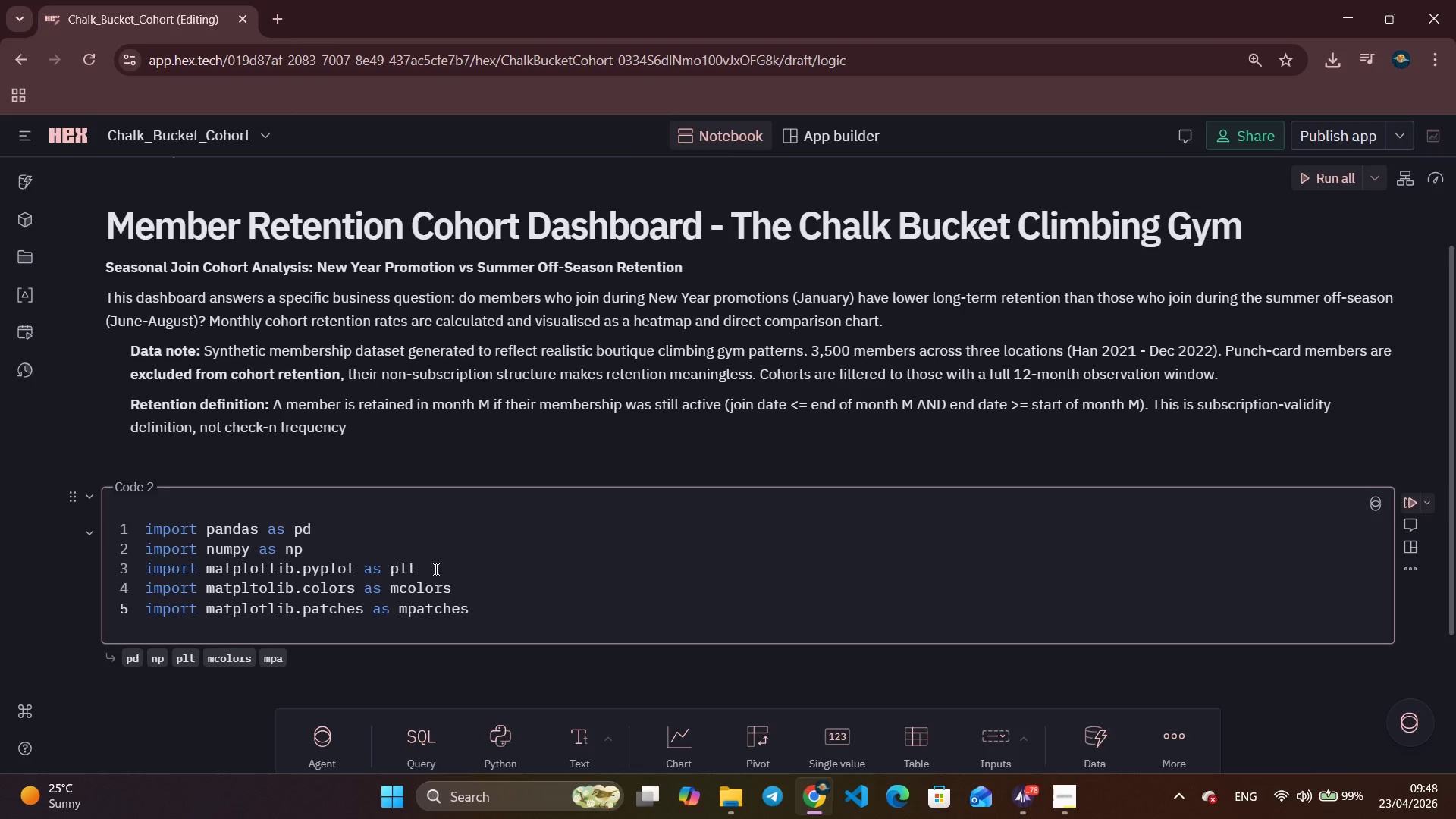 
key(Enter)
 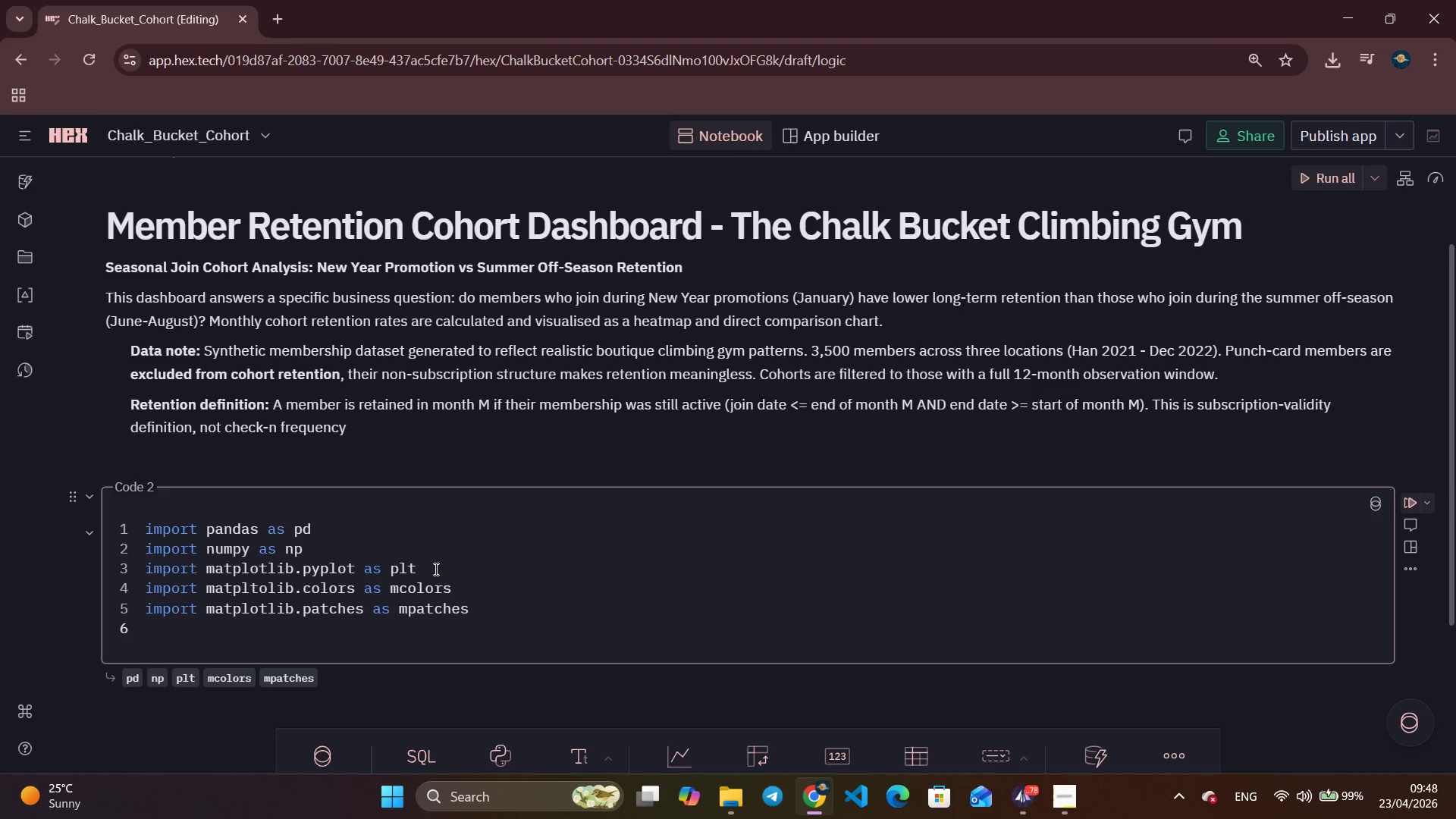 
type(import seabornas )
key(Backspace)
key(Backspace)
key(Backspace)
type( asn)
key(Backspace)
type( sns)
 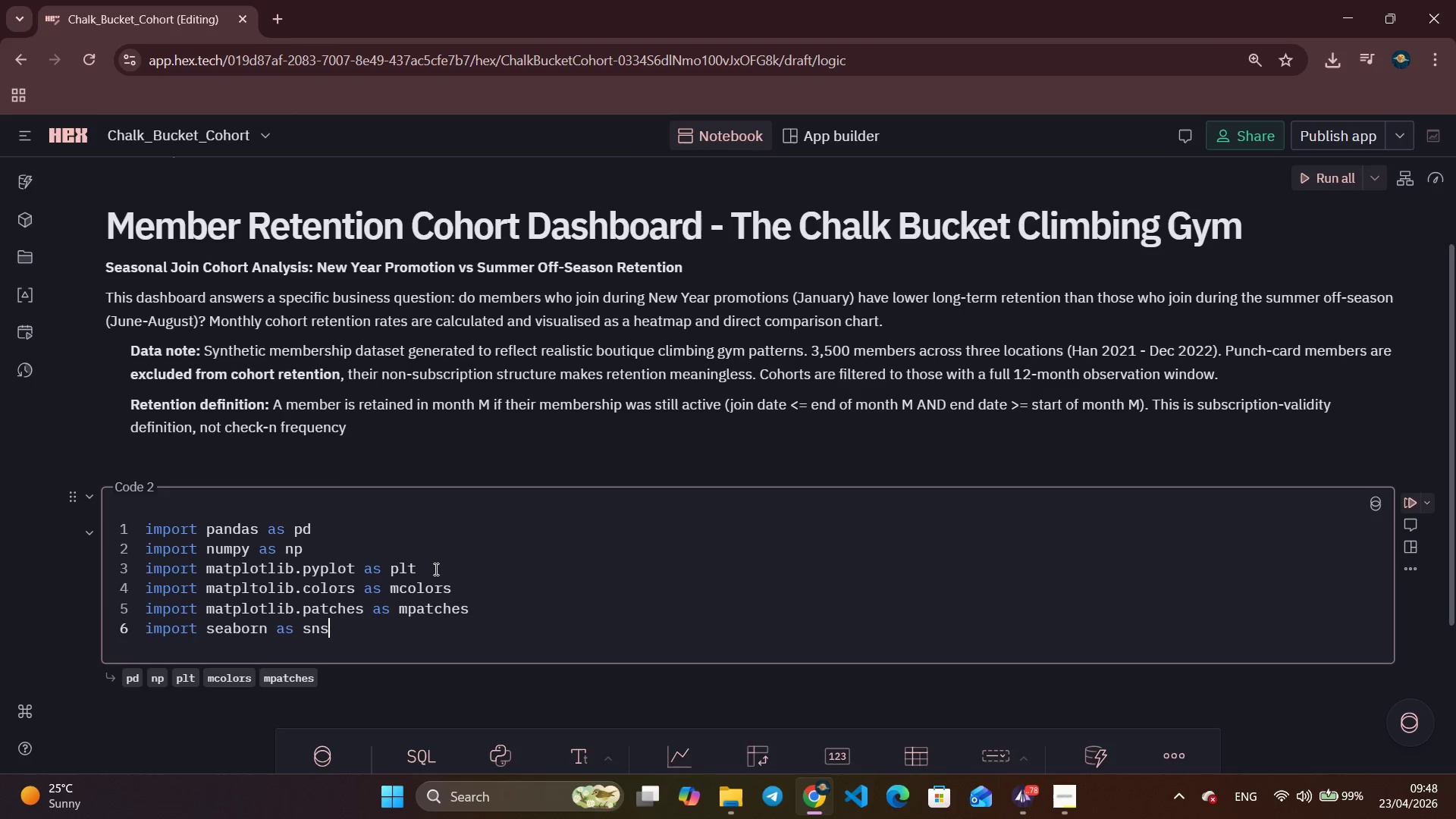 
key(Enter)
 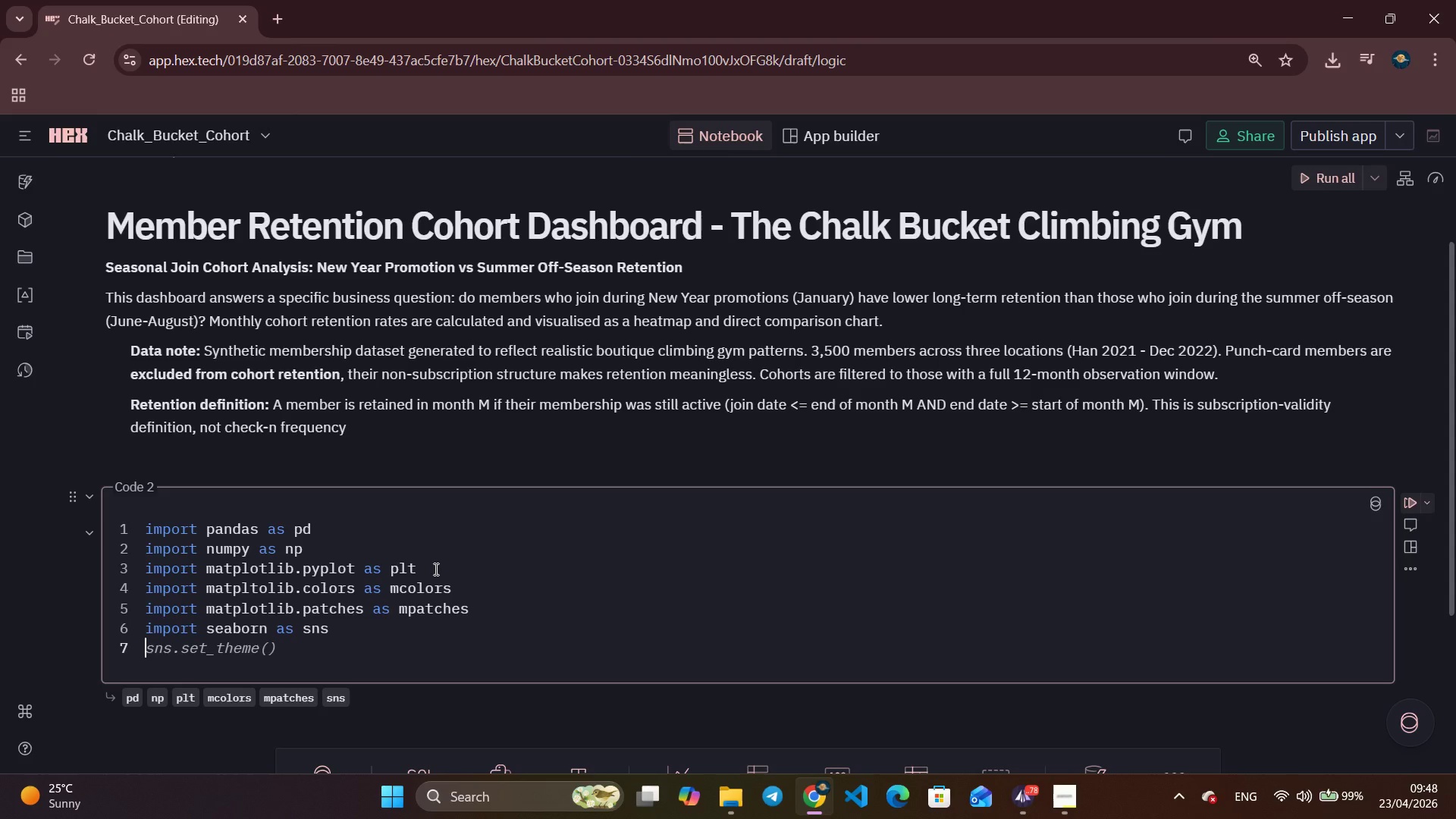 
type(import ;wa)
key(Backspace)
key(Backspace)
key(Backspace)
type(warnigns)
 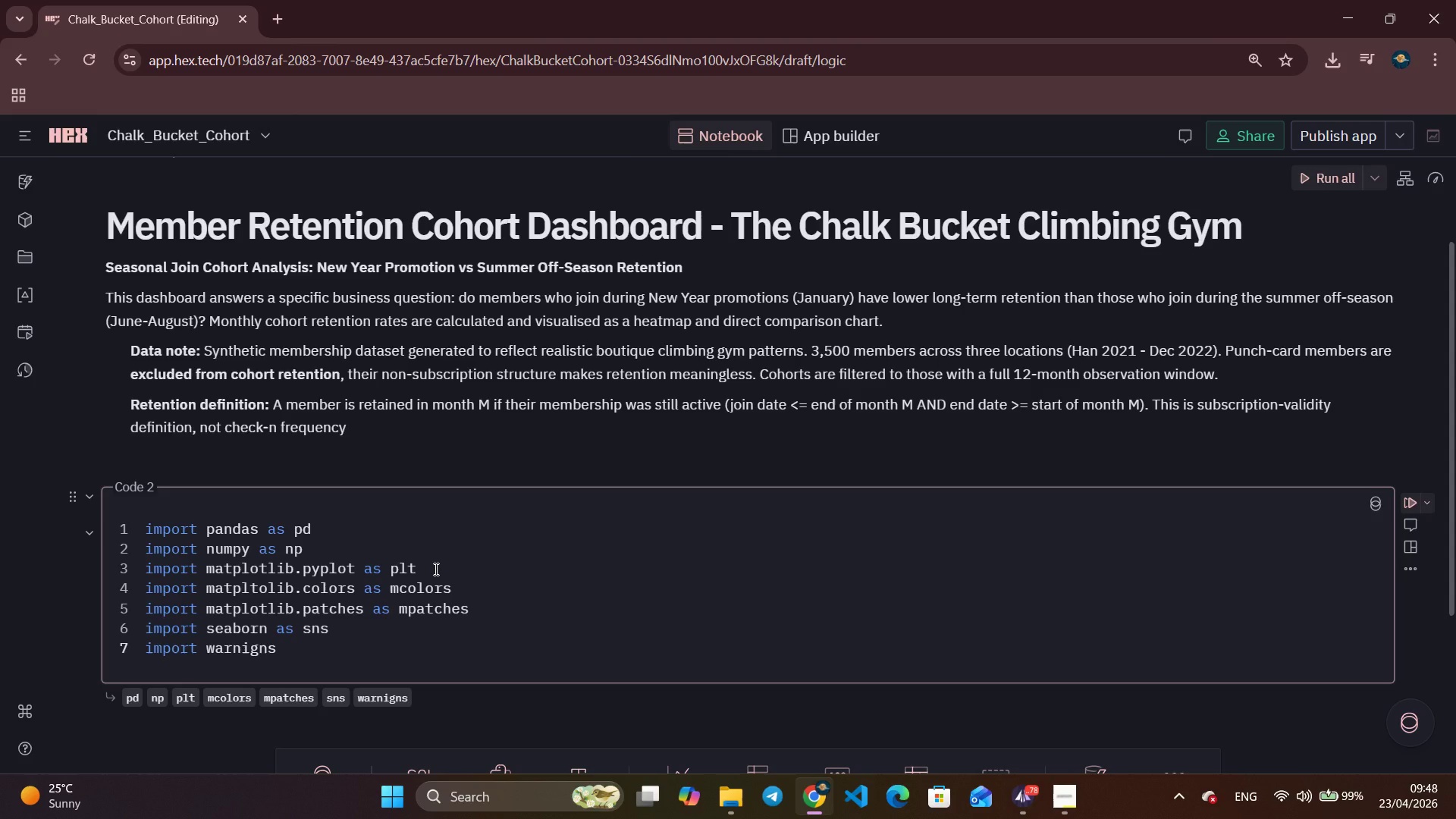 
key(Enter)
 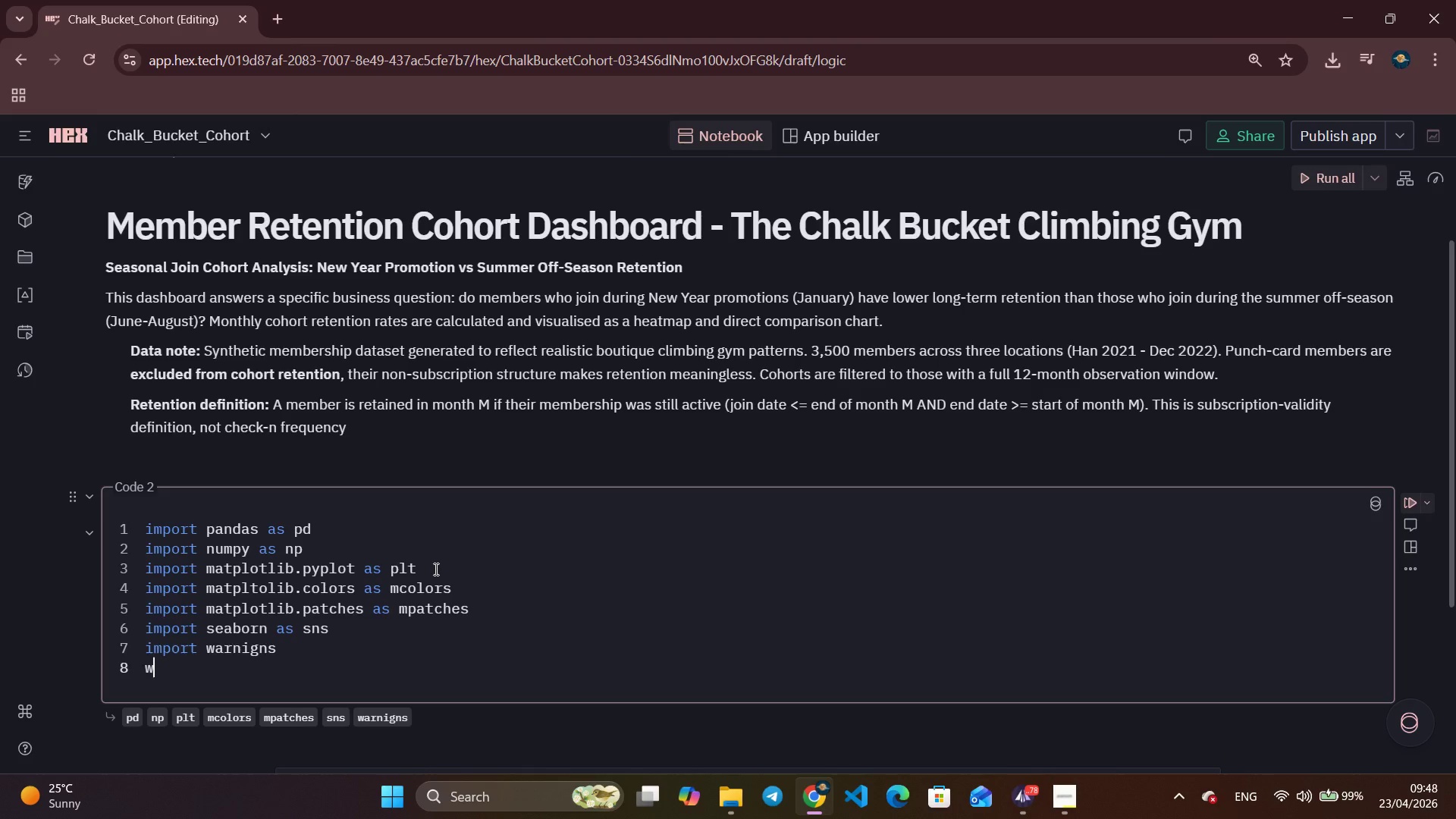 
type(wargning)
key(Backspace)
key(Backspace)
key(Backspace)
key(Backspace)
key(Backspace)
type(nings.filterwarnig)
key(Backspace)
type(ng)
 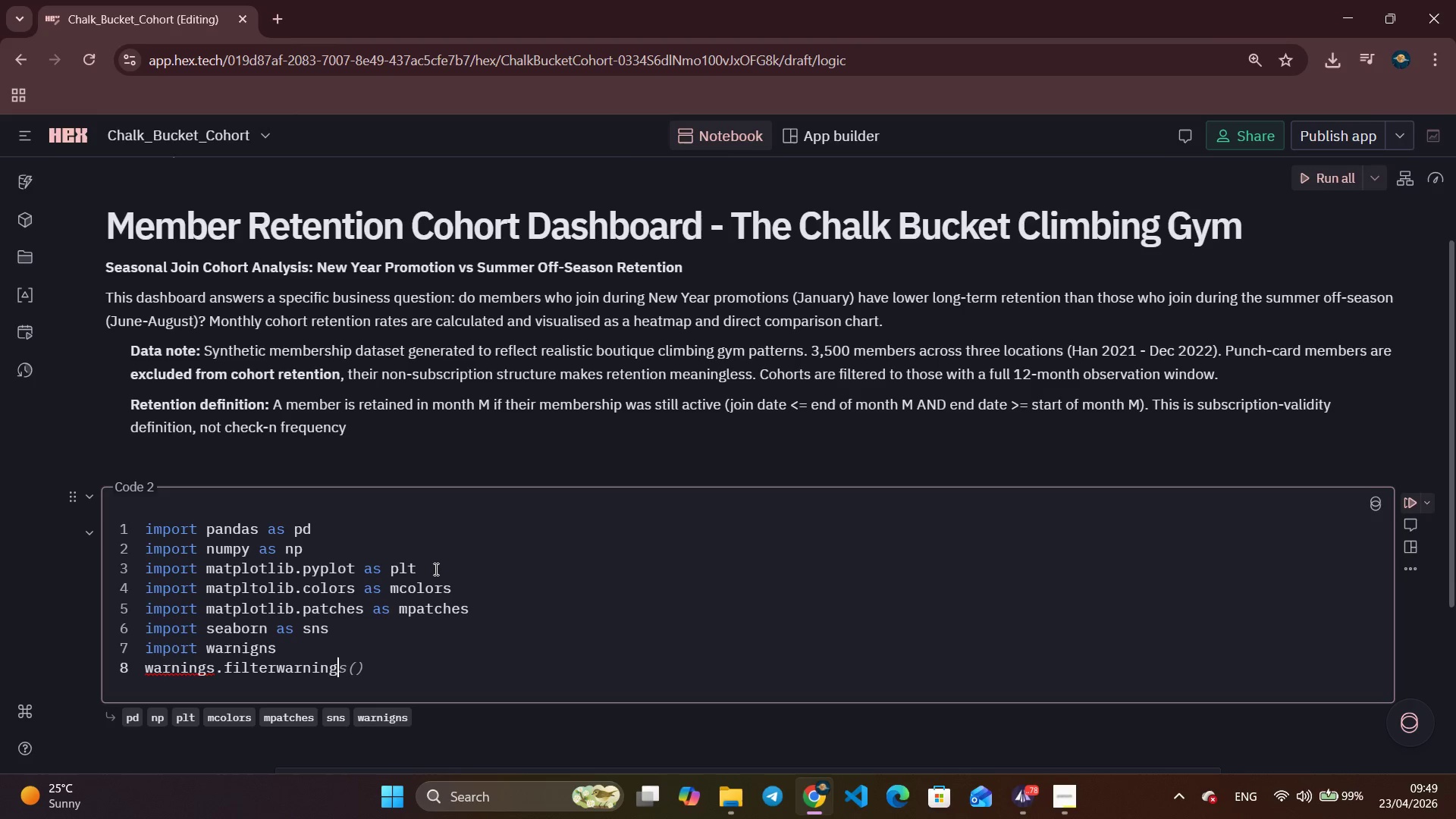 
key(Tab)
 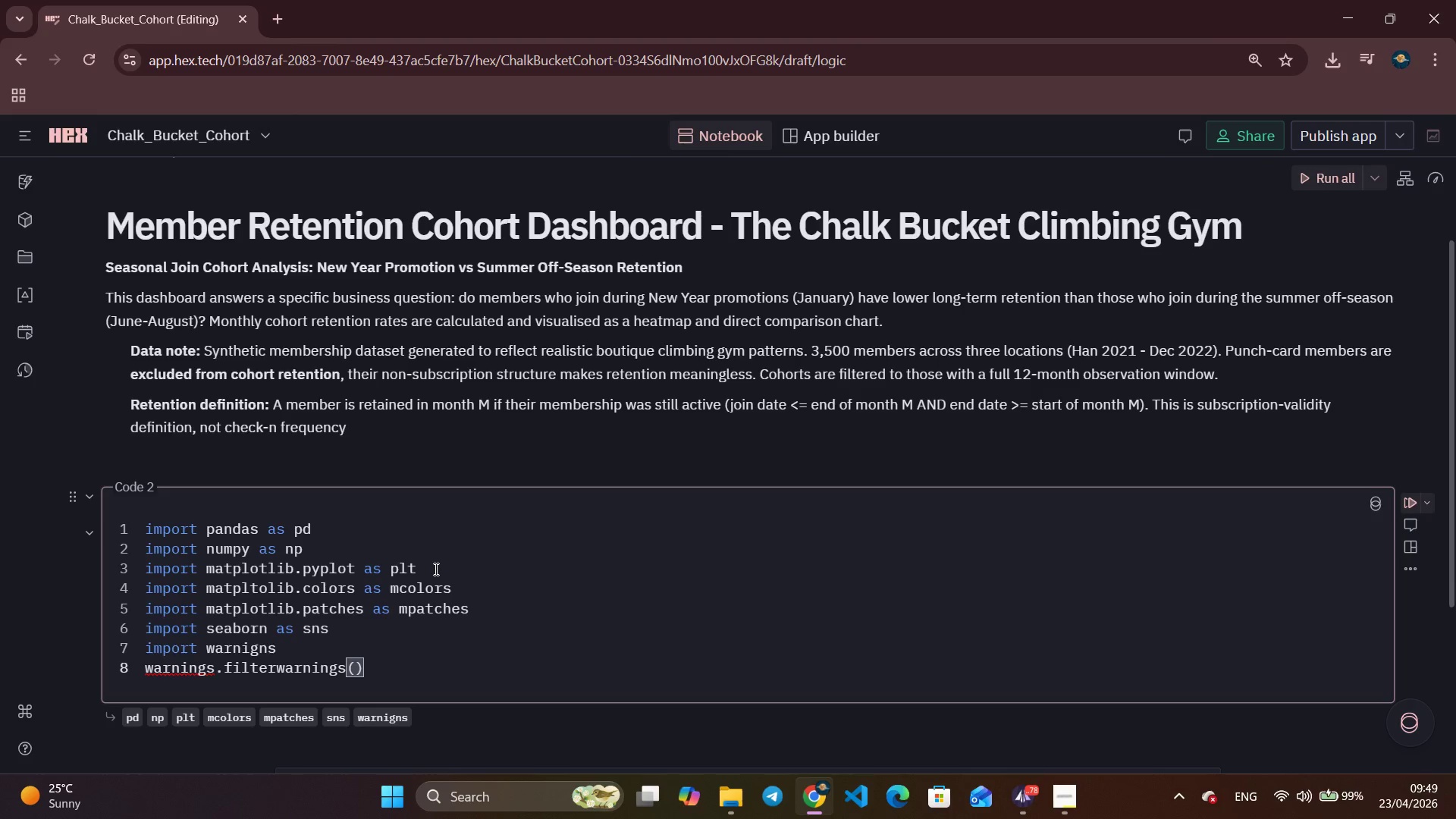 
key(ArrowLeft)
 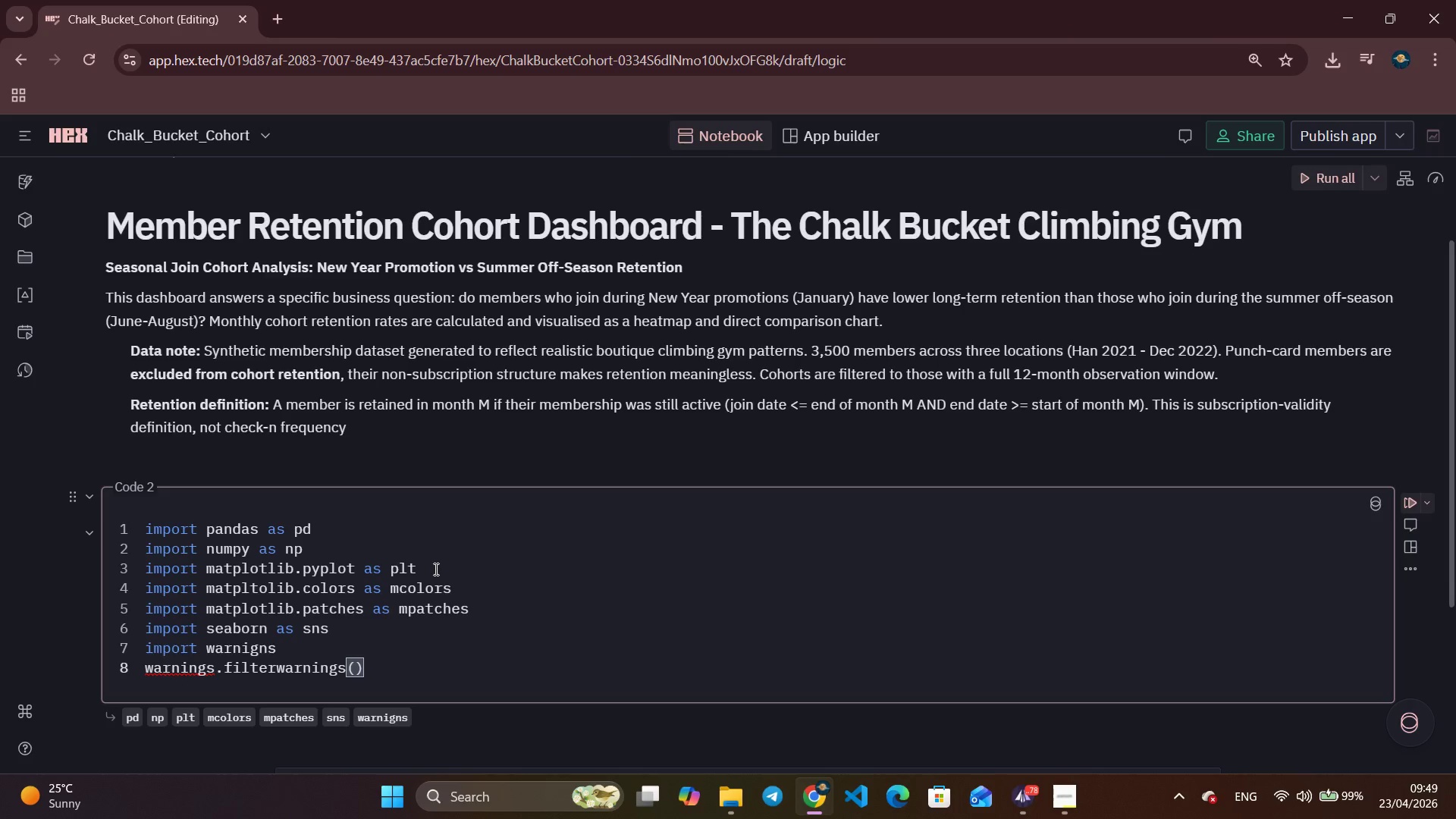 
type('igoner)
key(Backspace)
key(Backspace)
key(Backspace)
key(Backspace)
type(nore)
 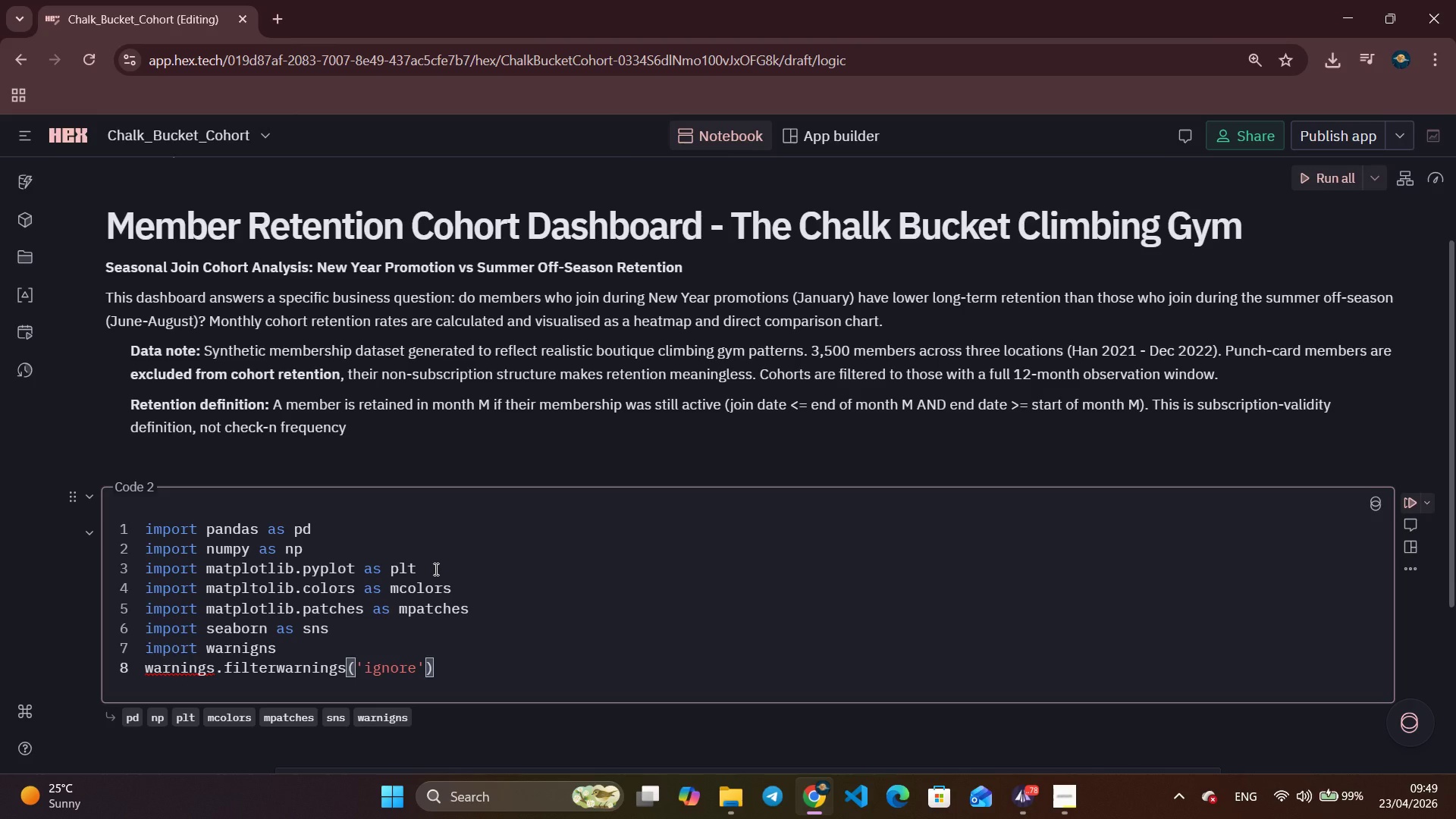 
hold_key(key=ArrowRight, duration=0.61)
 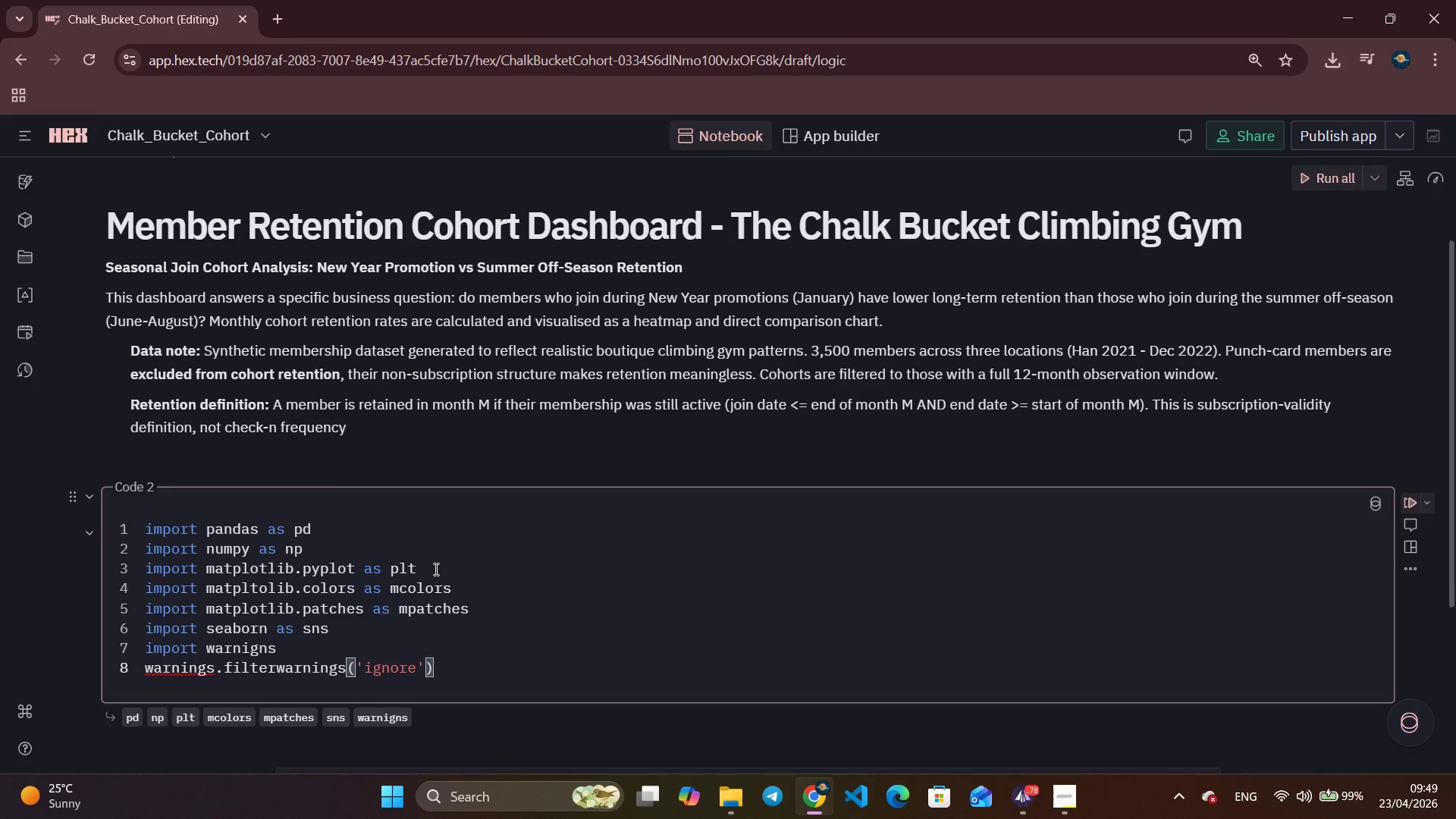 
key(Enter)
 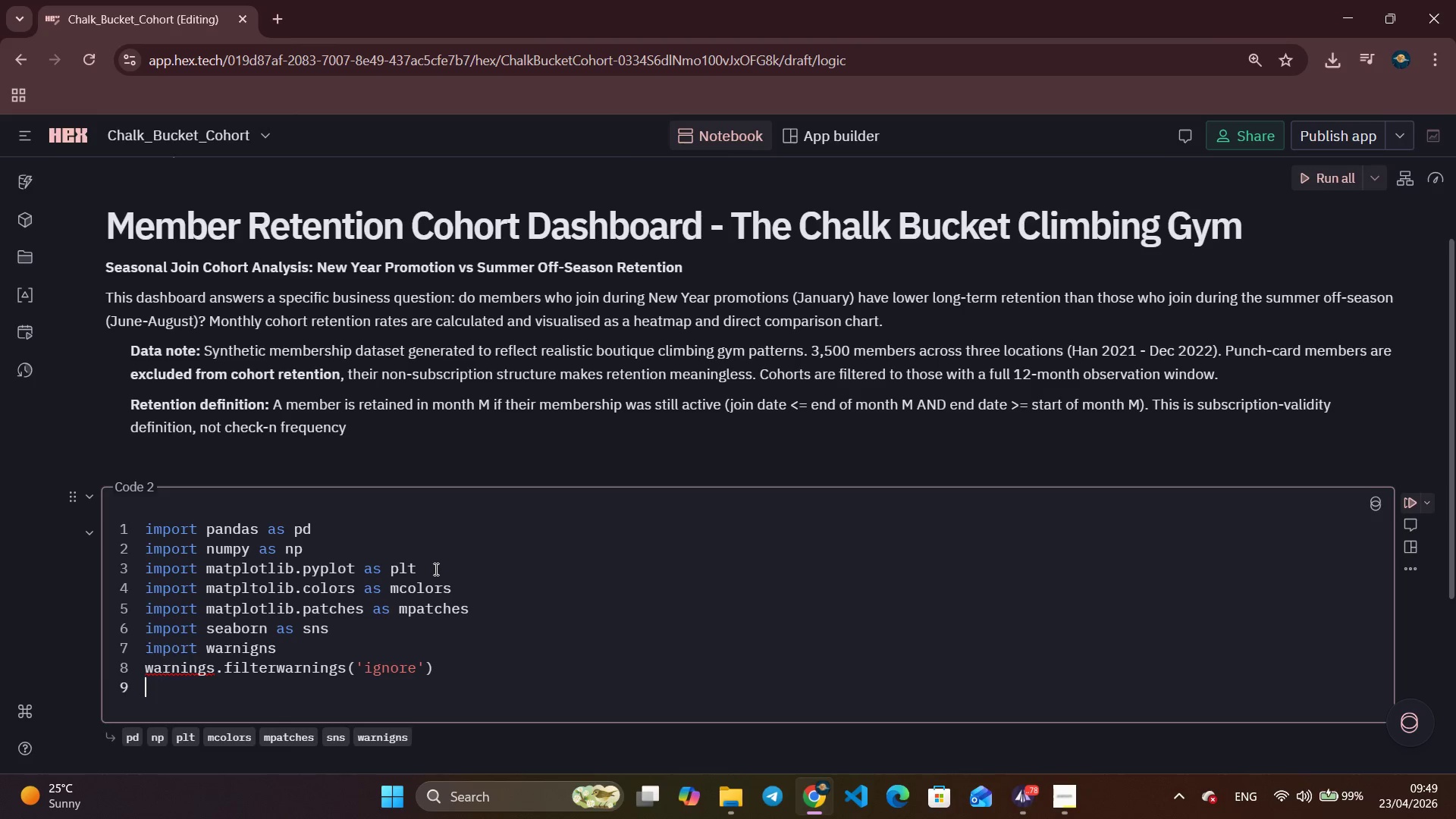 
key(Enter)
 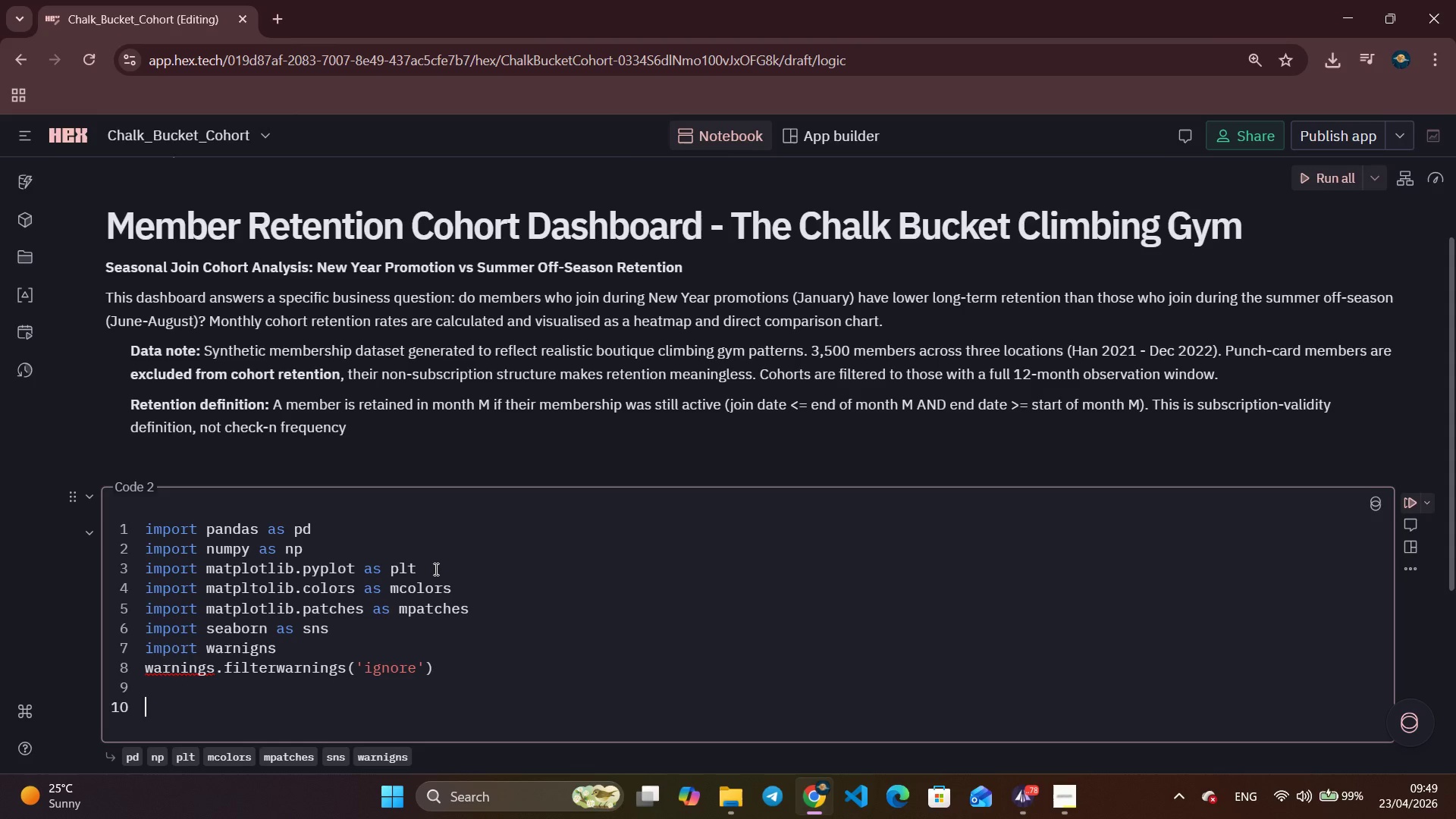 
wait(5.75)
 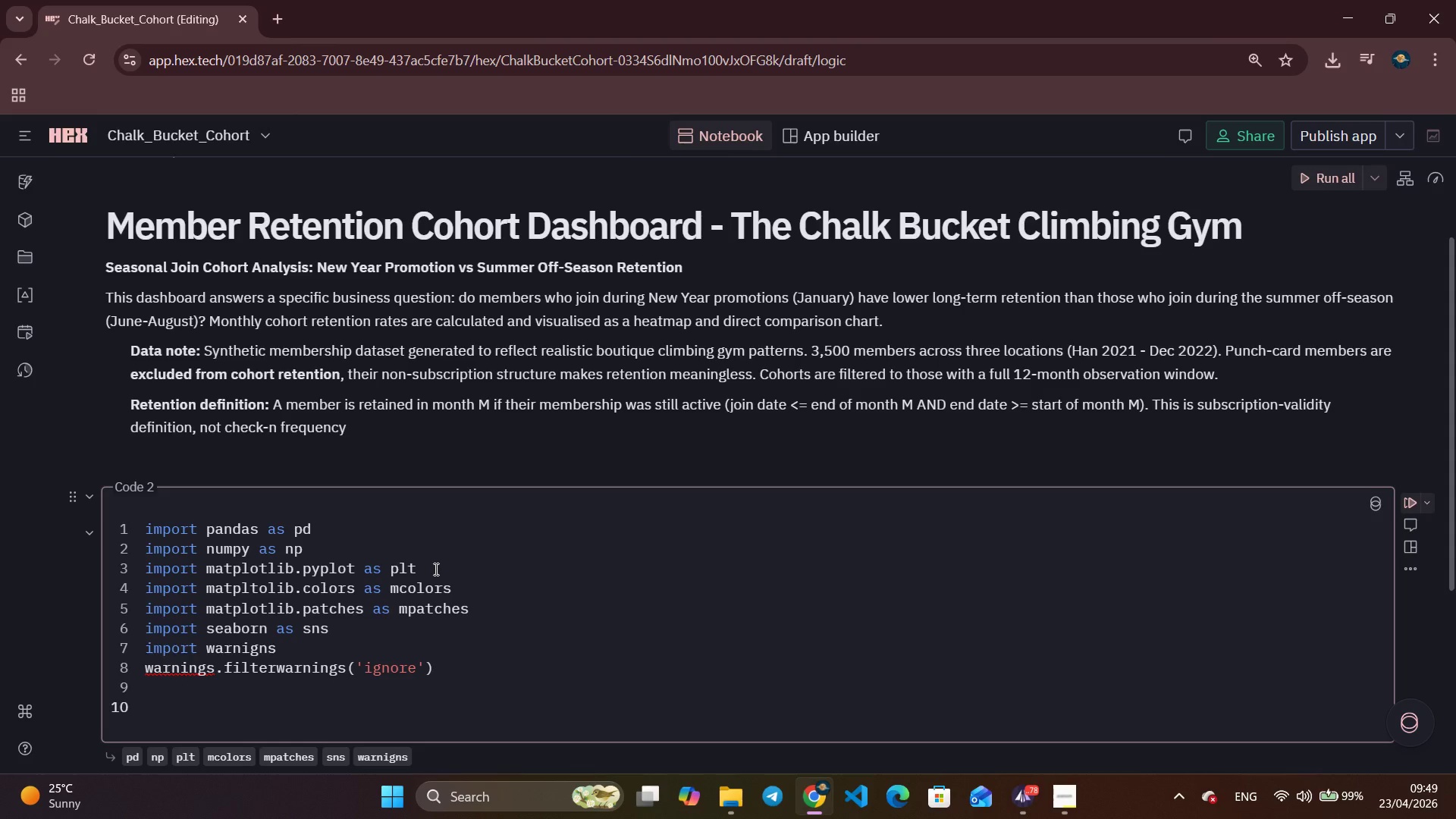 
scroll: coordinate [435, 569], scroll_direction: up, amount: 1.0
 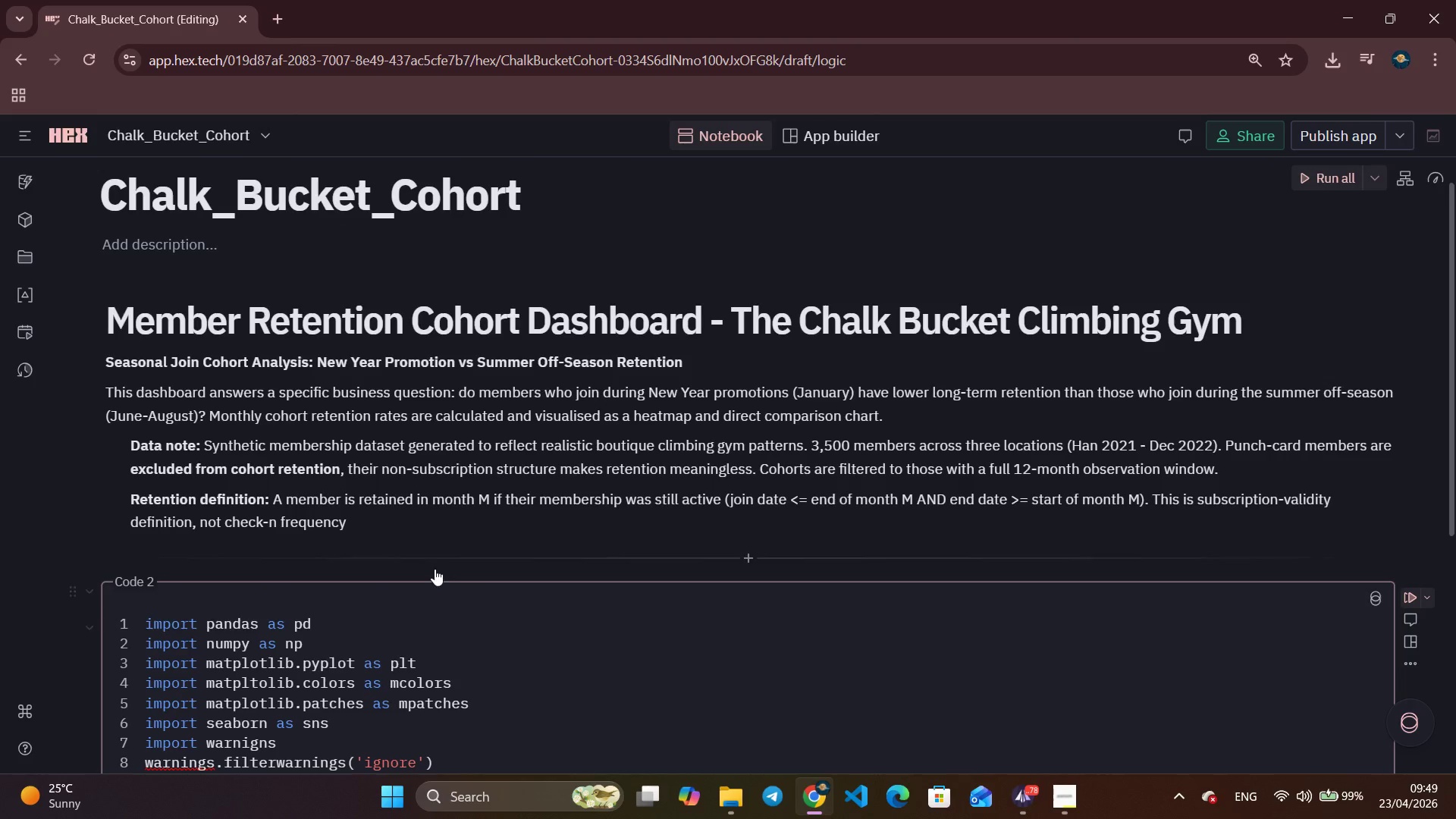 
scroll: coordinate [435, 569], scroll_direction: down, amount: 1.0
 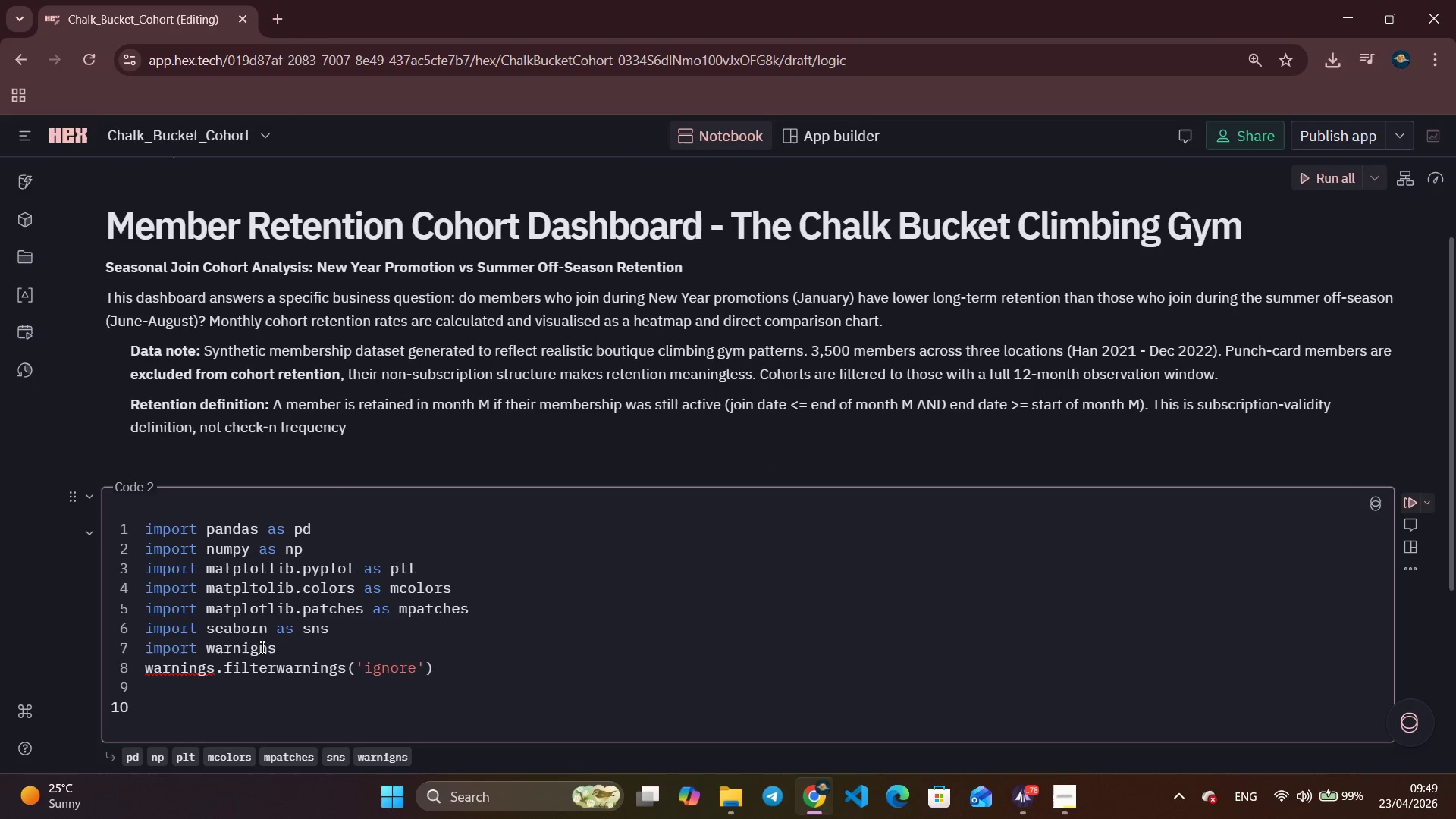 
left_click([267, 646])
 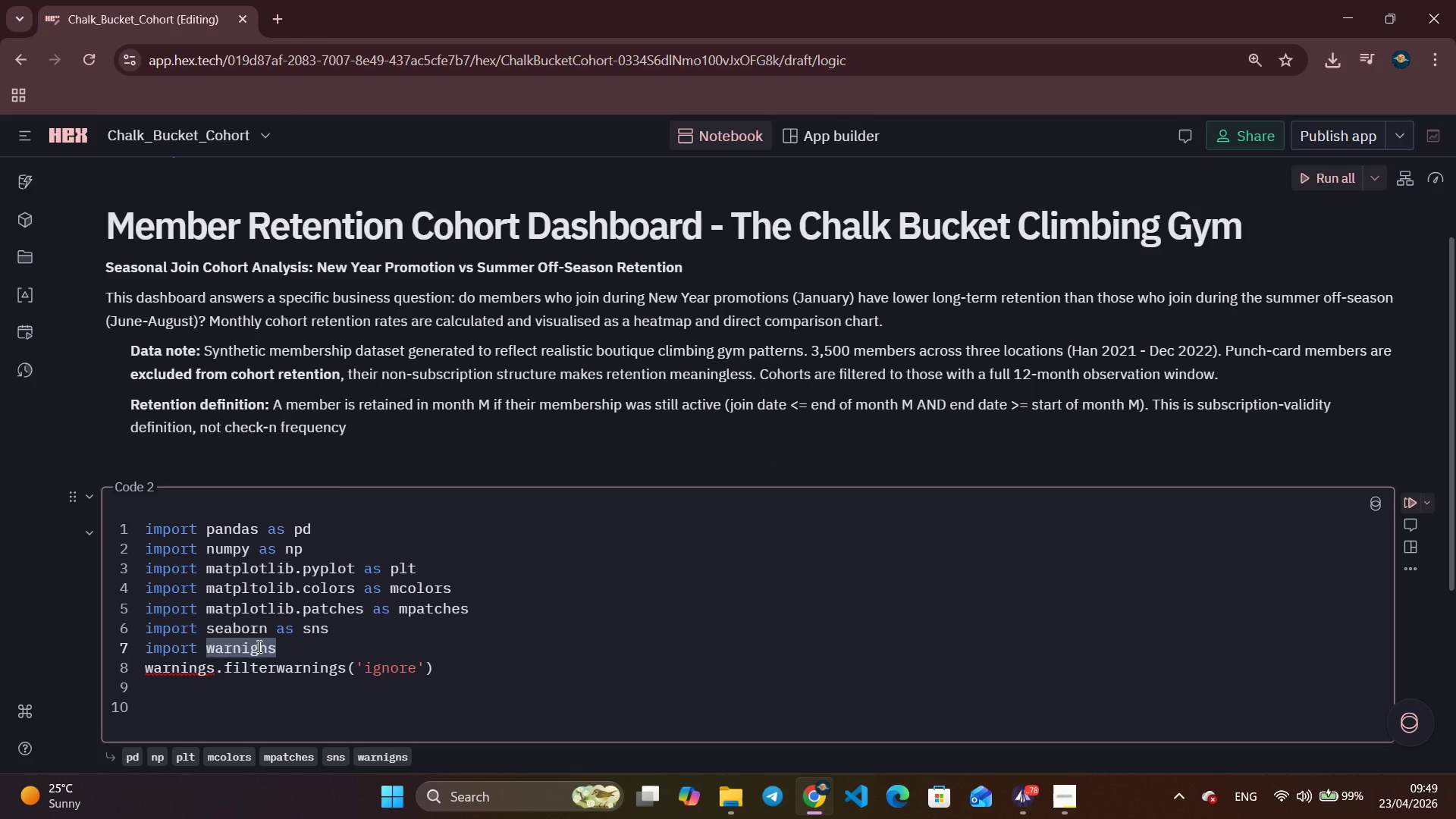 
key(Backspace)
key(Backspace)
type(ng)
 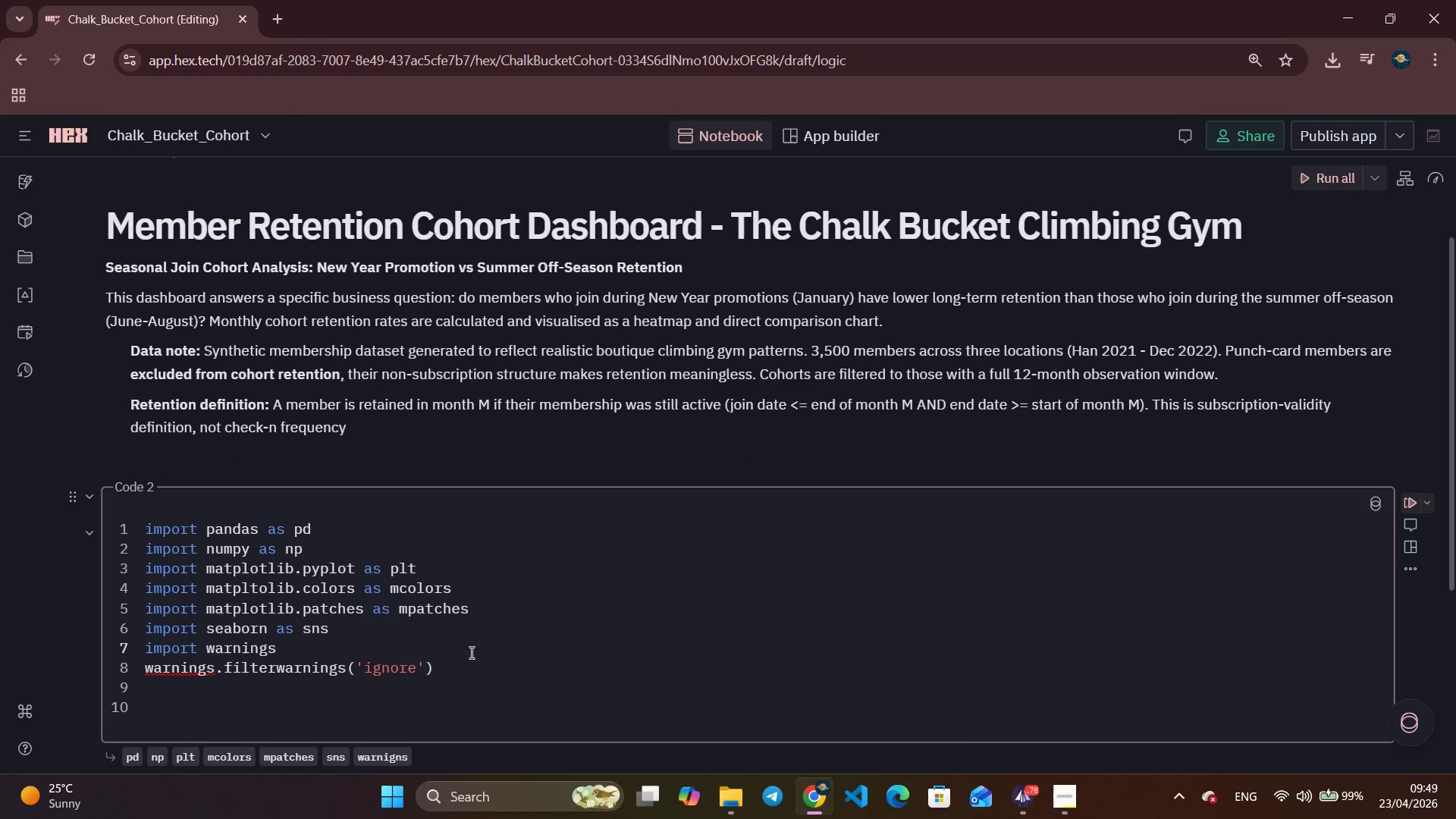 
left_click([968, 728])
 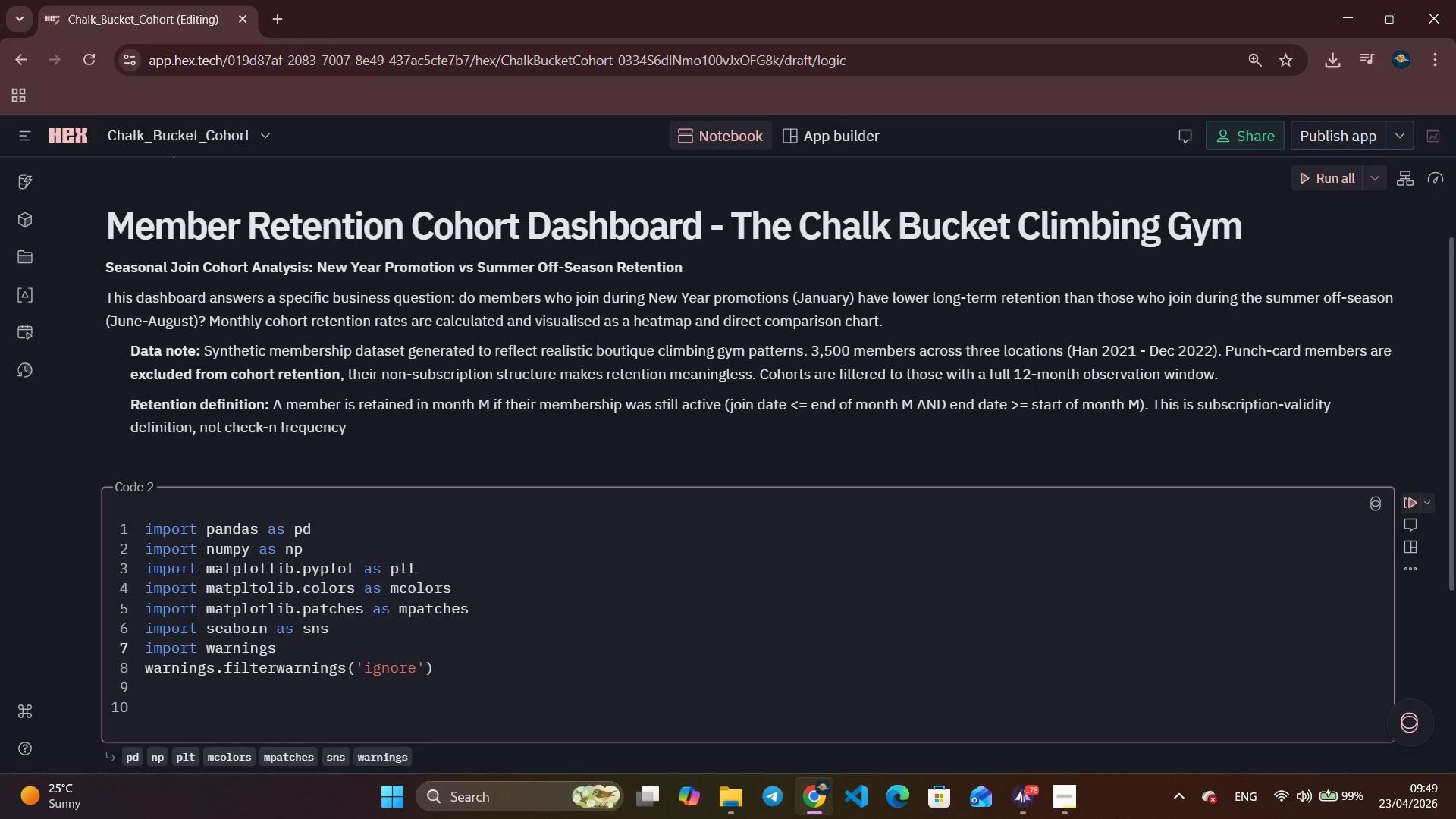 
left_click([1031, 802])
 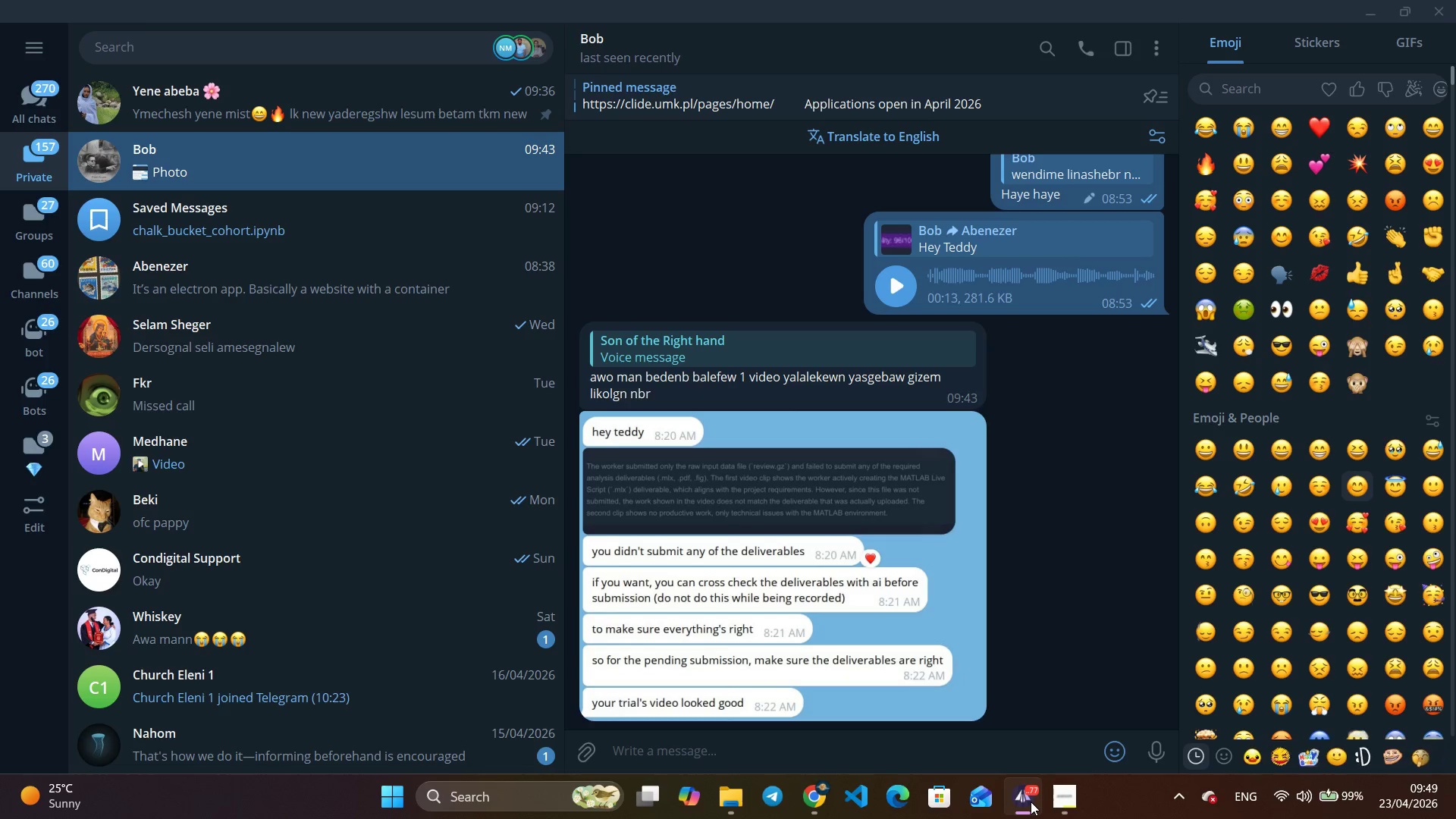 
wait(6.77)
 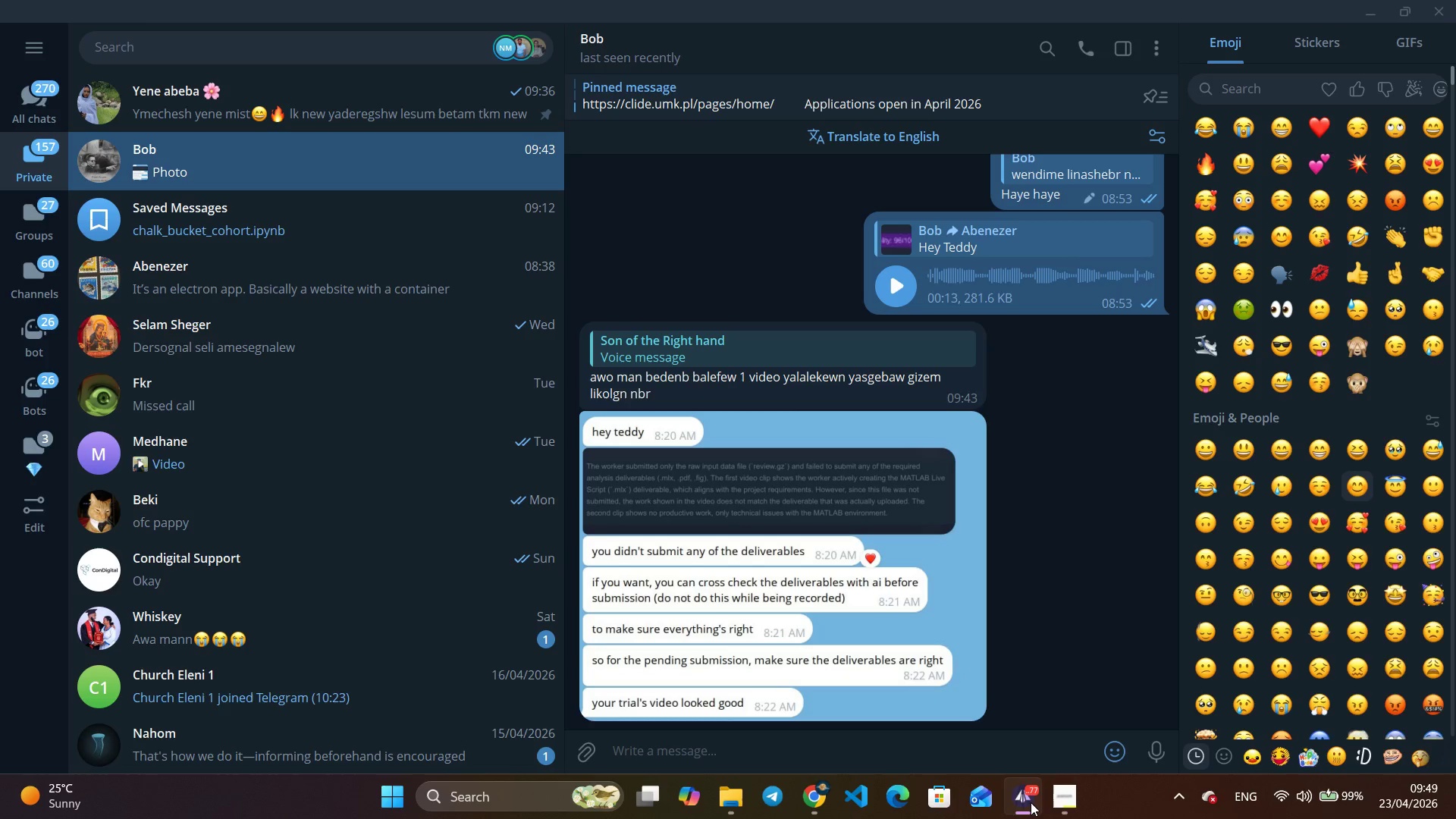 
left_click([814, 619])
 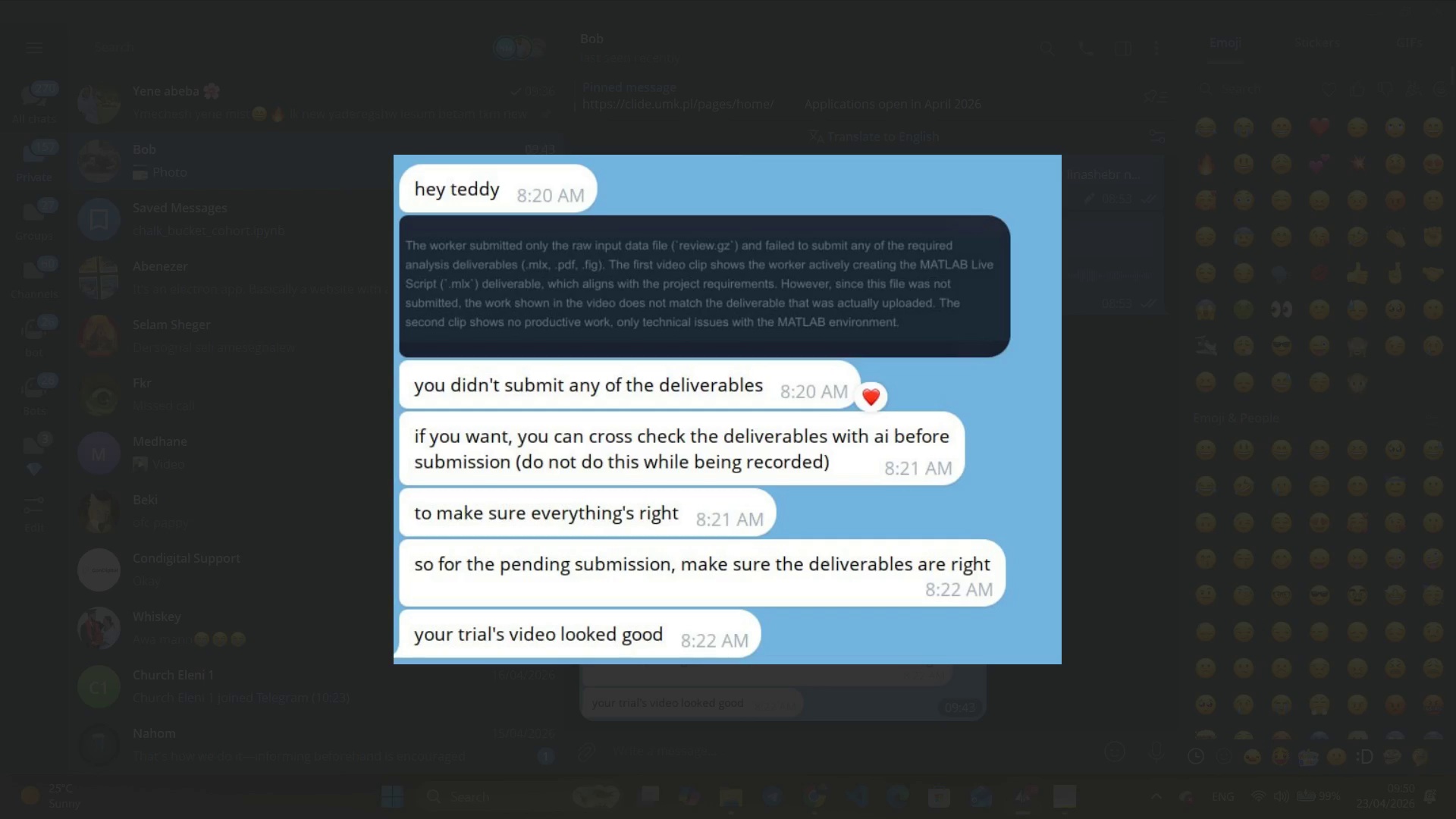 
wait(34.3)
 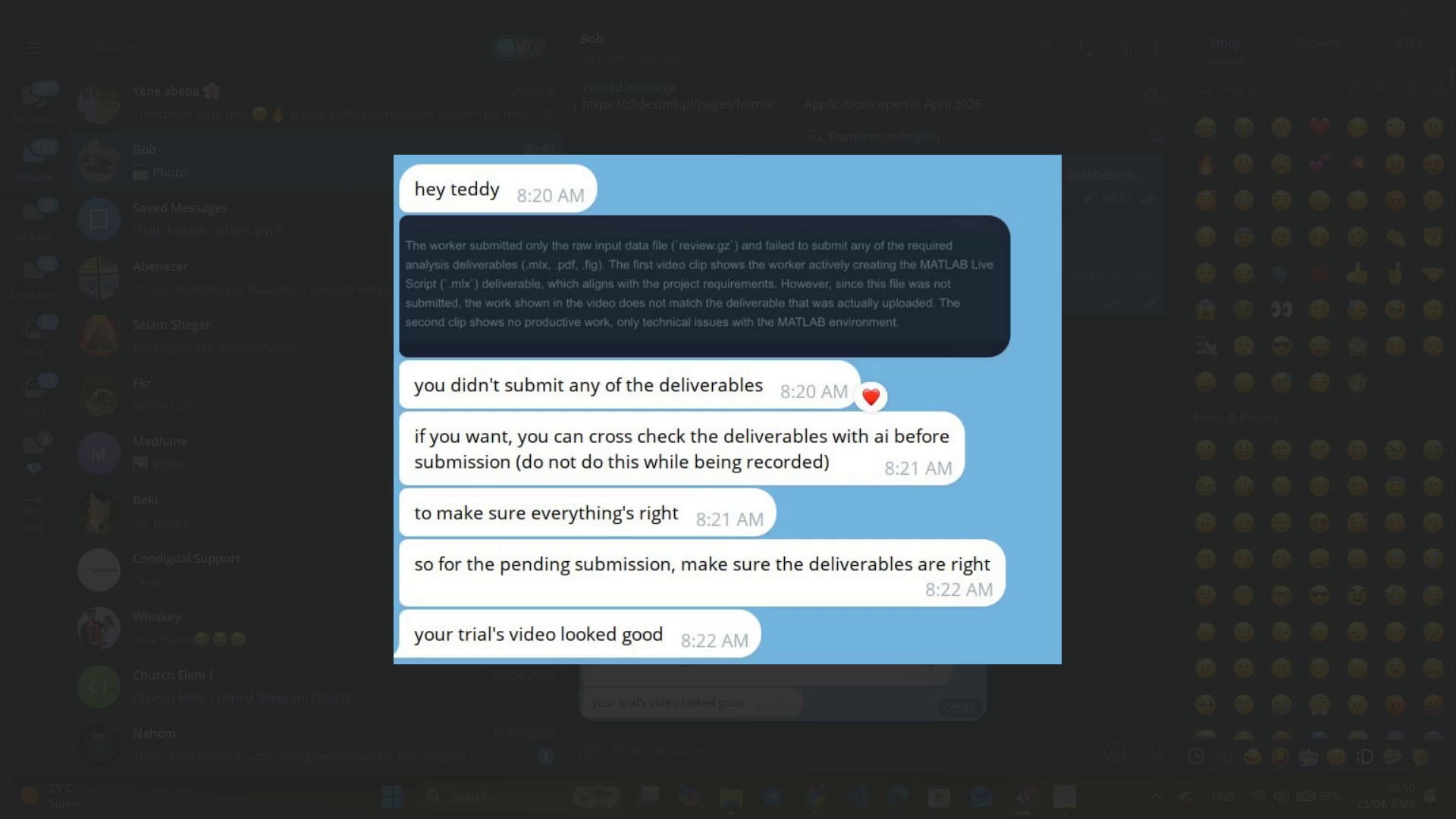 
left_click_drag(start_coordinate=[850, 463], to_coordinate=[676, 461])
 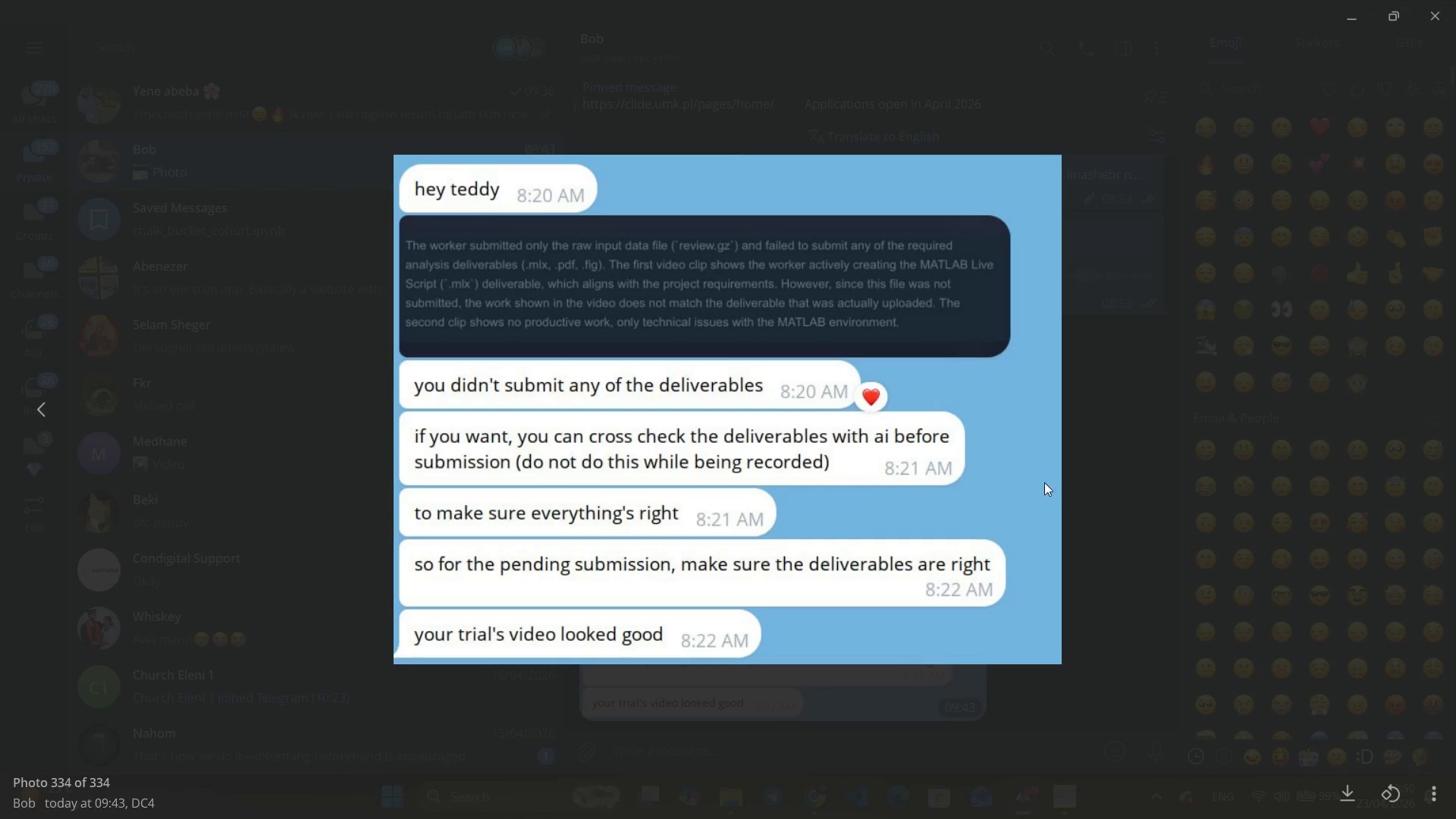 
left_click([1063, 479])
 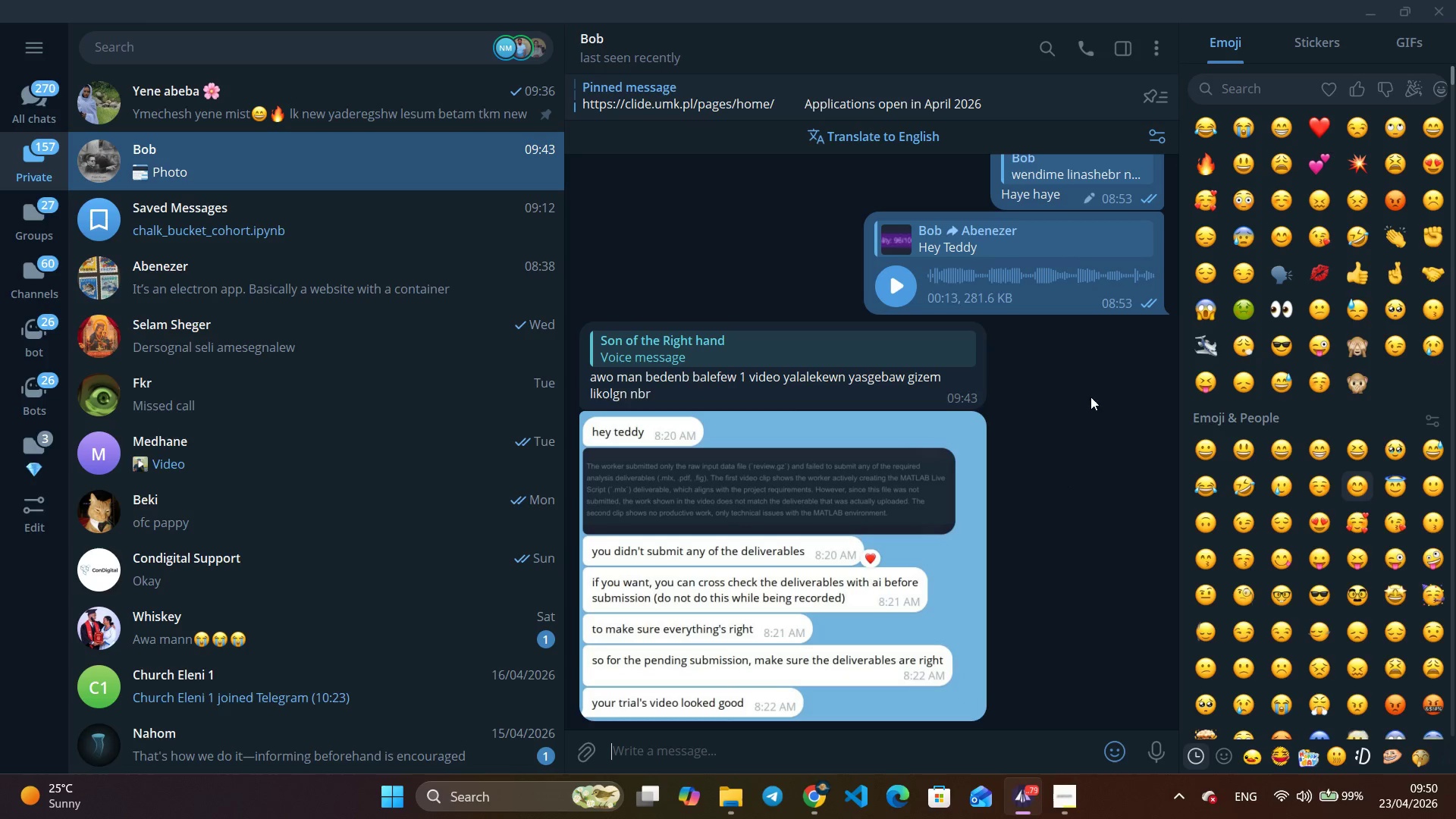 
left_click([1380, 13])
 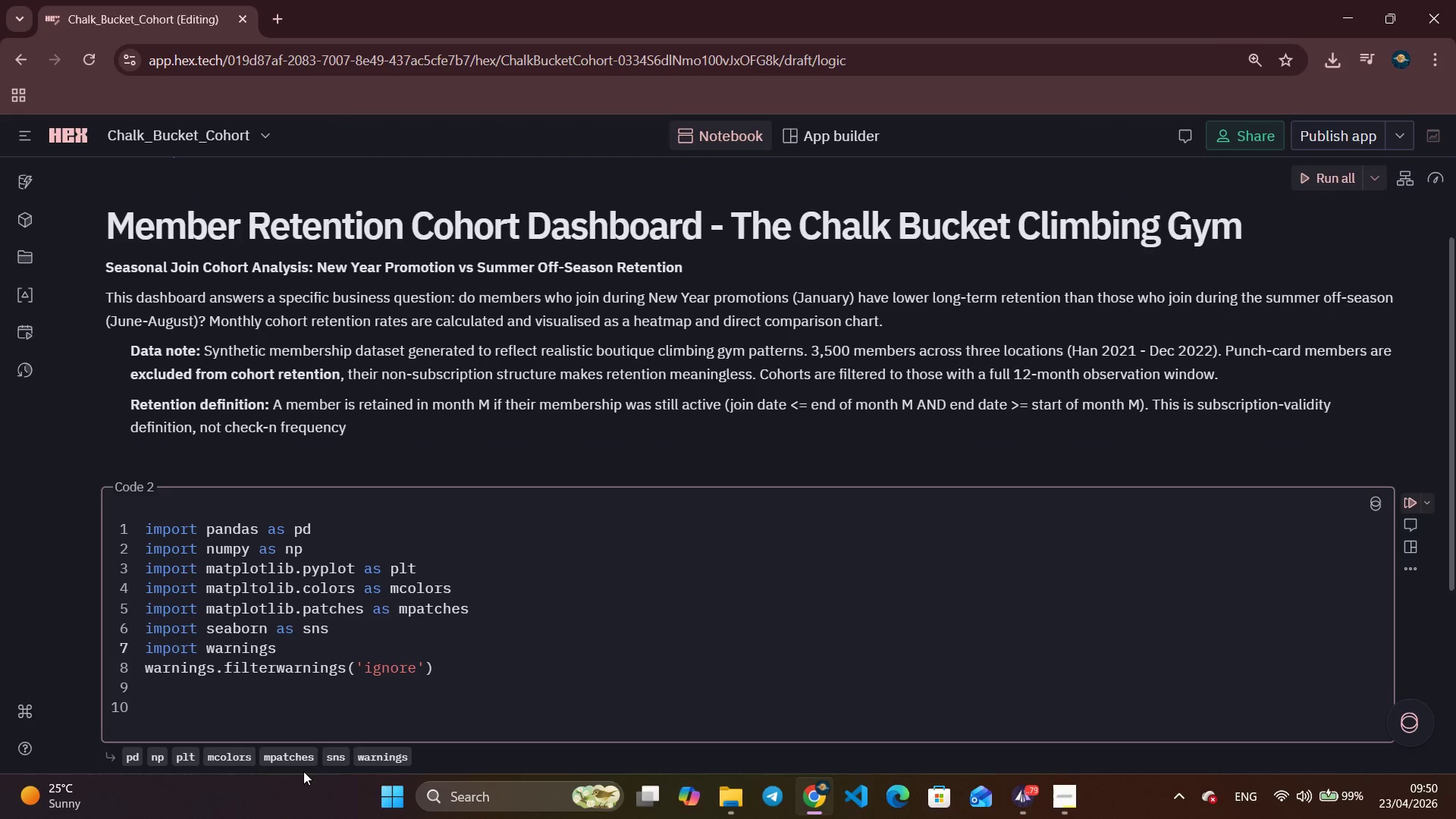 
left_click([231, 706])
 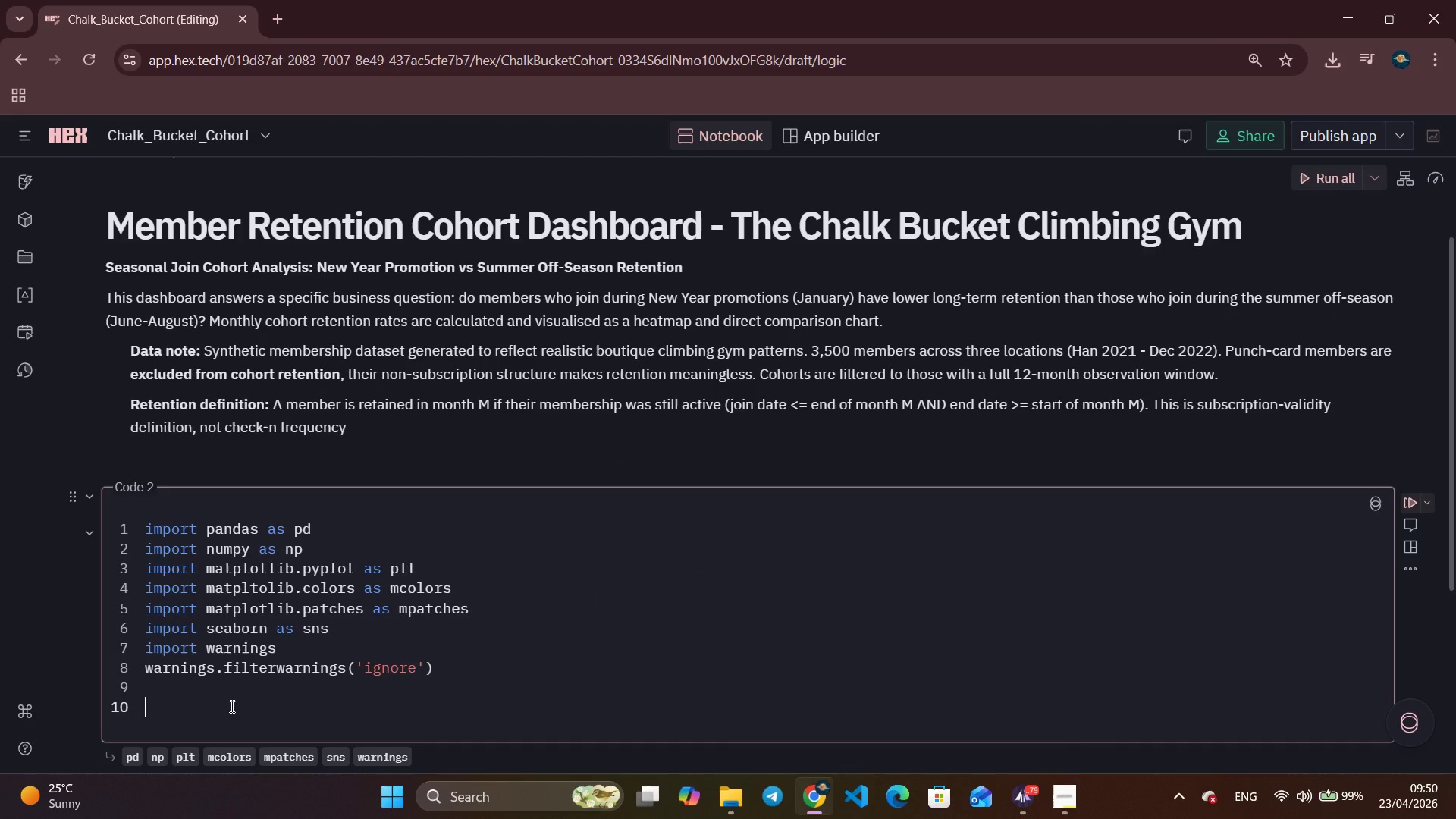 
wait(6.94)
 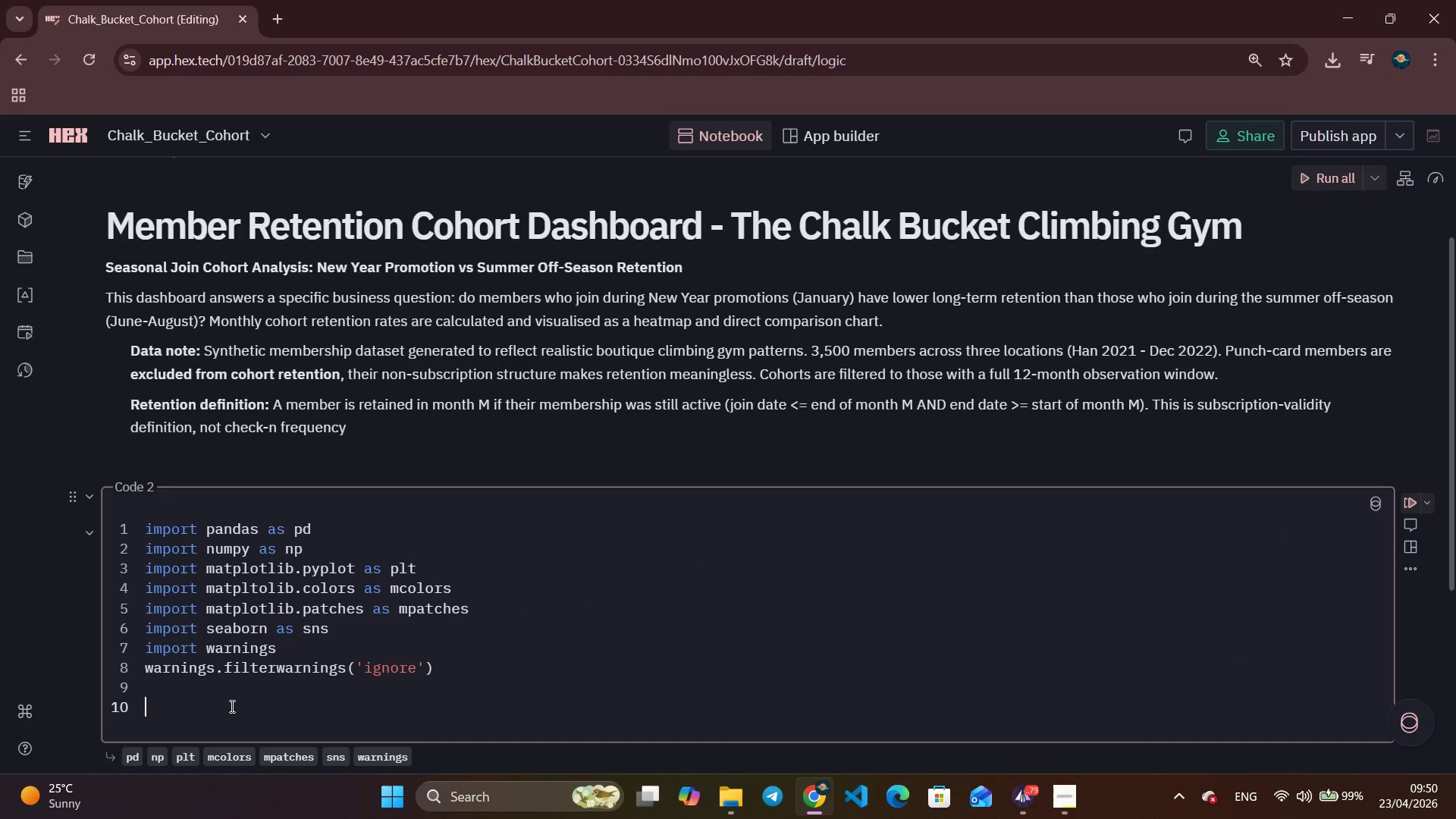 
type(sns.set_theme(style='whitegrid)
 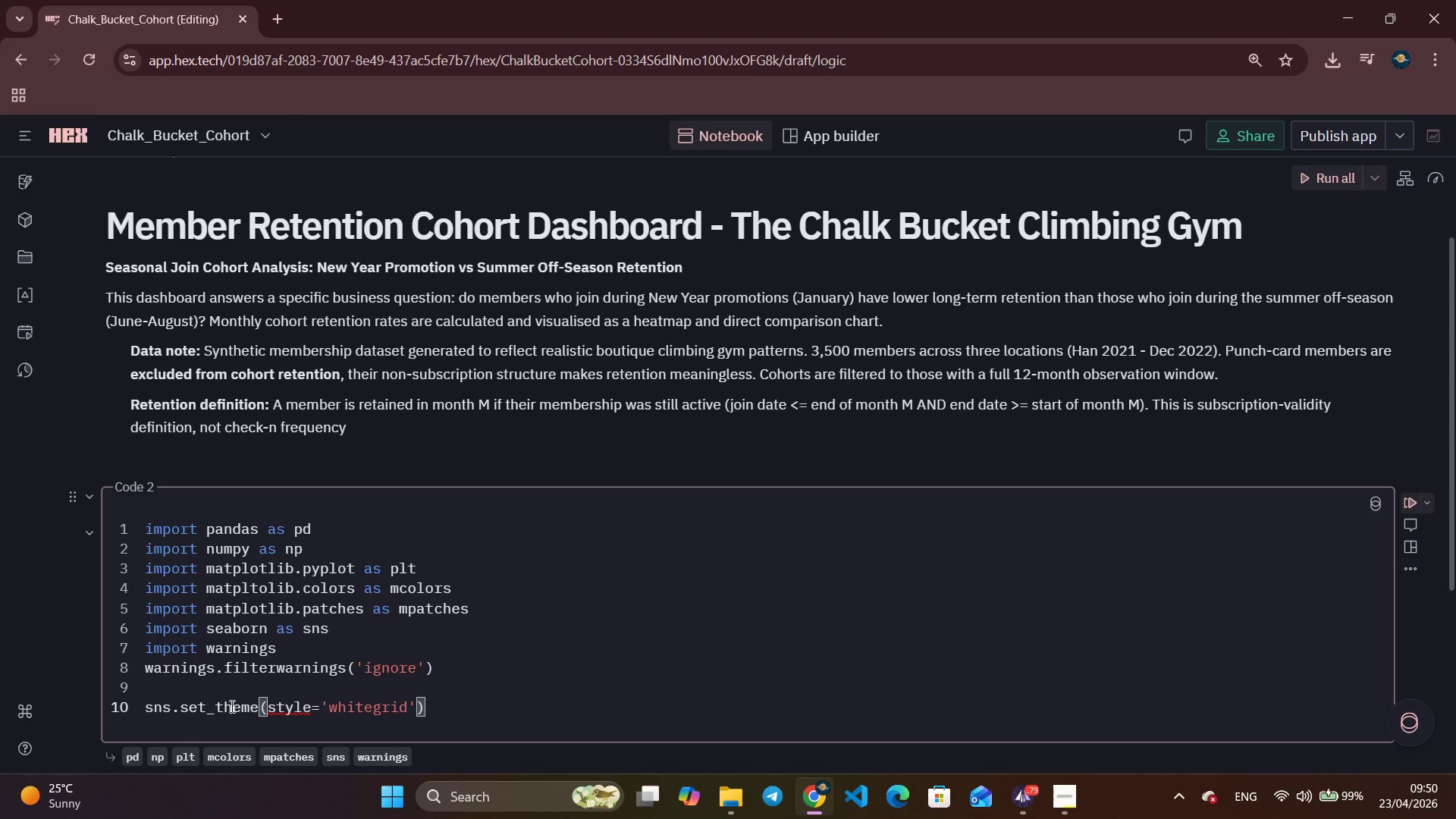 
key(ArrowRight)
 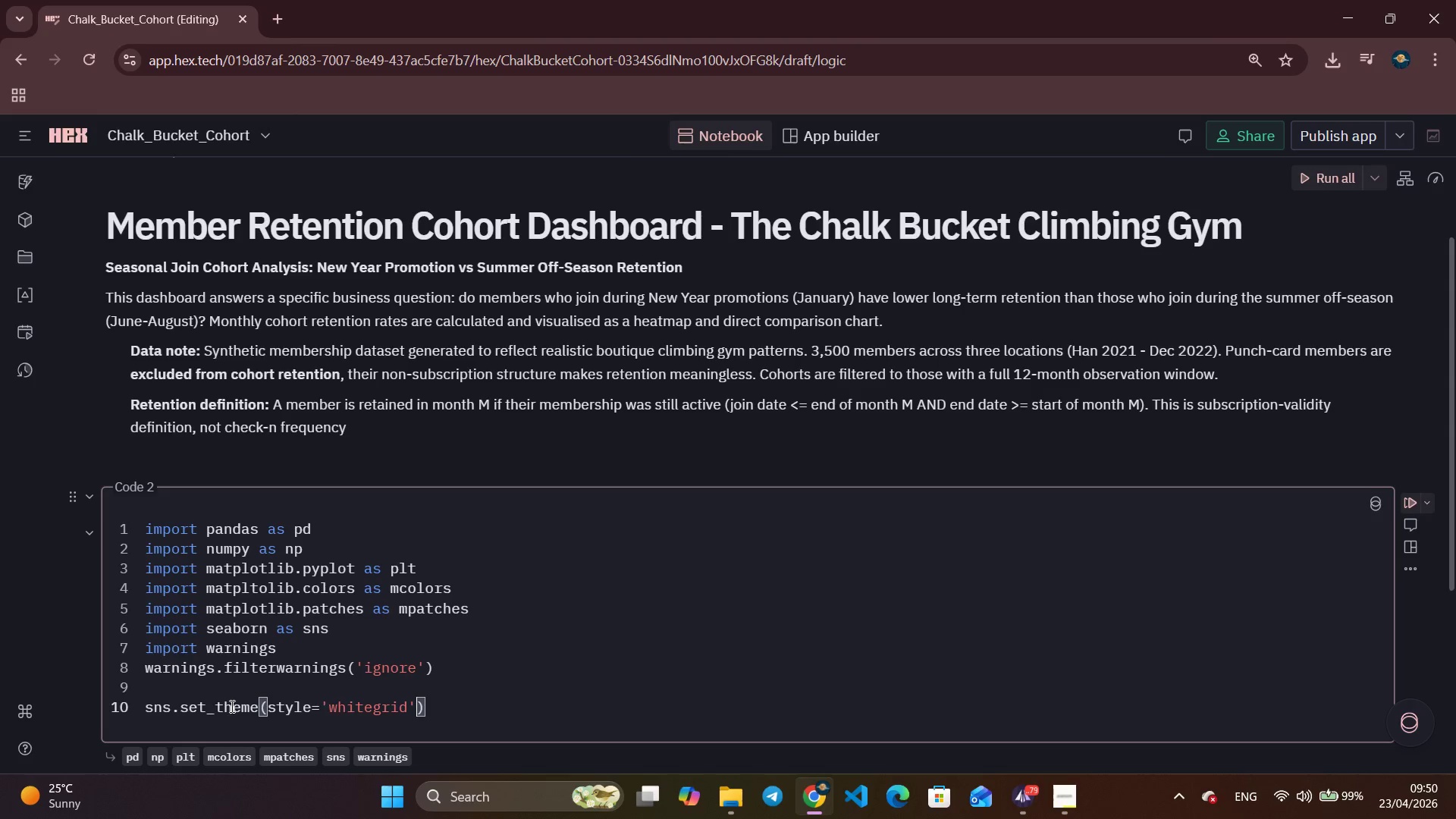 
key(ArrowRight)
 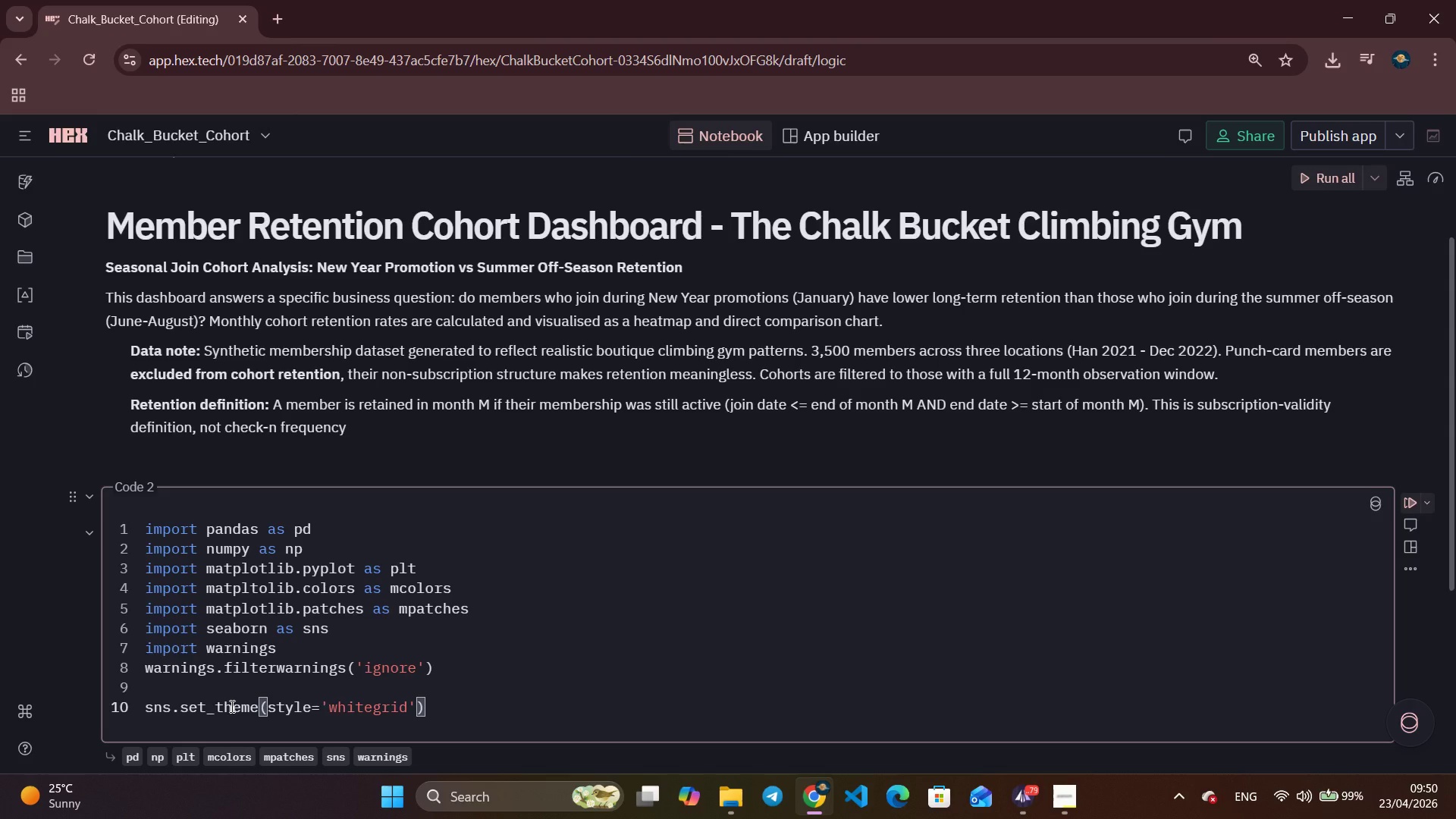 
key(Enter)
 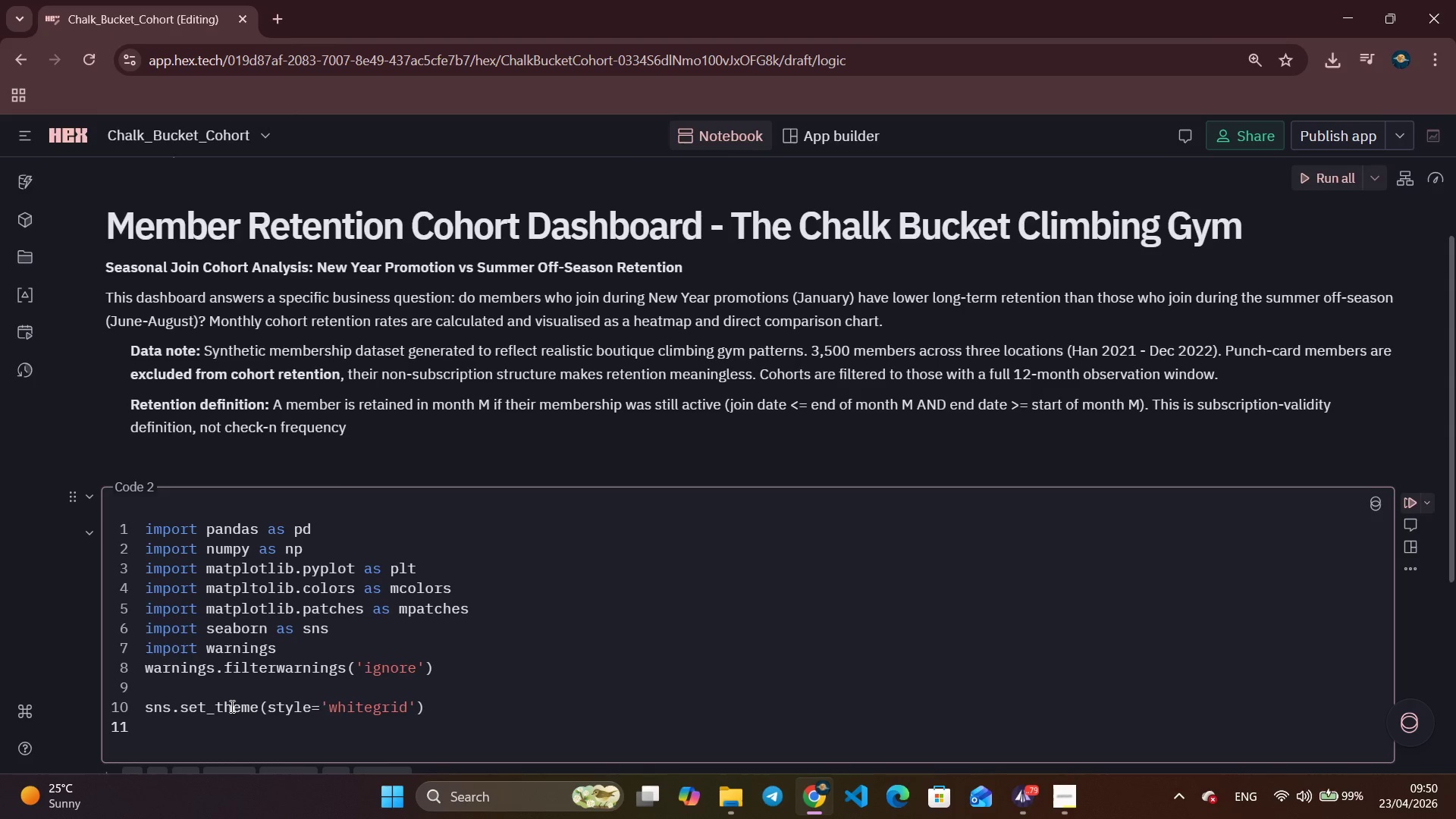 
wait(6.44)
 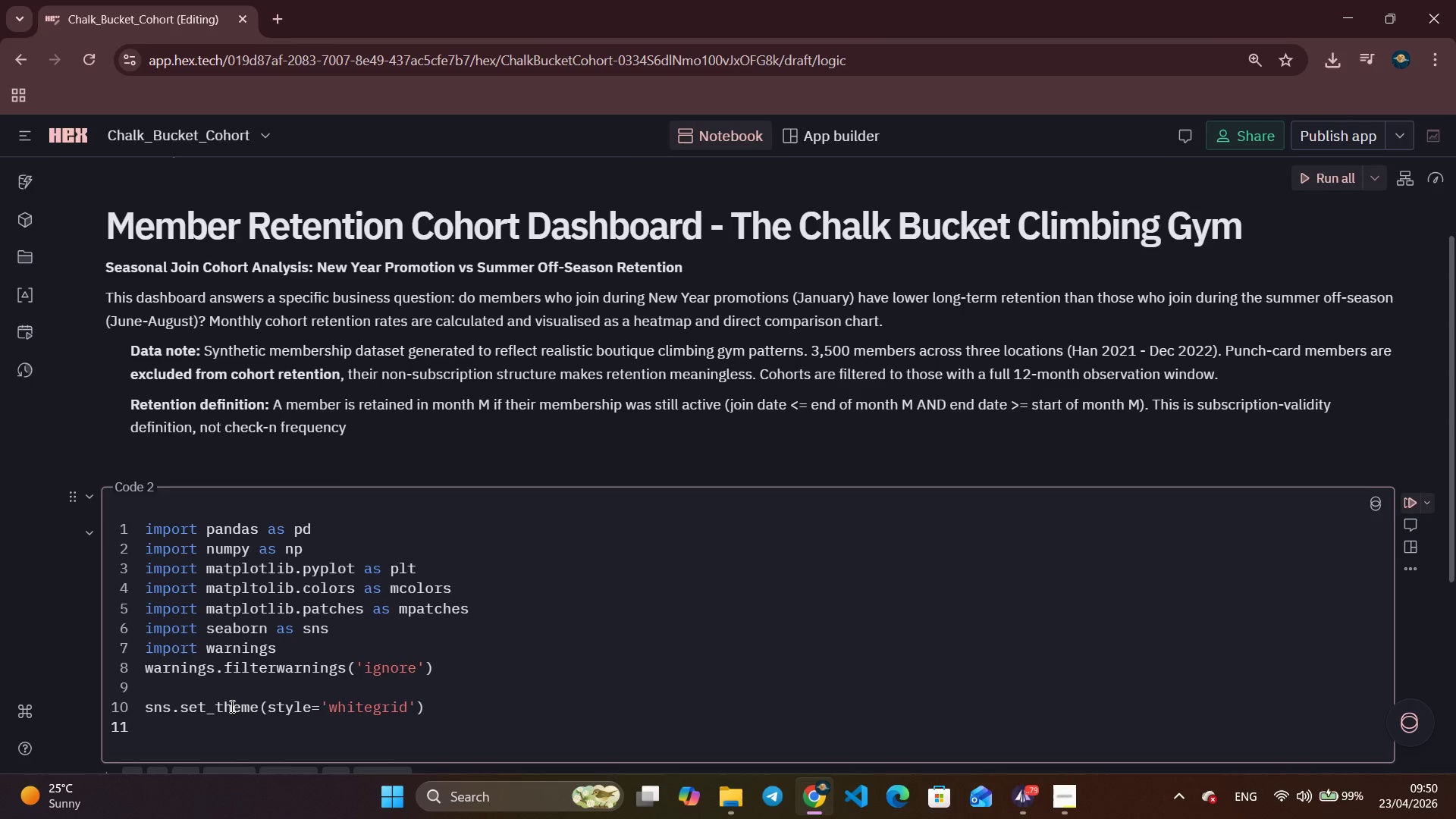 
key(Alt+Tab)
 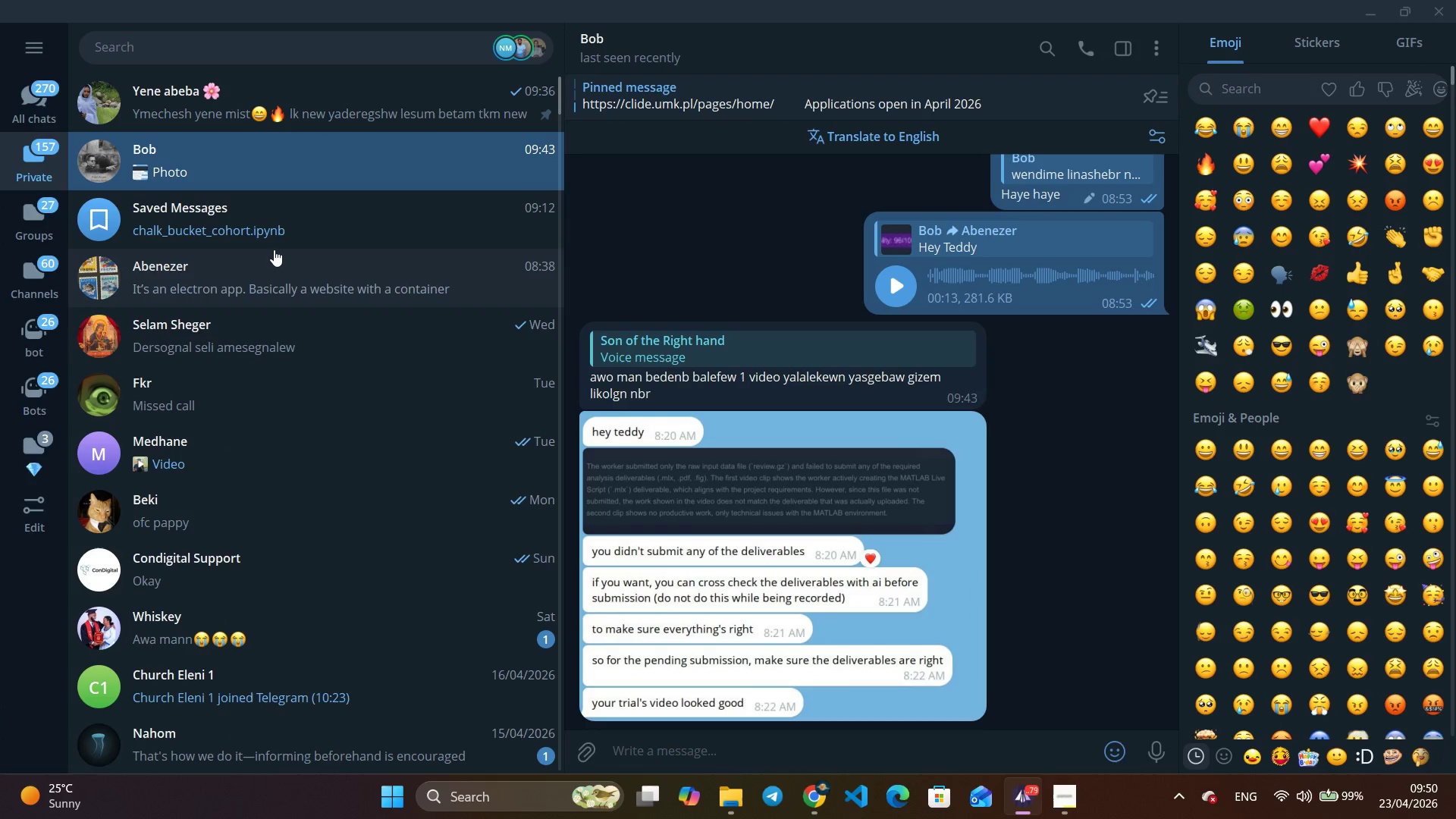 
key(Alt+AltLeft)
 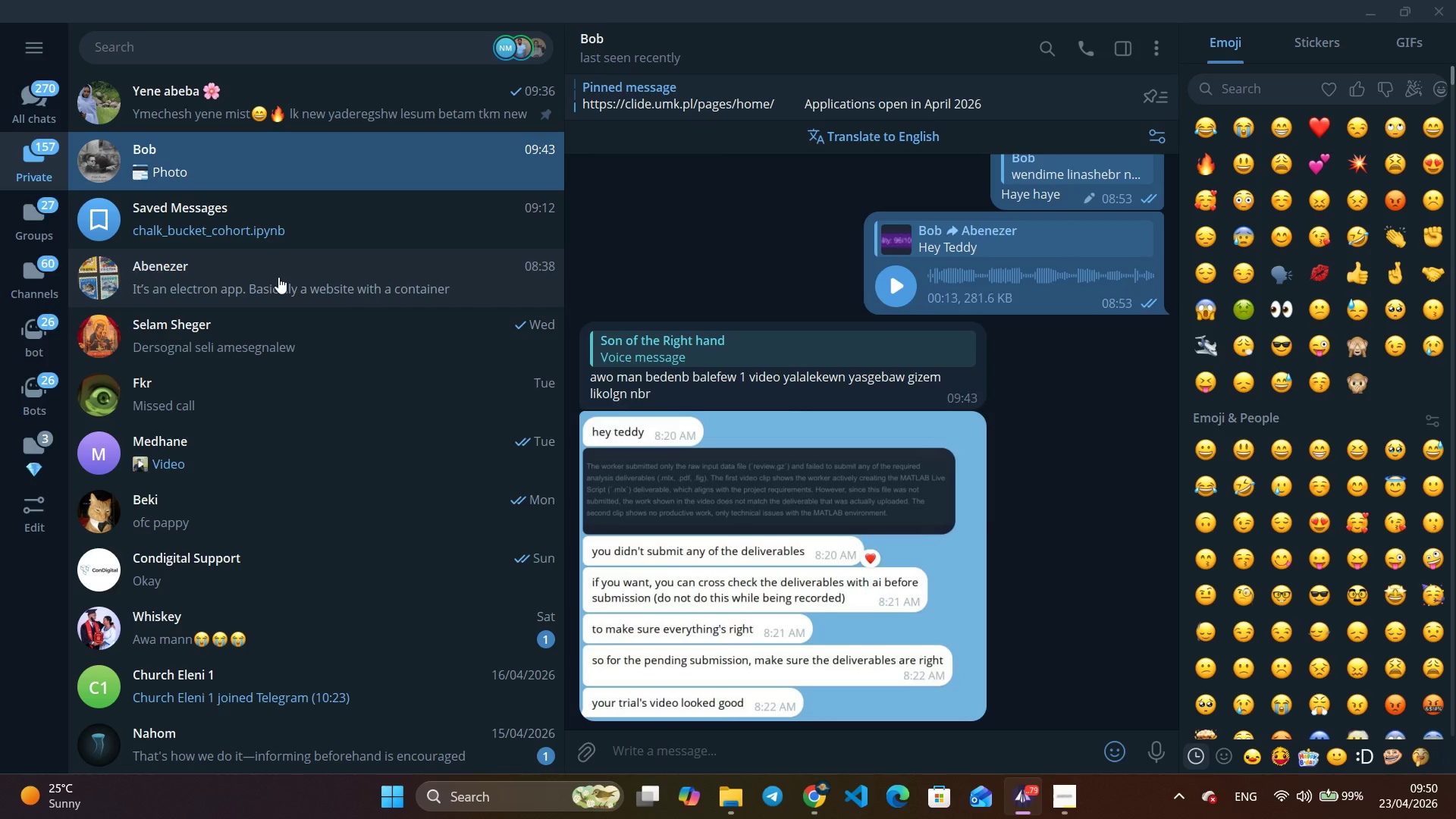 
key(Alt+Tab)
 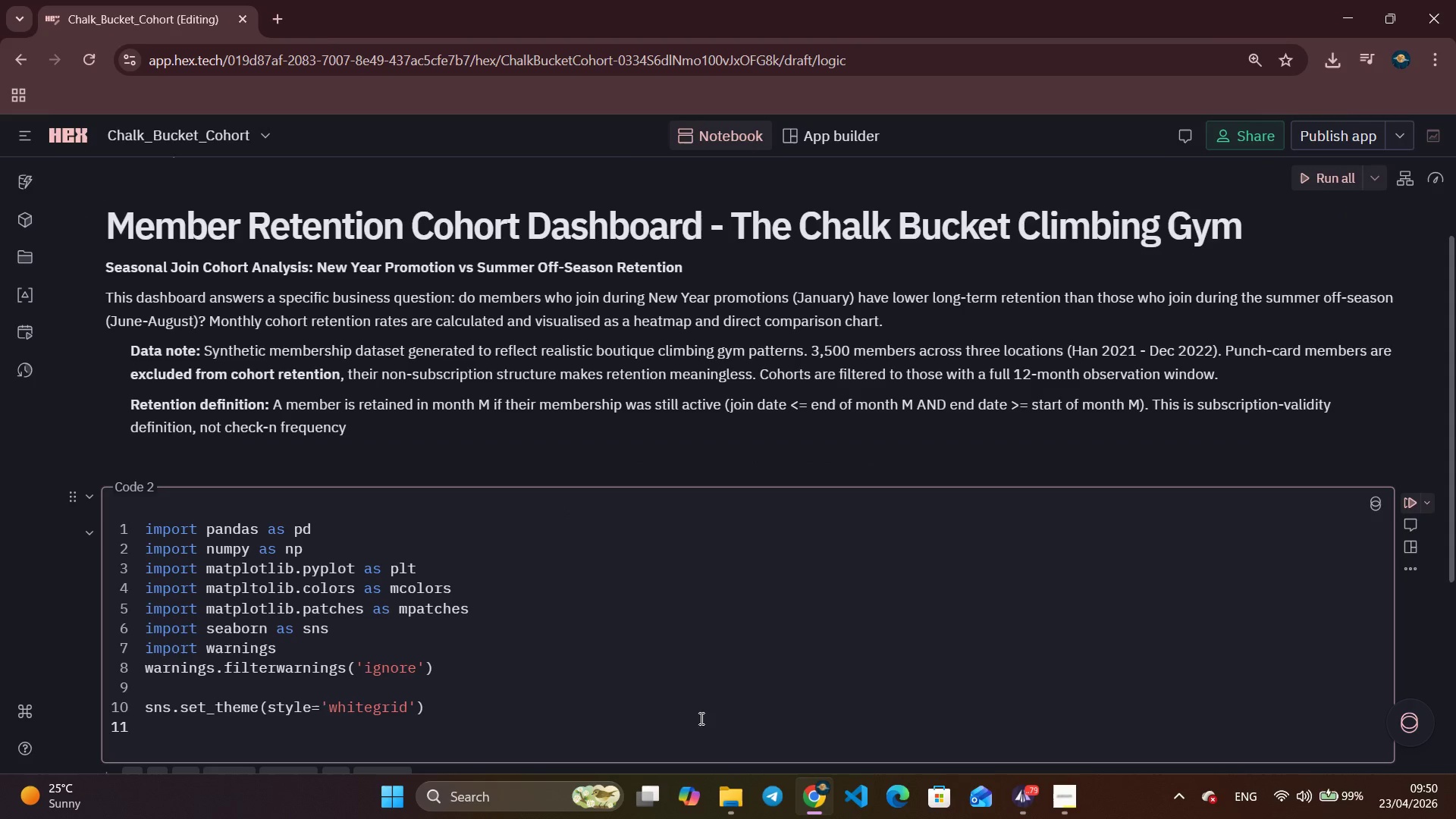 
scroll: coordinate [551, 668], scroll_direction: down, amount: 5.0
 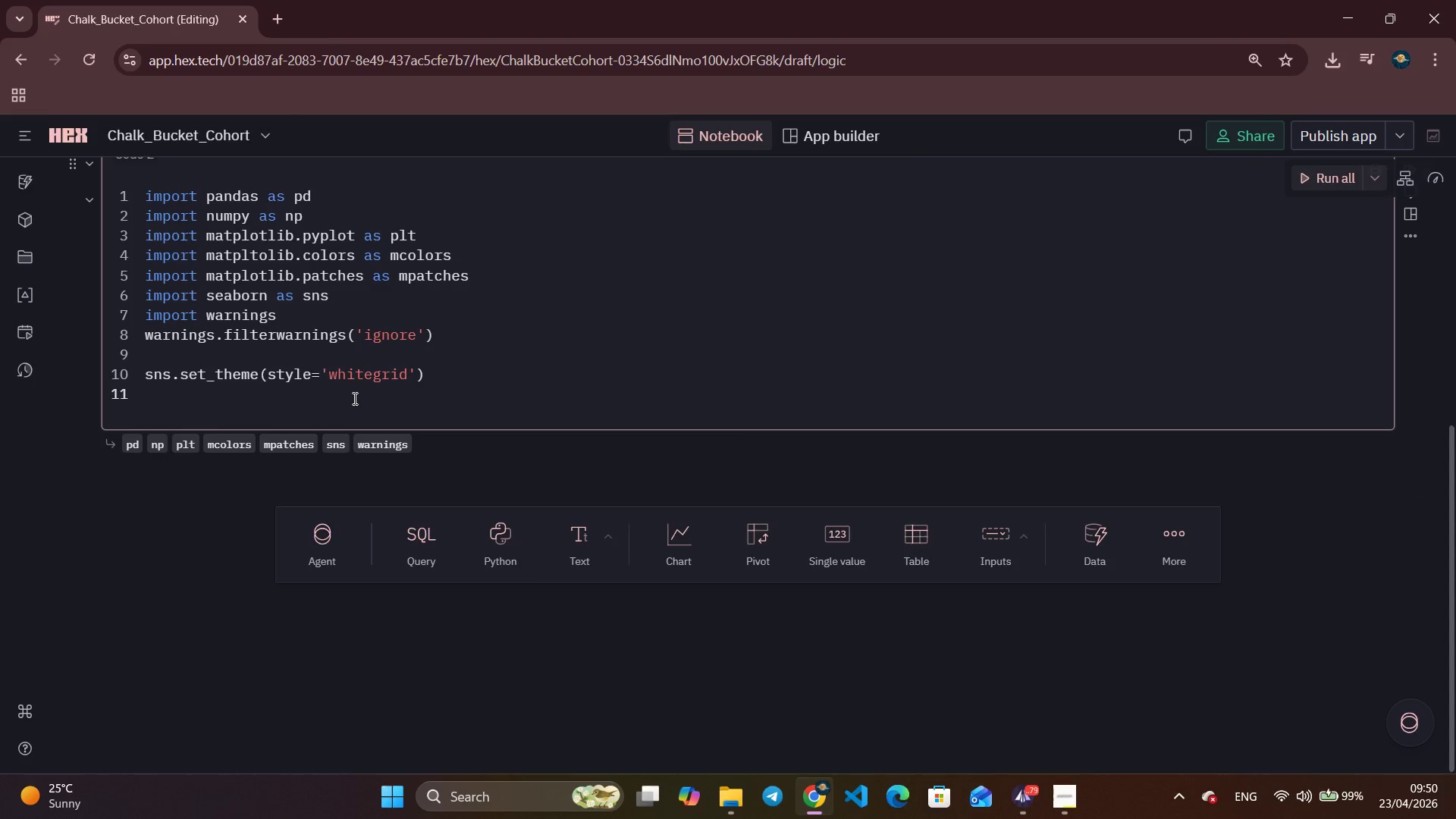 
type(np.random.seed(42)
 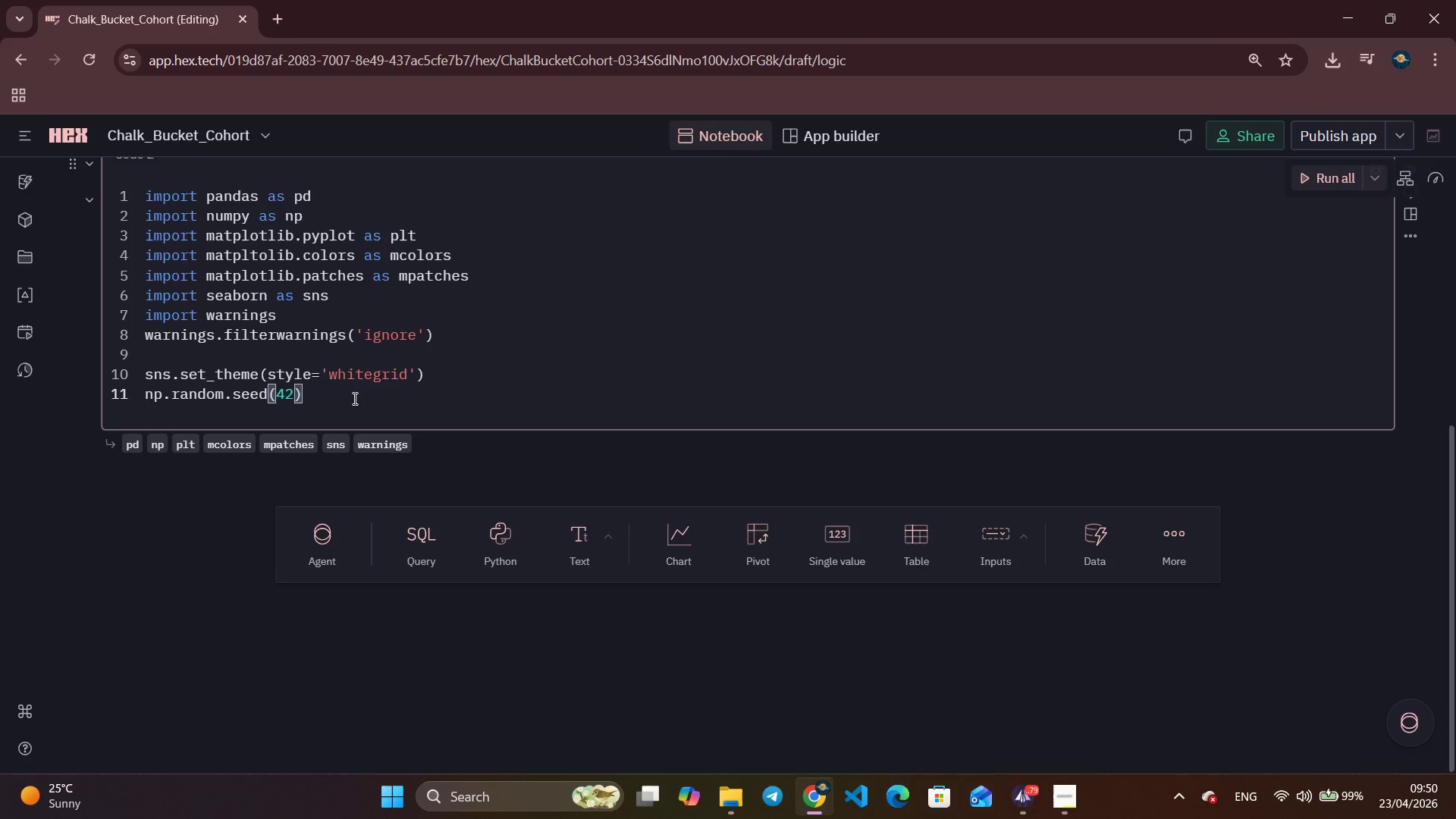 
key(ArrowRight)
 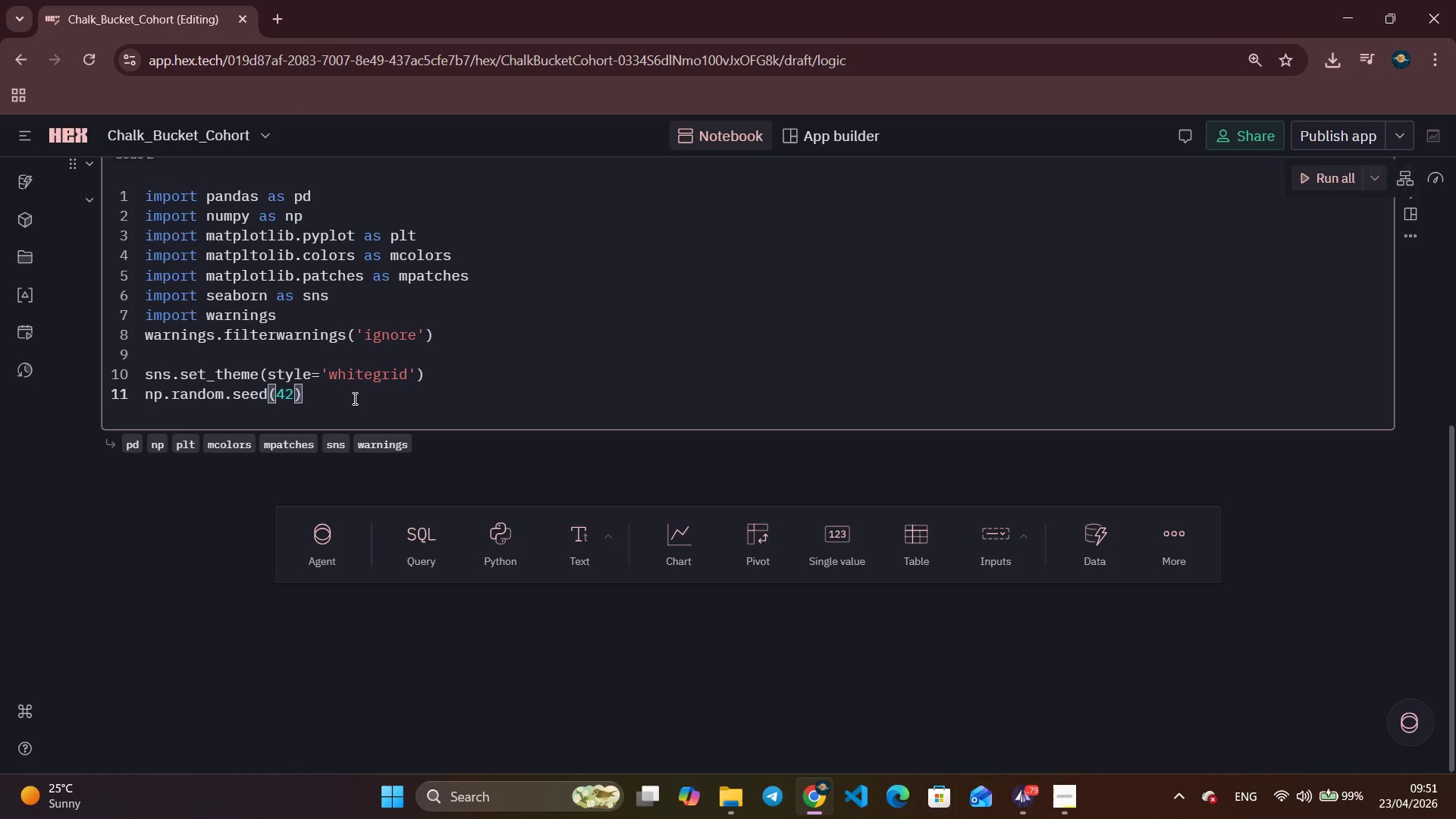 
wait(7.45)
 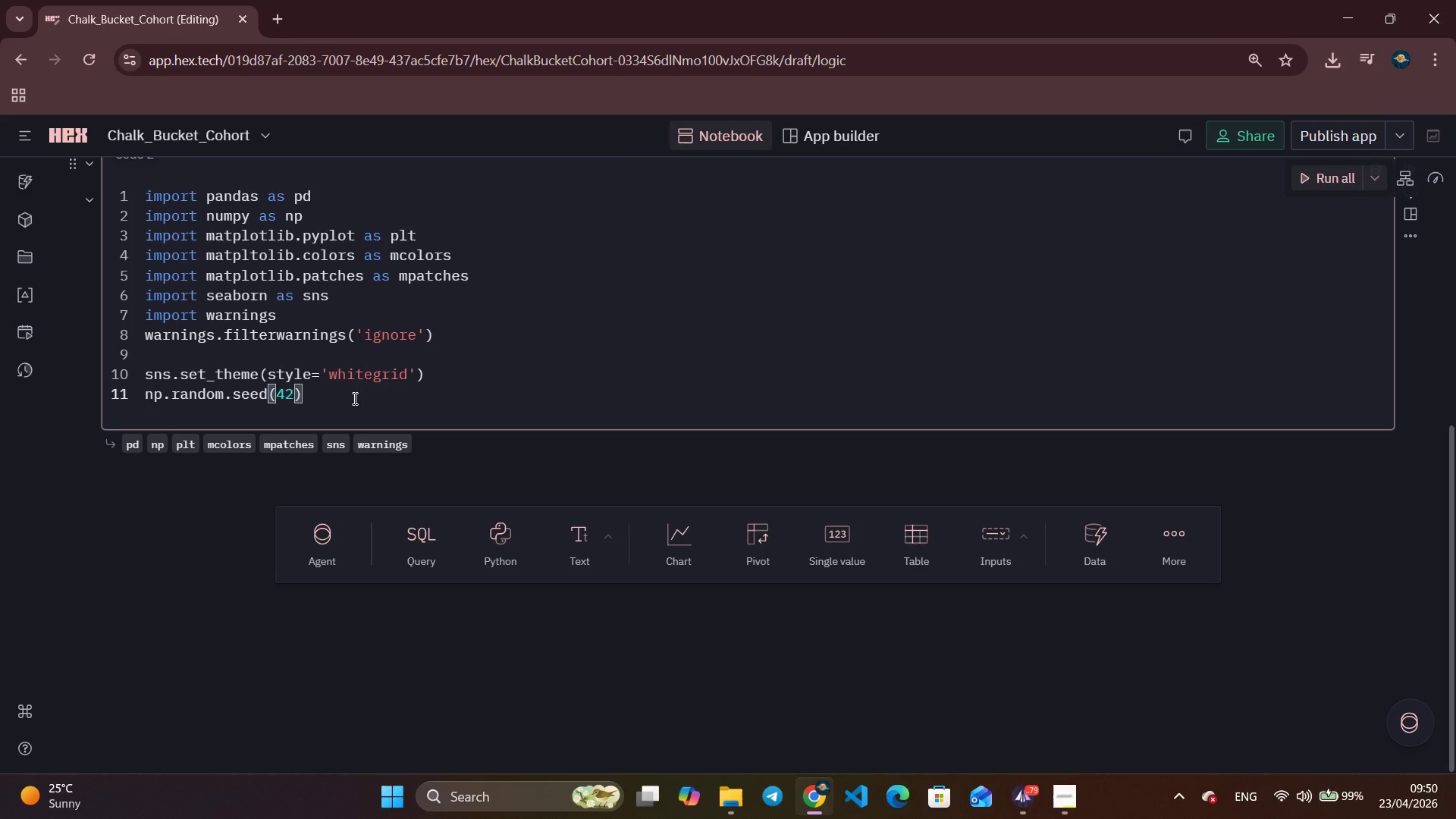 
key(Enter)
 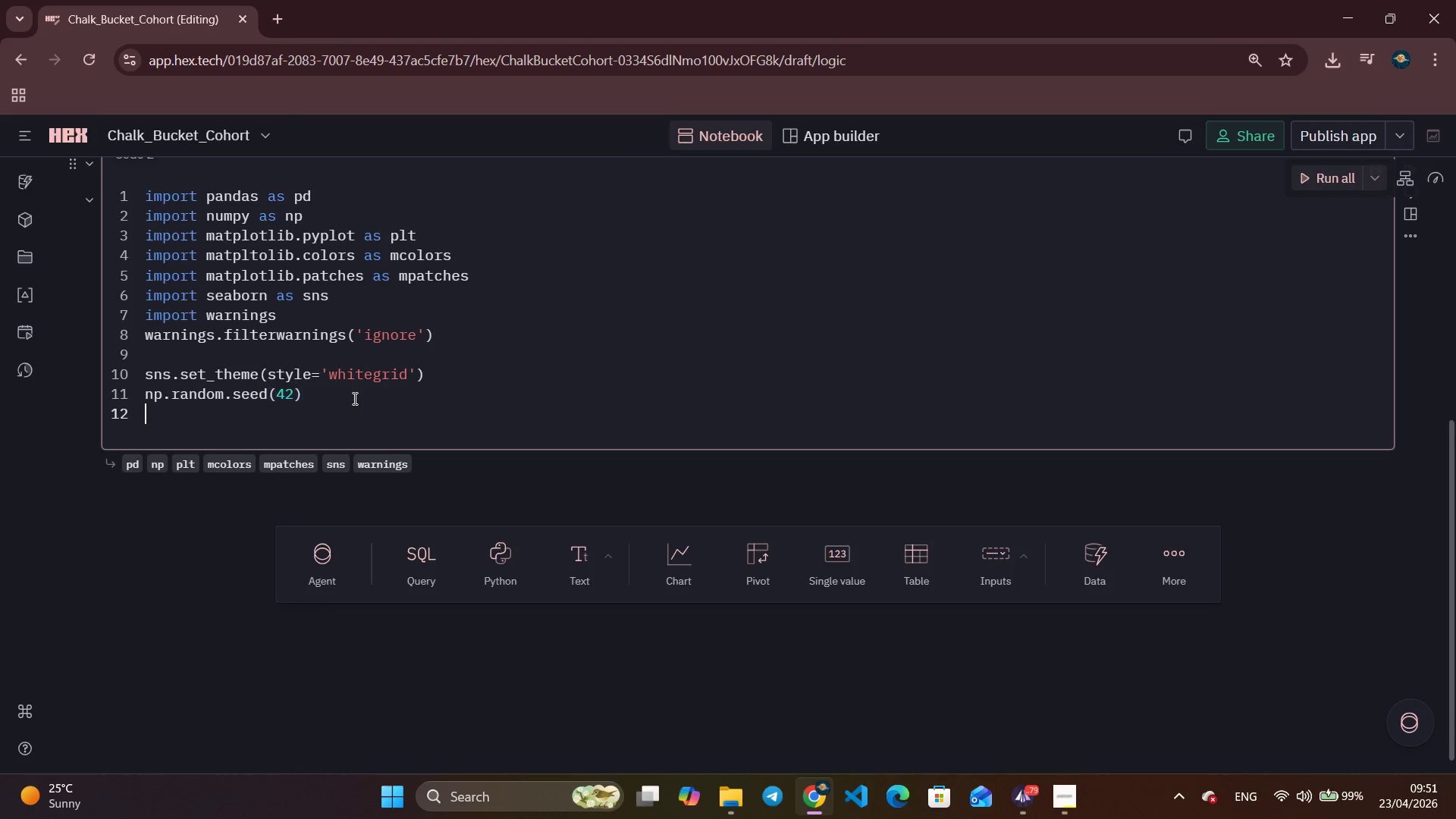 
key(Enter)
 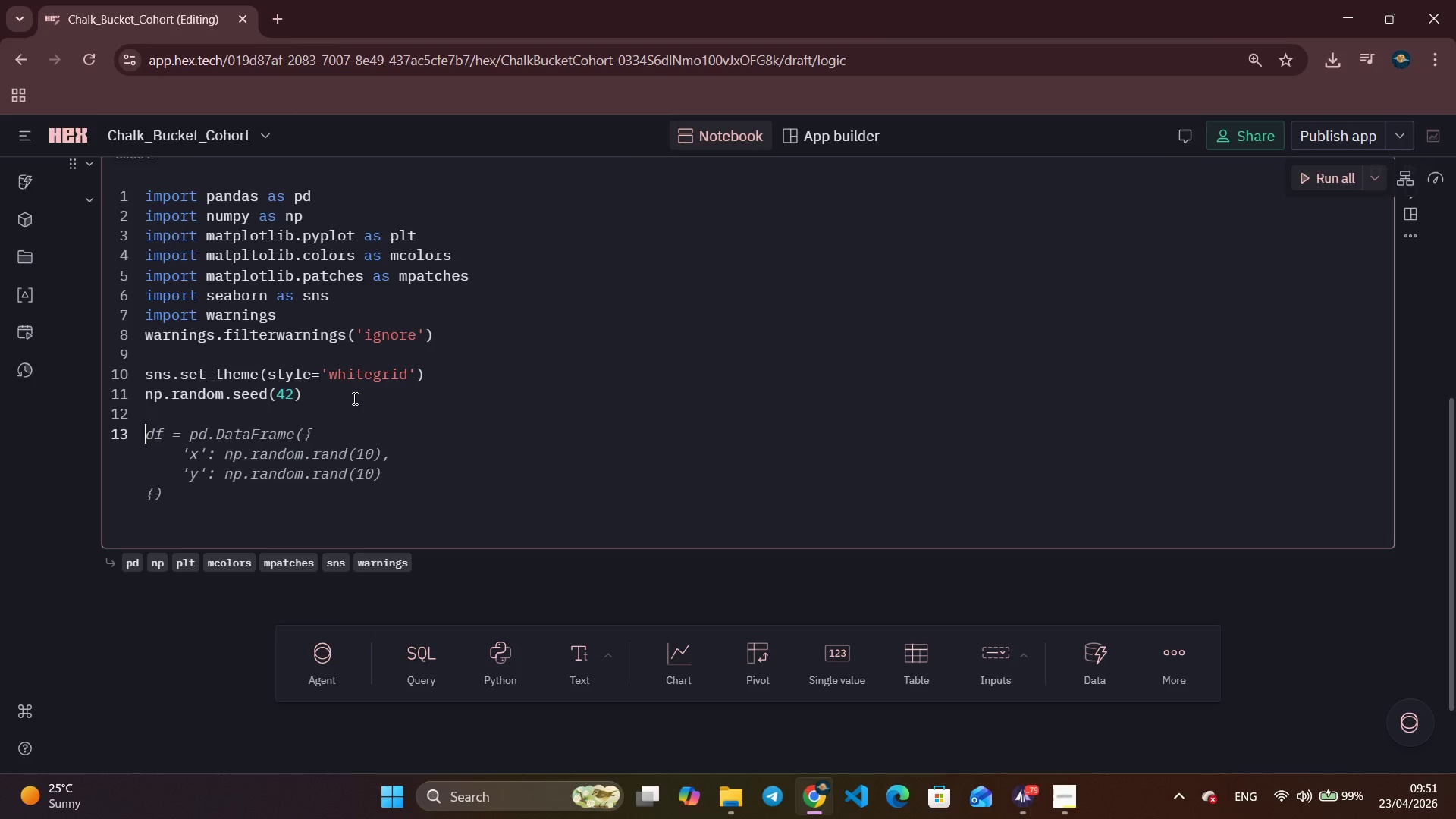 
key(Shift+ShiftLeft)
 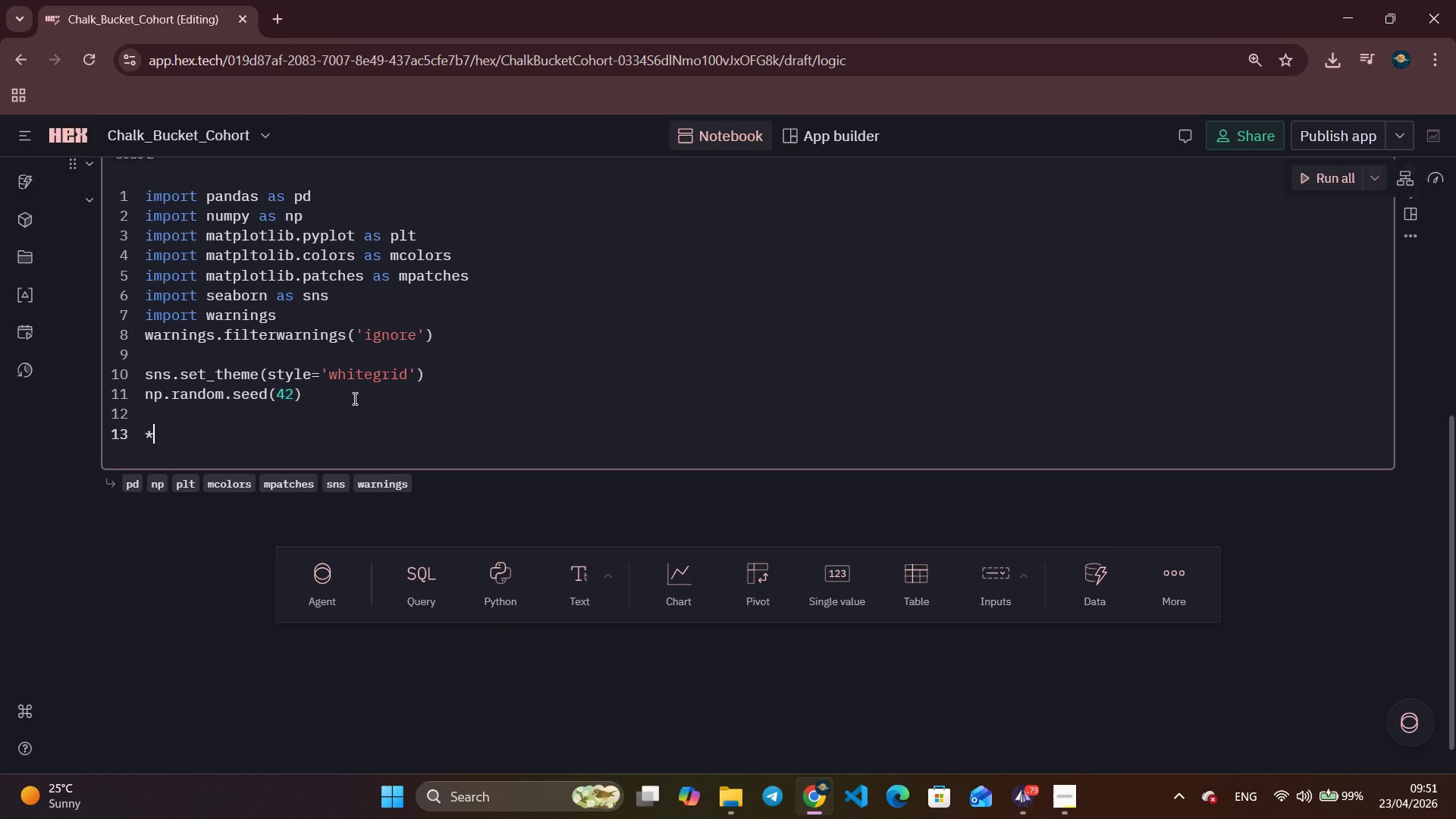 
key(Shift+8)
 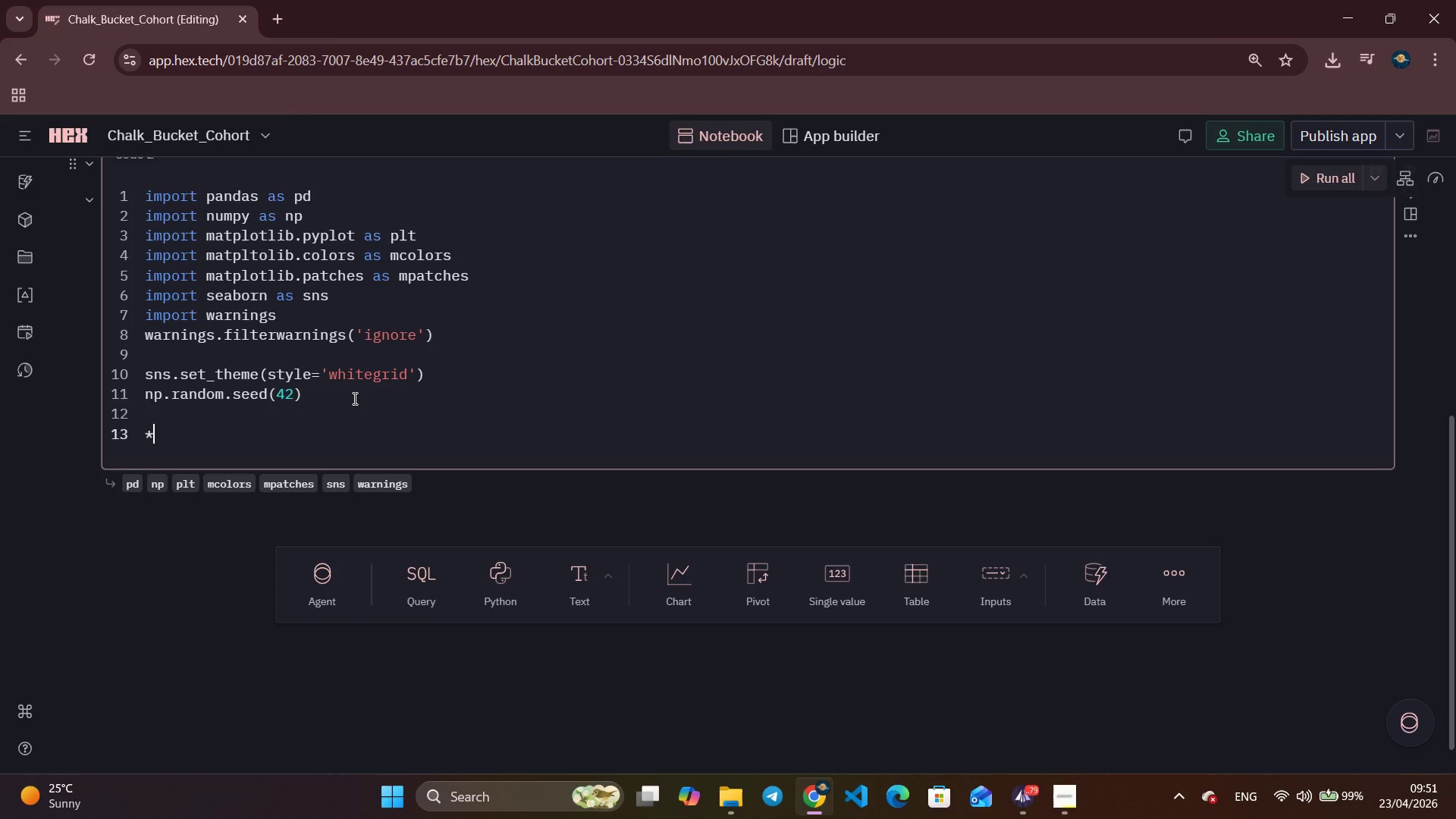 
key(Backspace)
 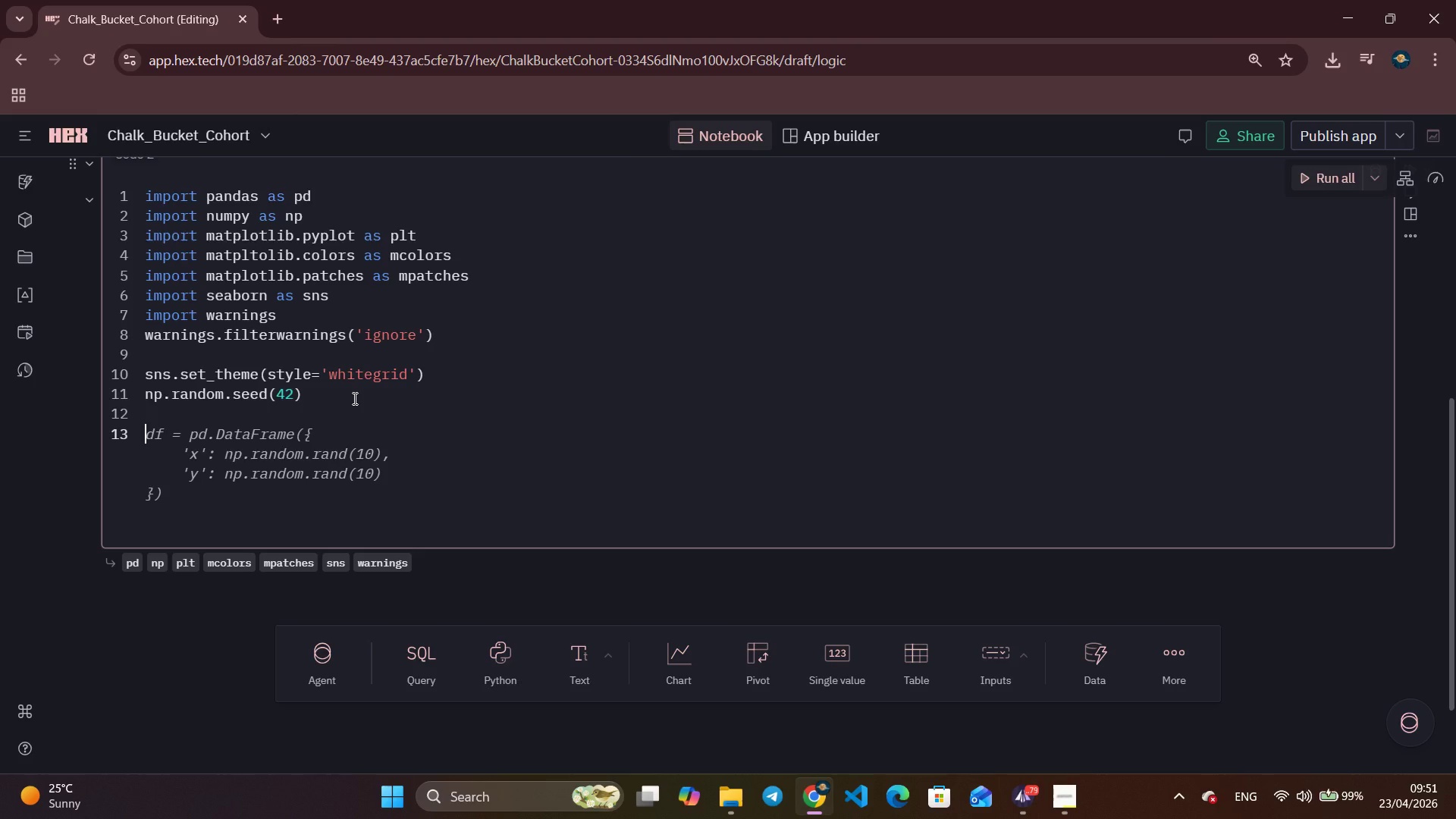 
wait(24.36)
 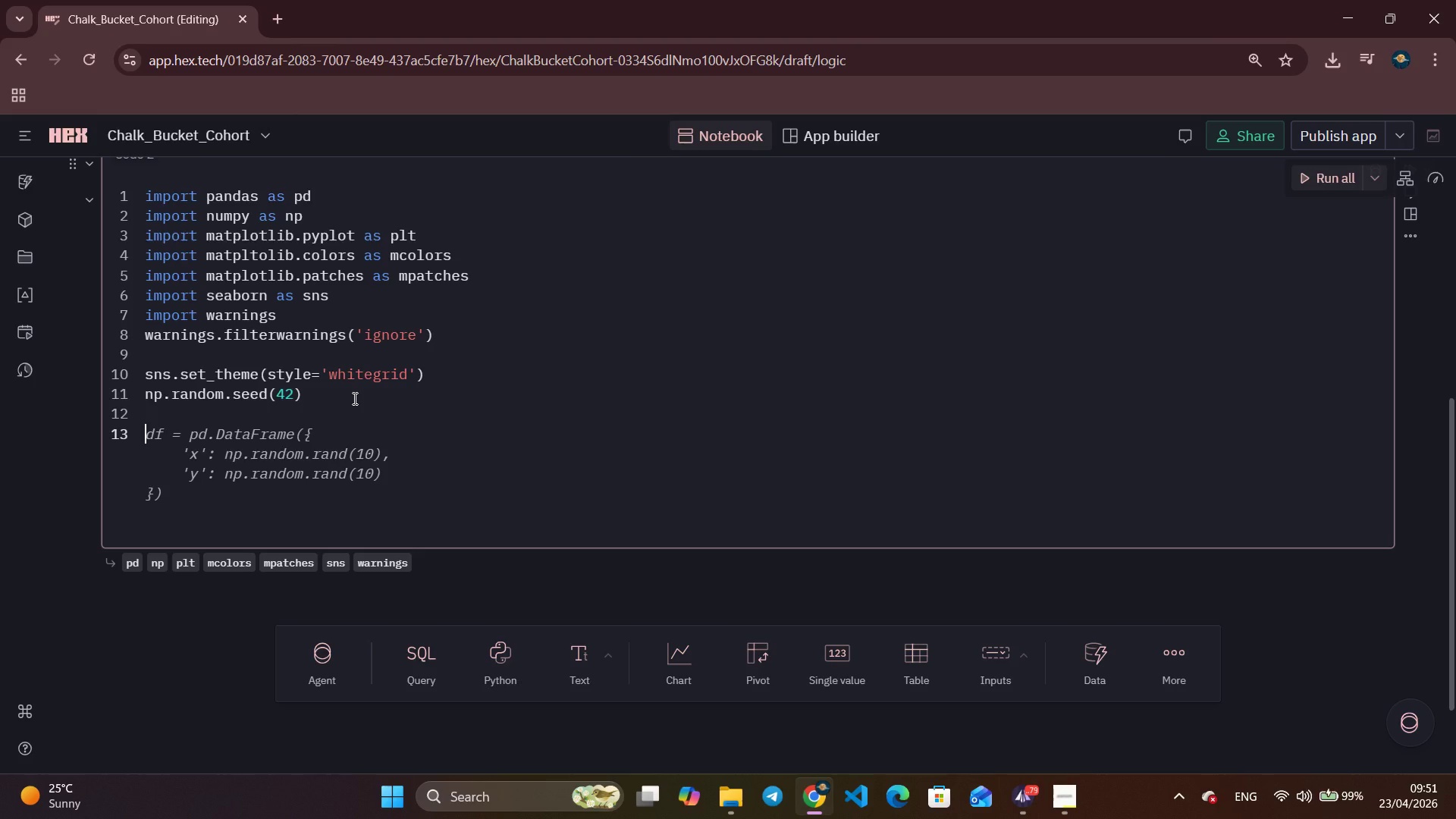 
key(Alt+AltLeft)
 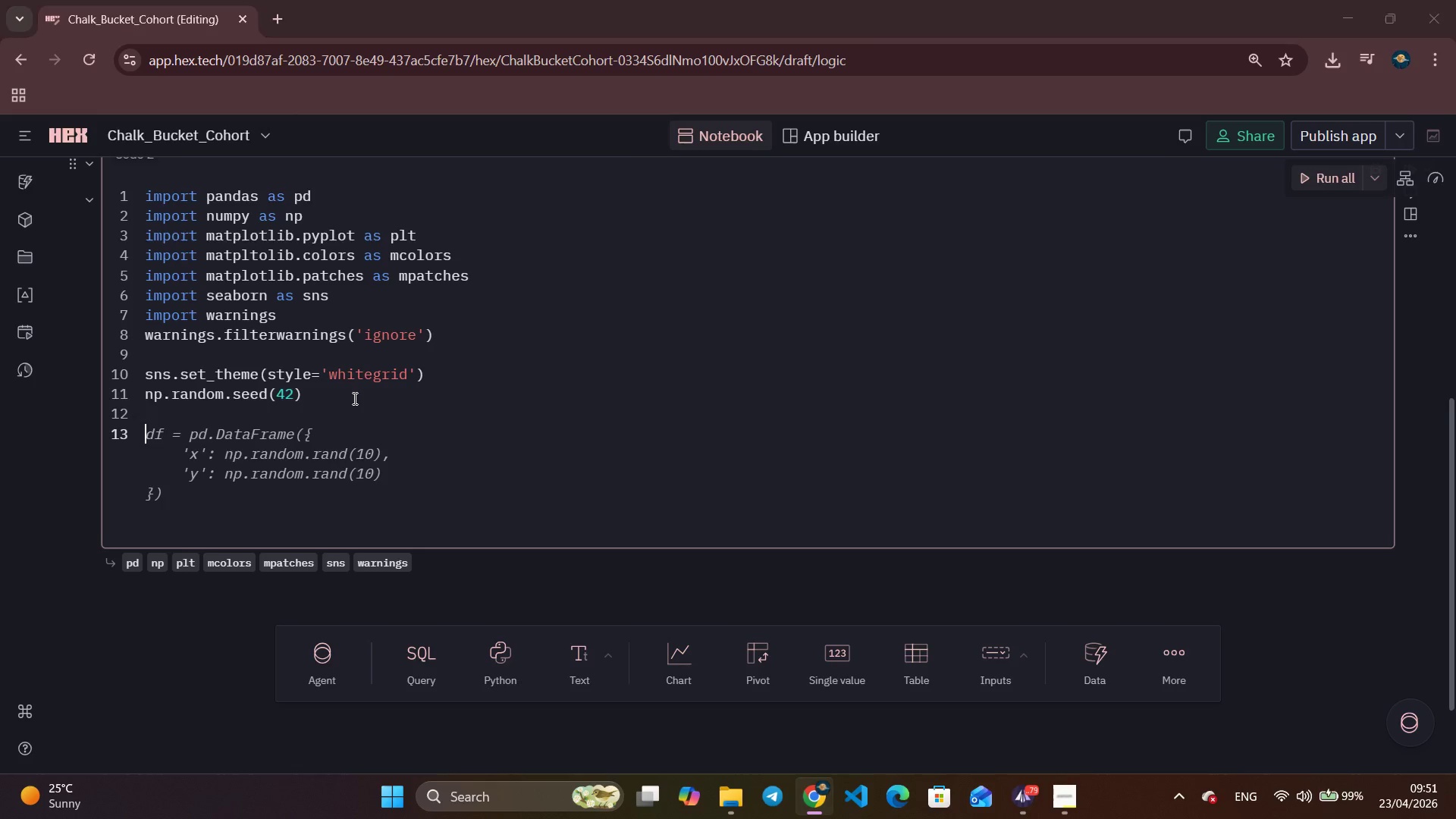 
key(Alt+Tab)
 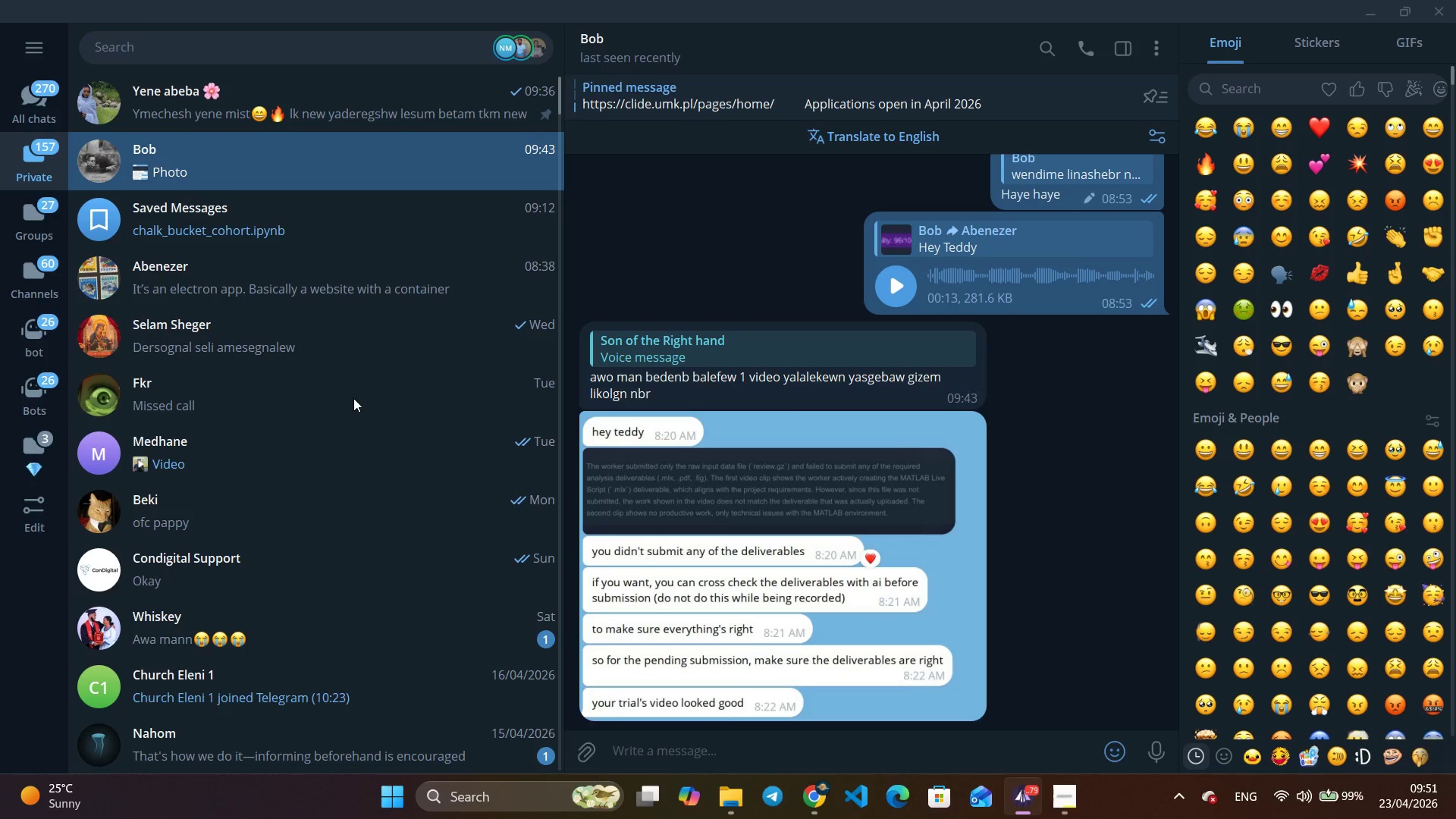 
key(Alt+AltLeft)
 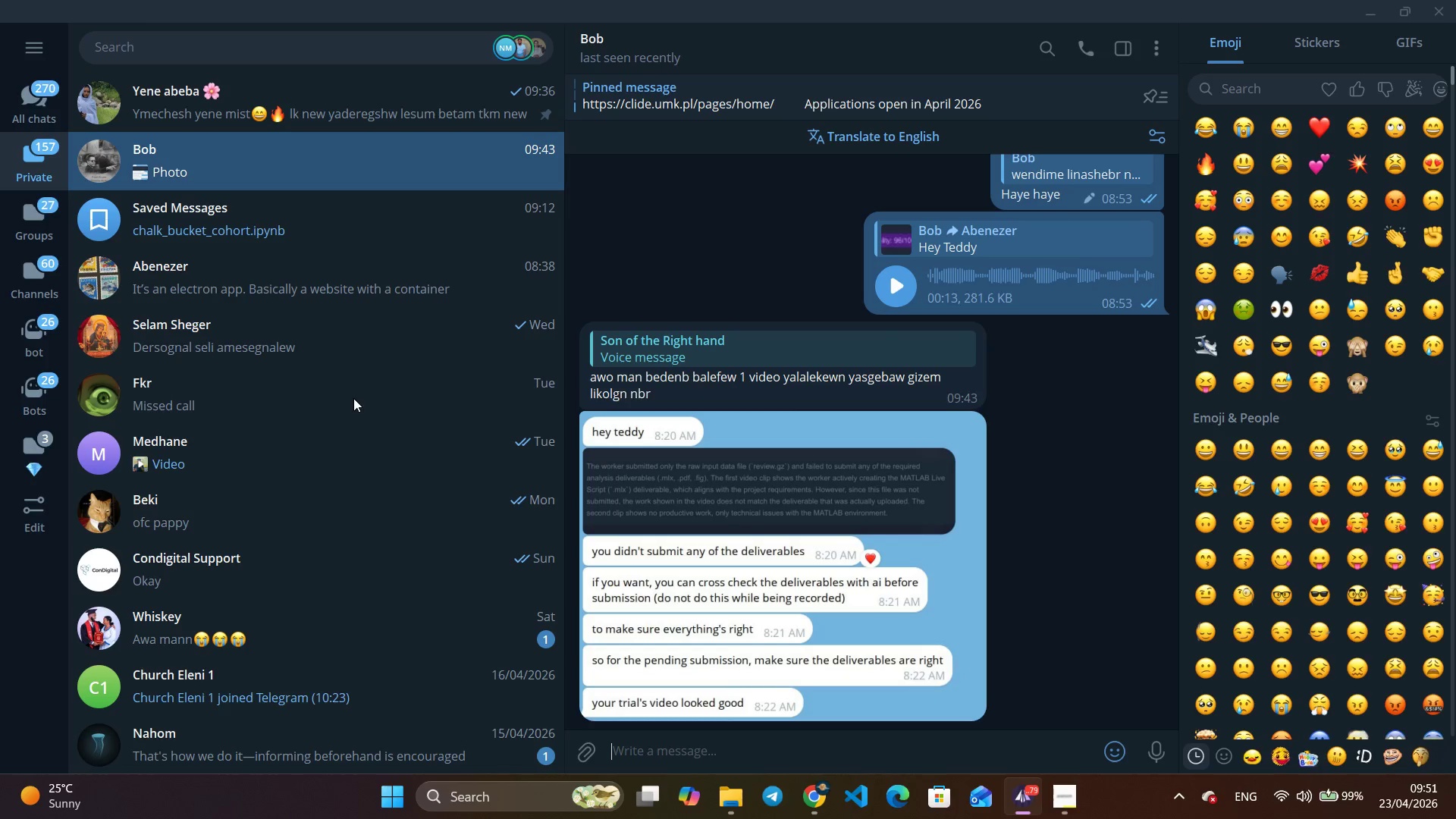 
key(Alt+Tab)
 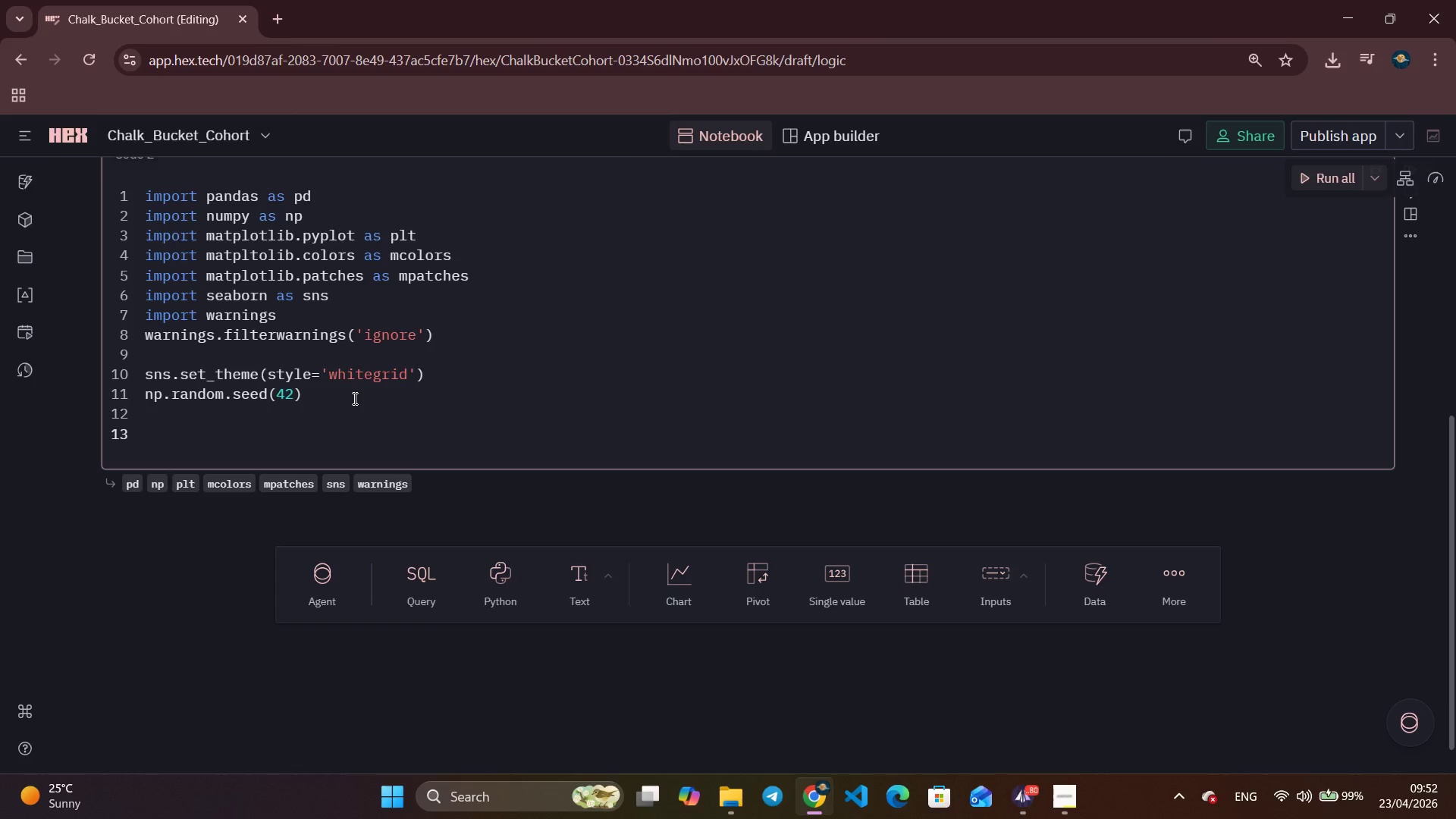 
wait(34.77)
 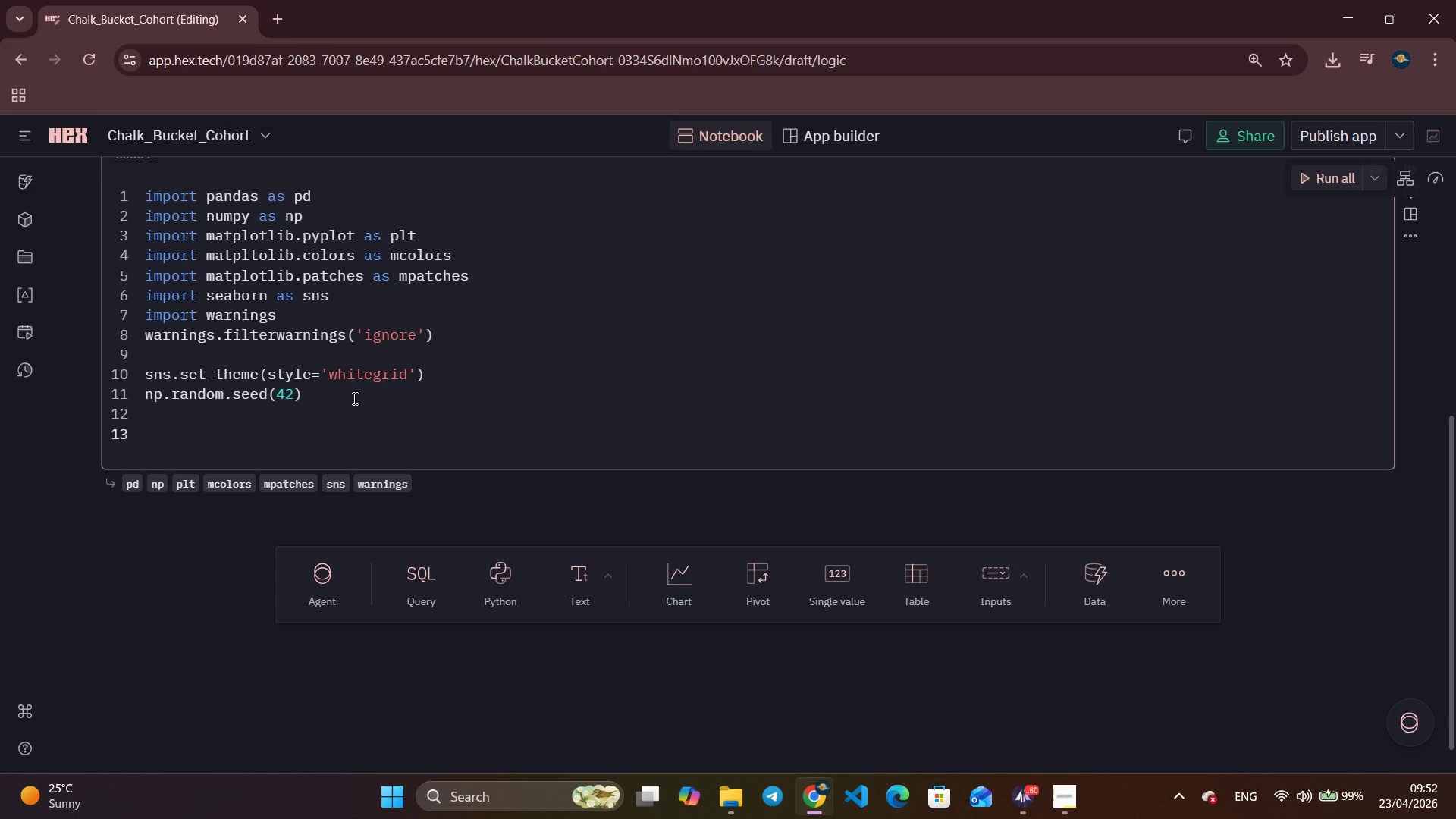 
left_click([354, 398])
 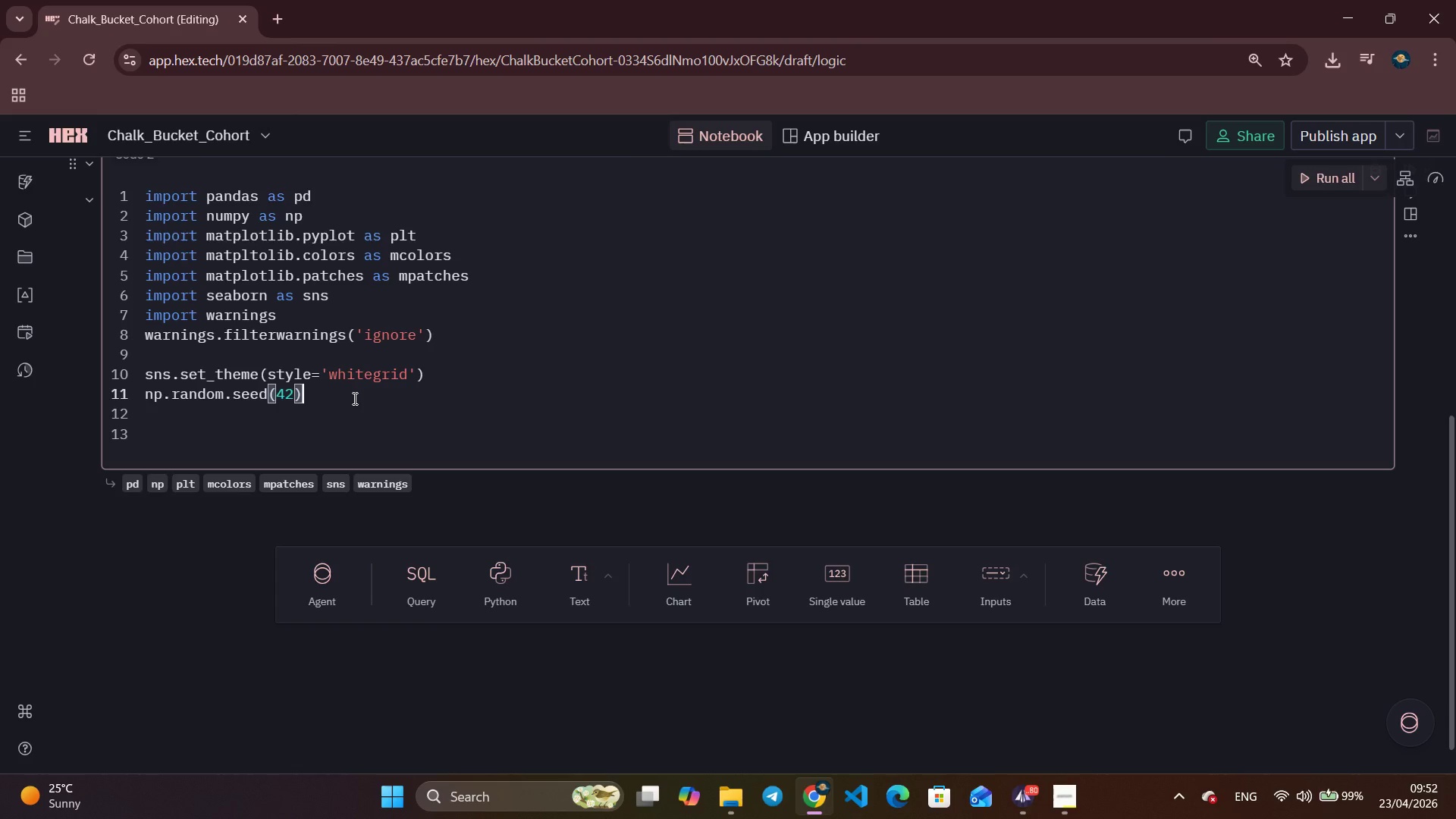 
wait(7.17)
 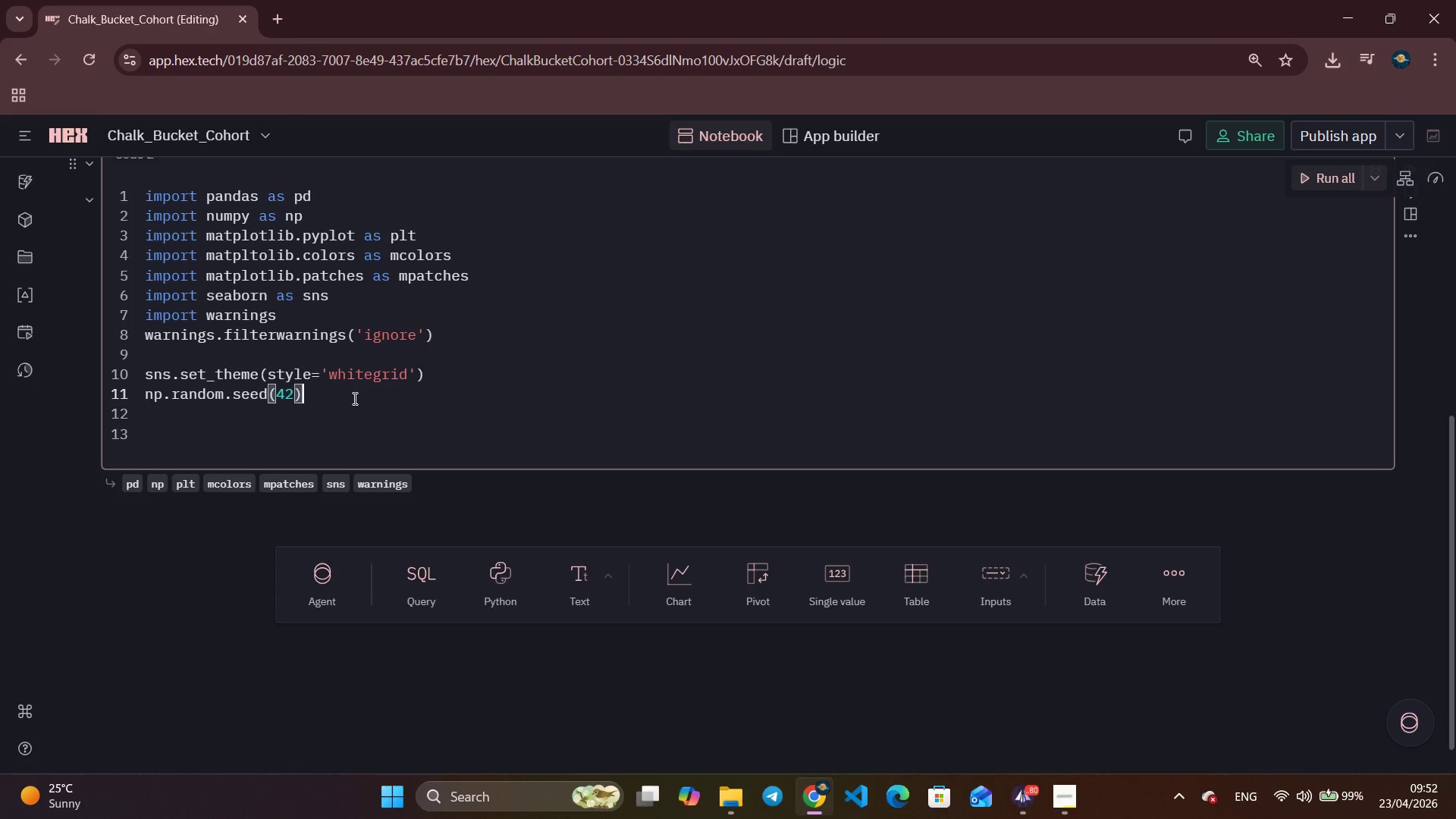 
key(Enter)
 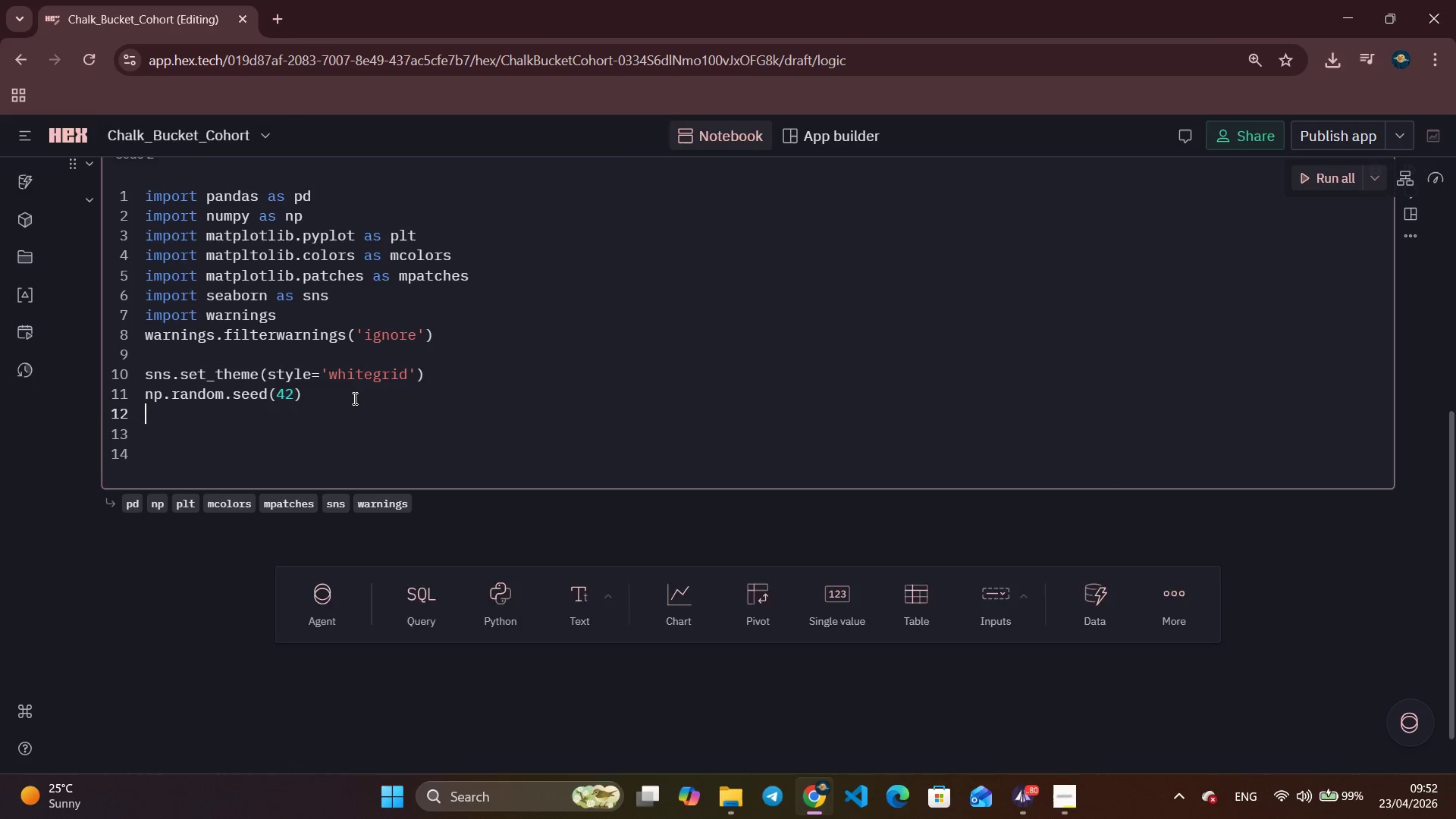 
key(Enter)
 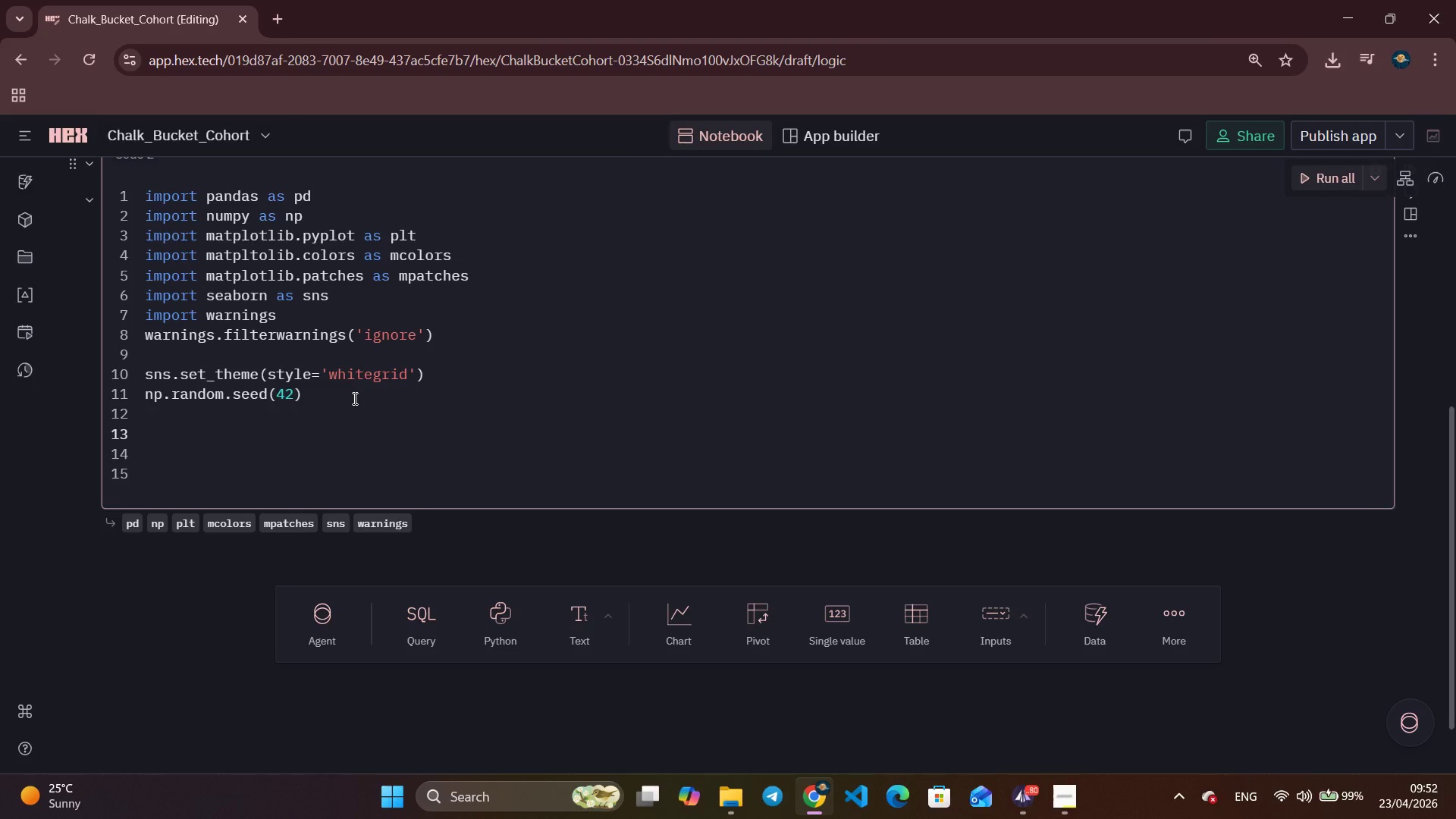 
type(# BRAND PALETTE)
 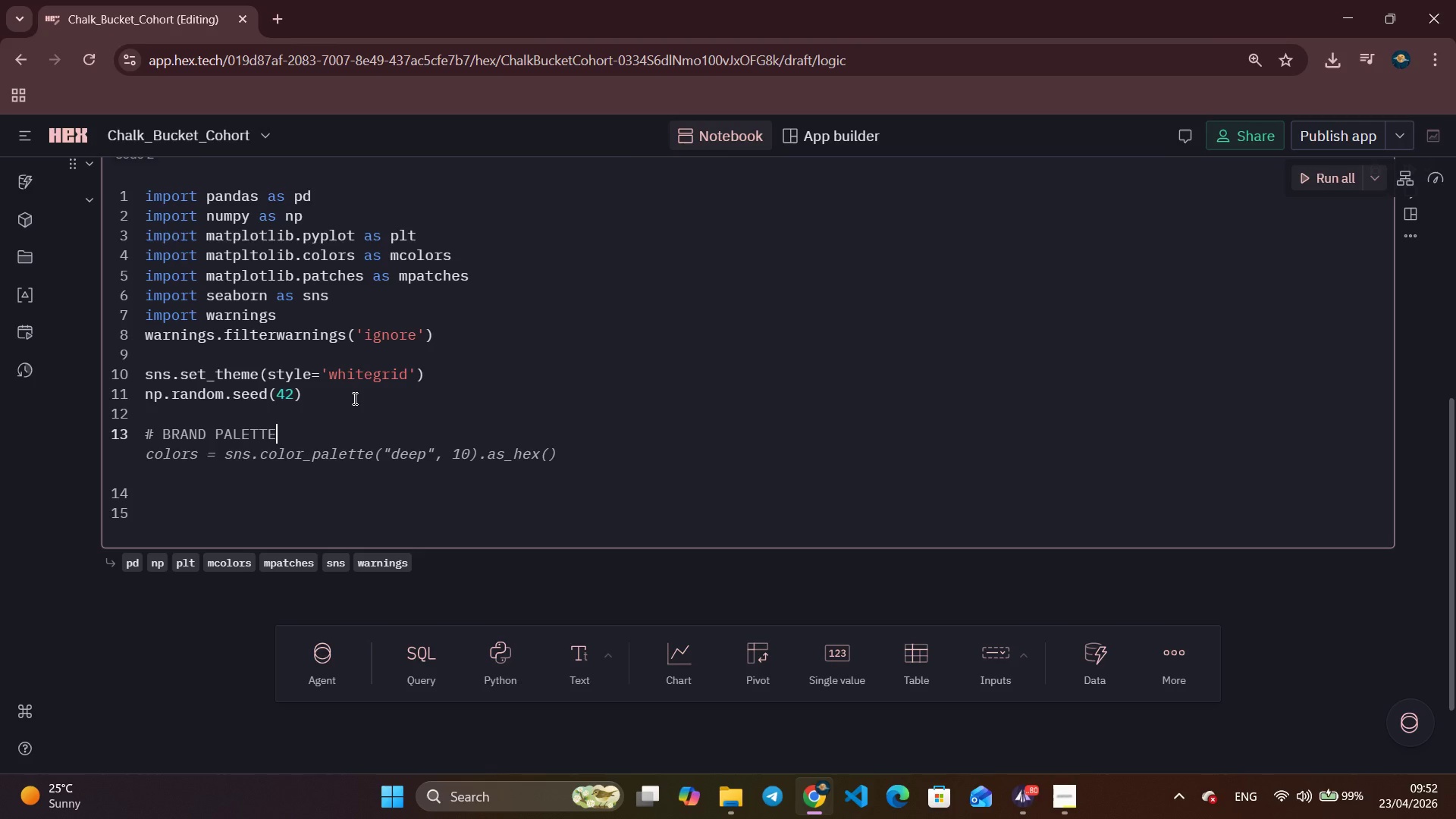 
key(Enter)
 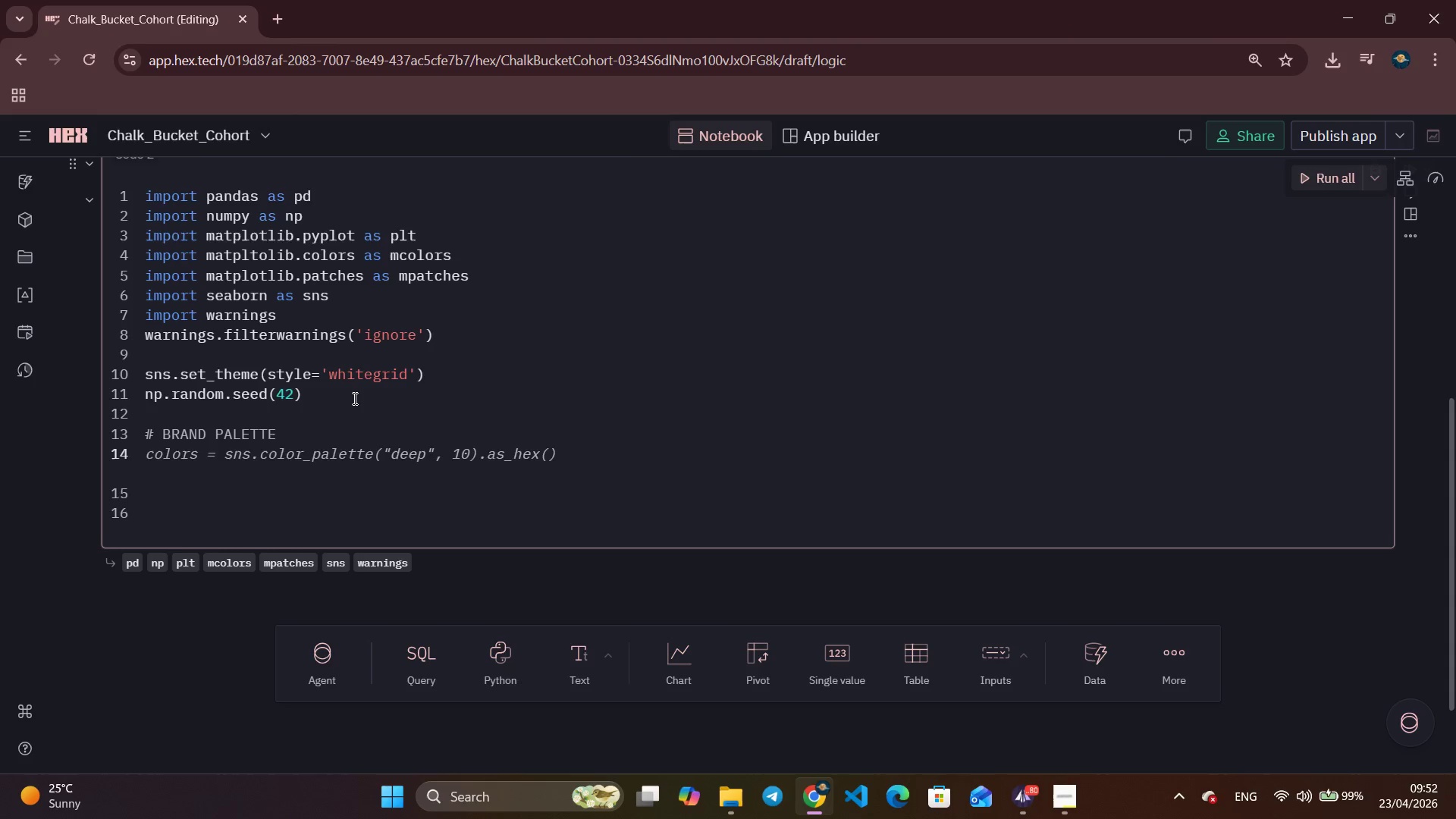 
type(CHALK = '#f5f2ed)
 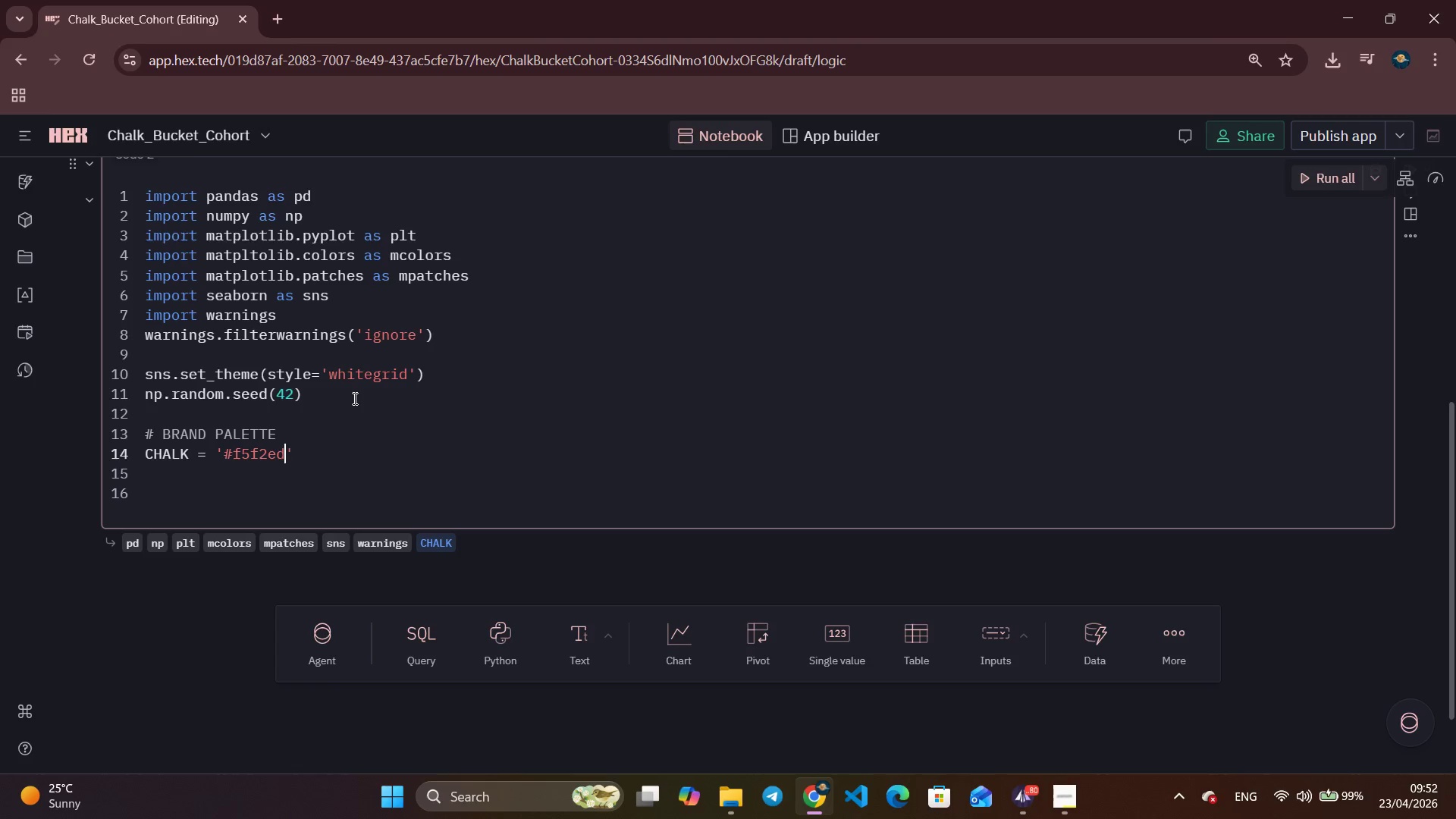 
key(ArrowRight)
 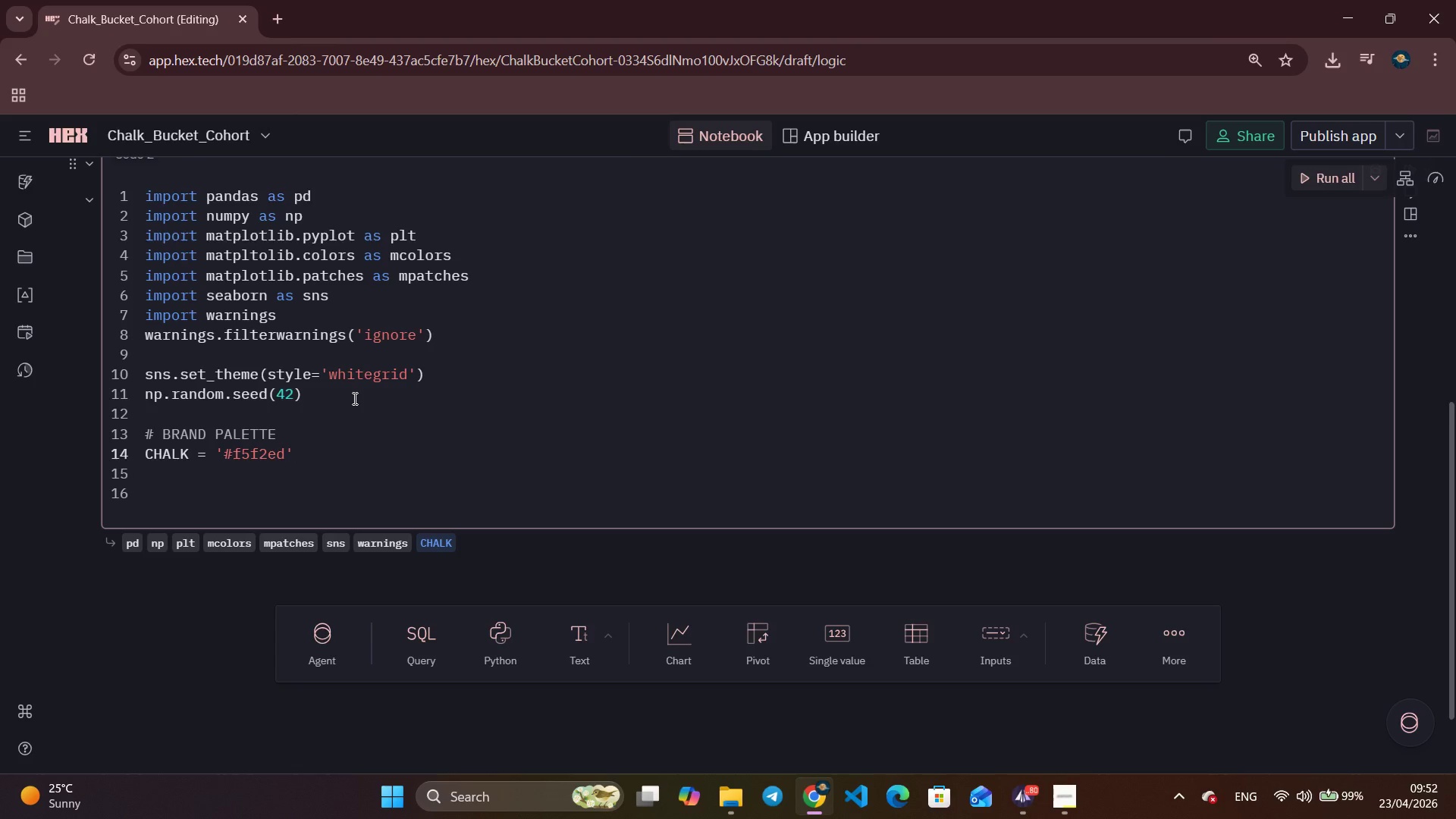 
key(Enter)
 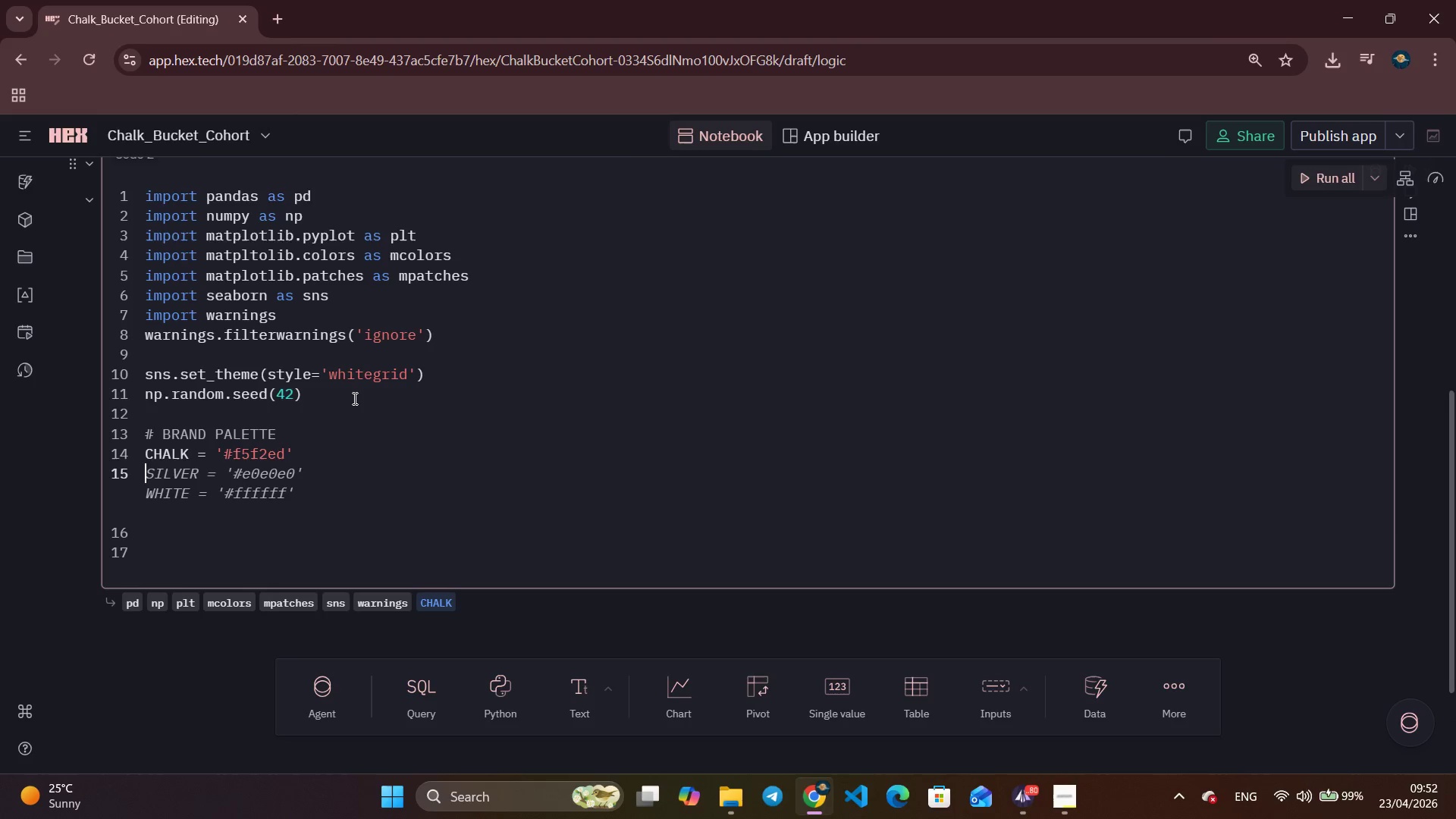 
type(SLATE = '#)
 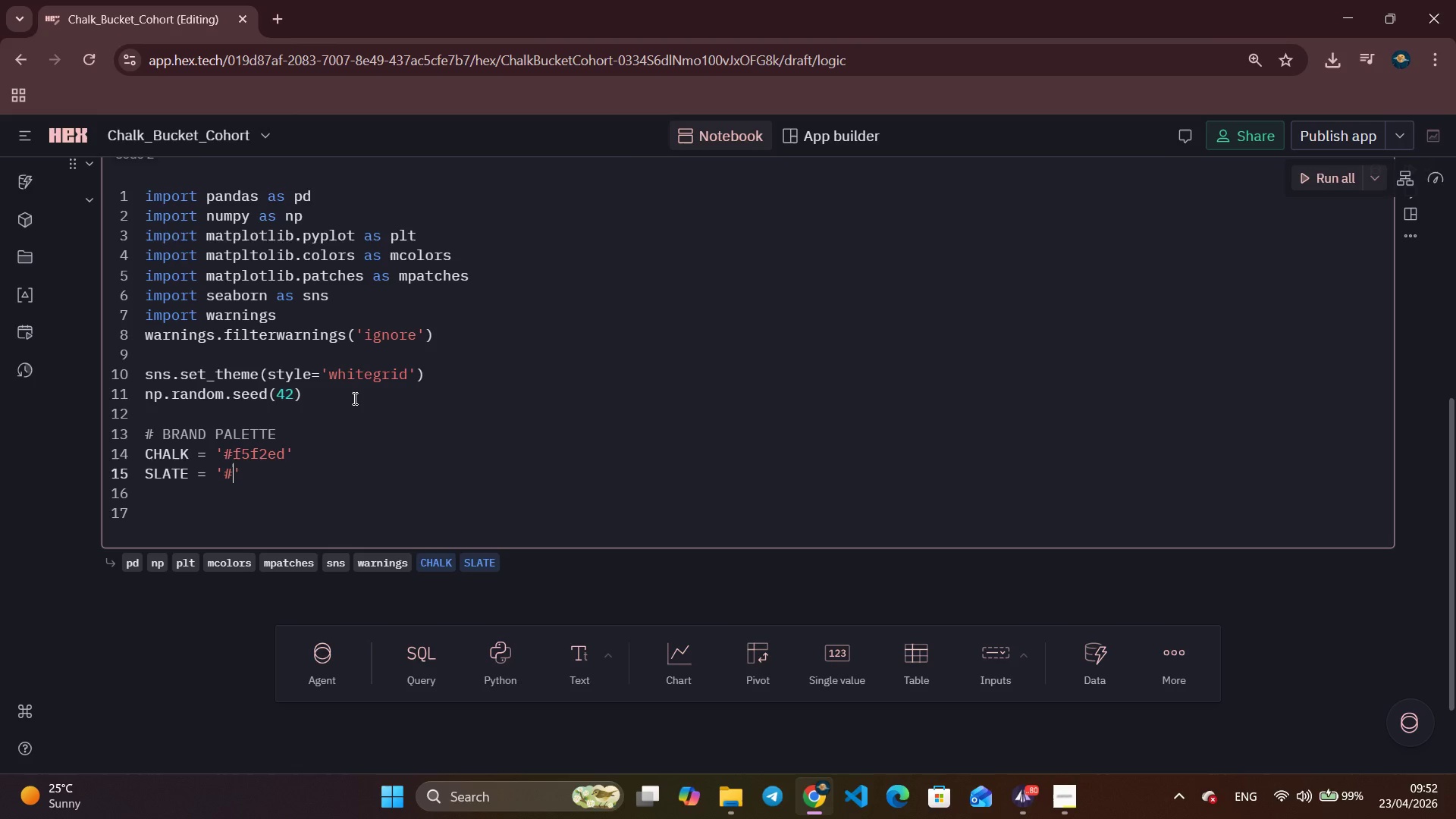 
wait(14.92)
 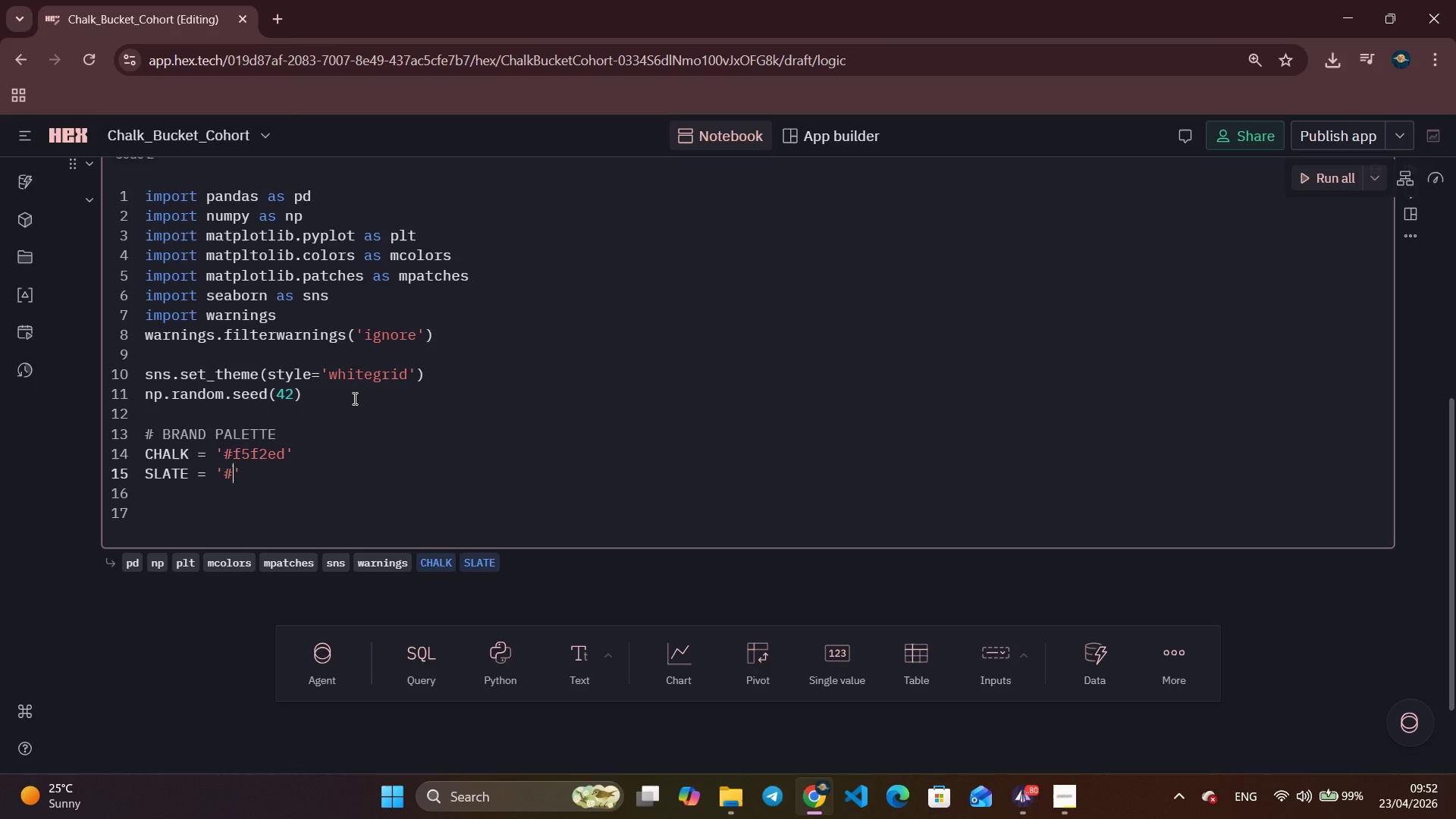 
type(3d5a80)
 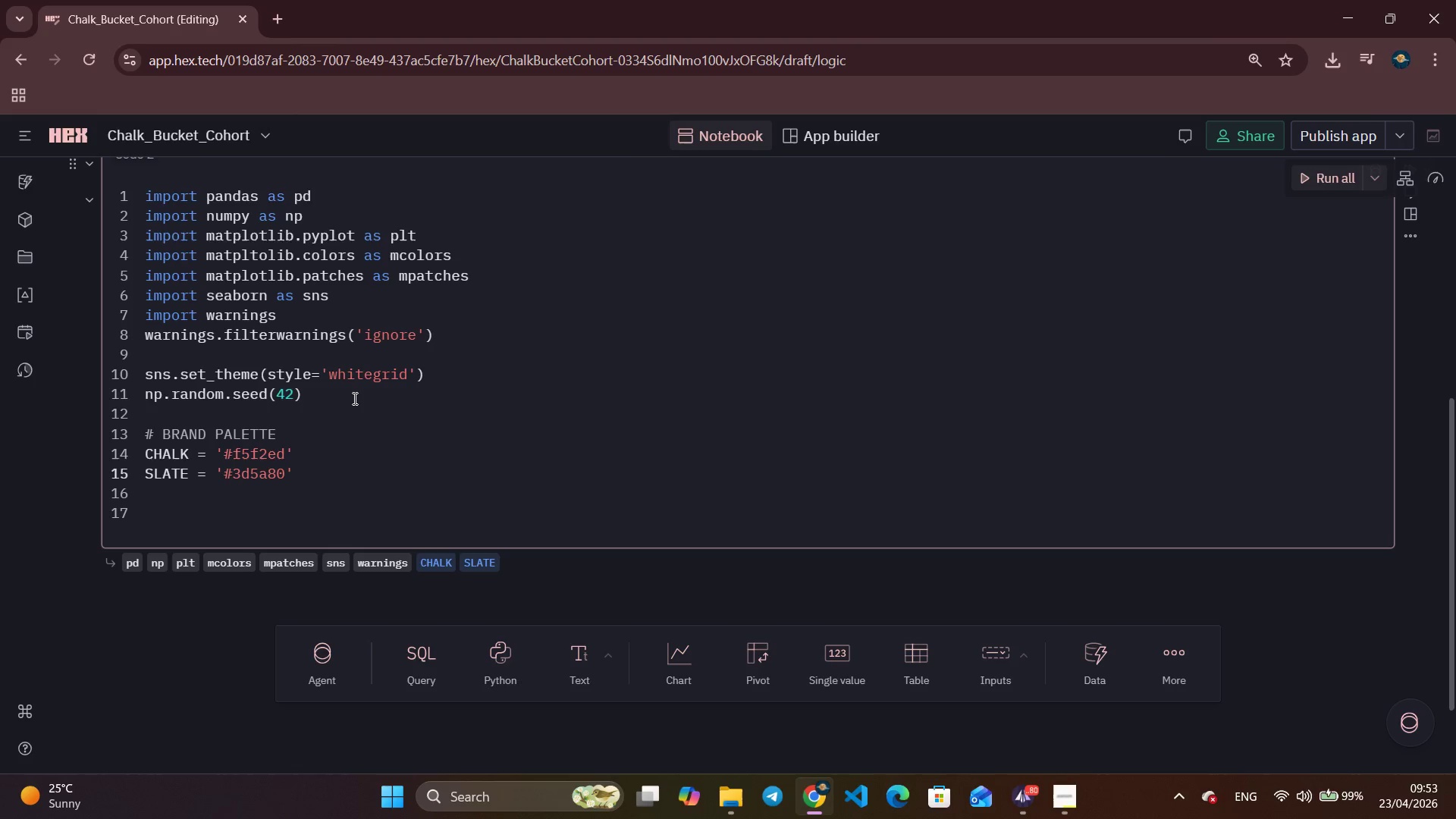 
key(ArrowRight)
 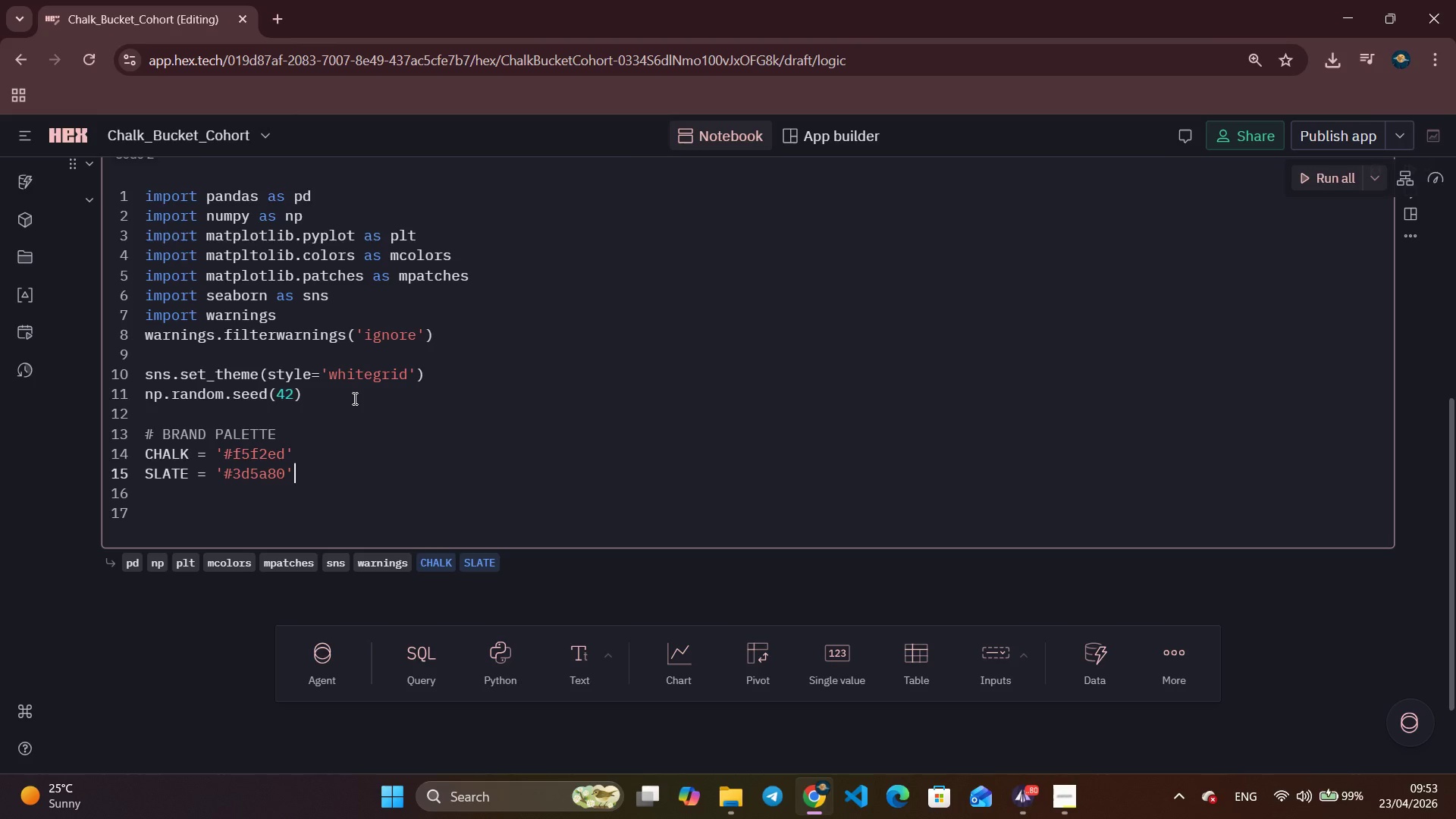 
key(Enter)
 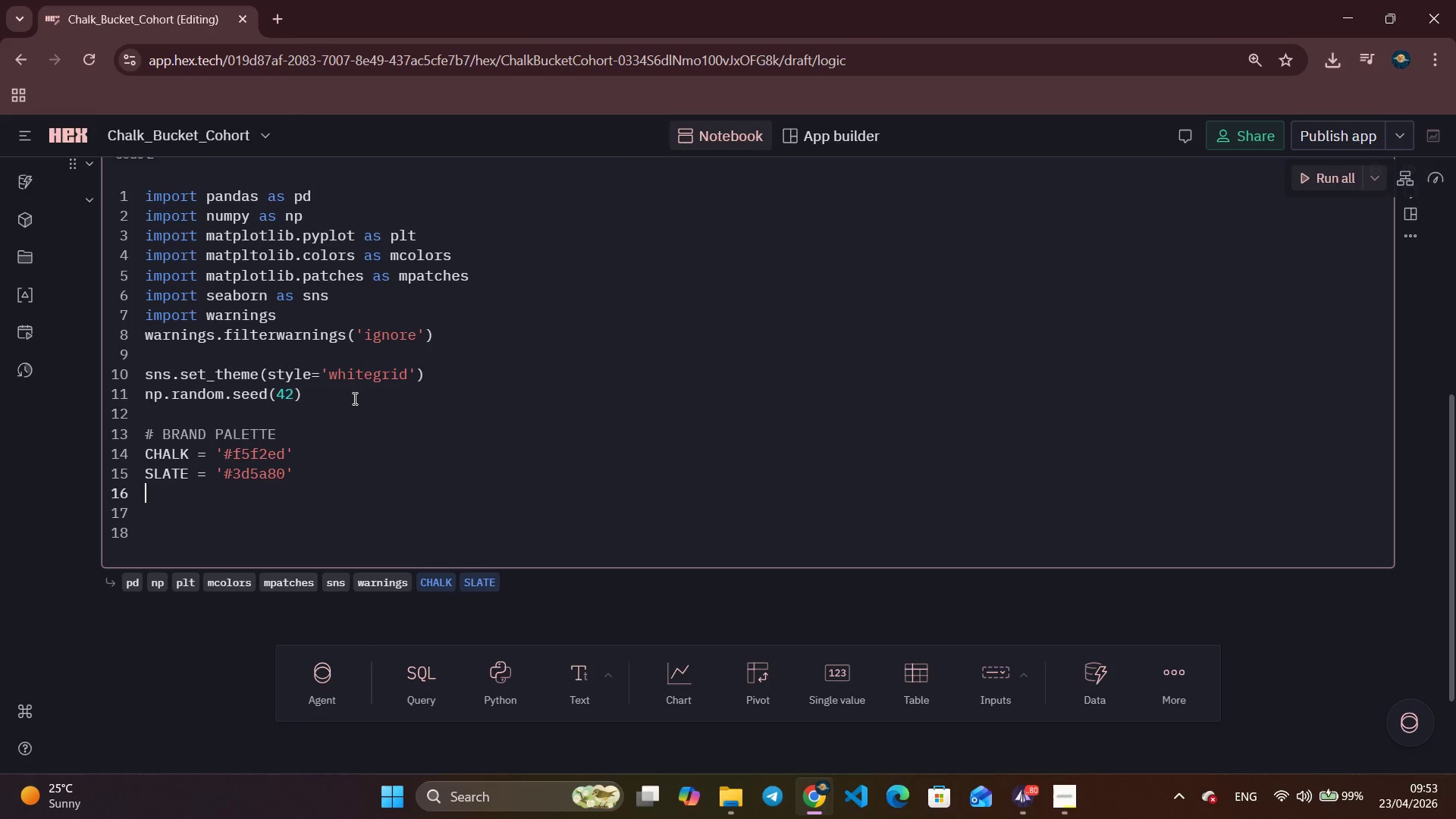 
type(a)
key(Backspace)
type(TEAL = ')
 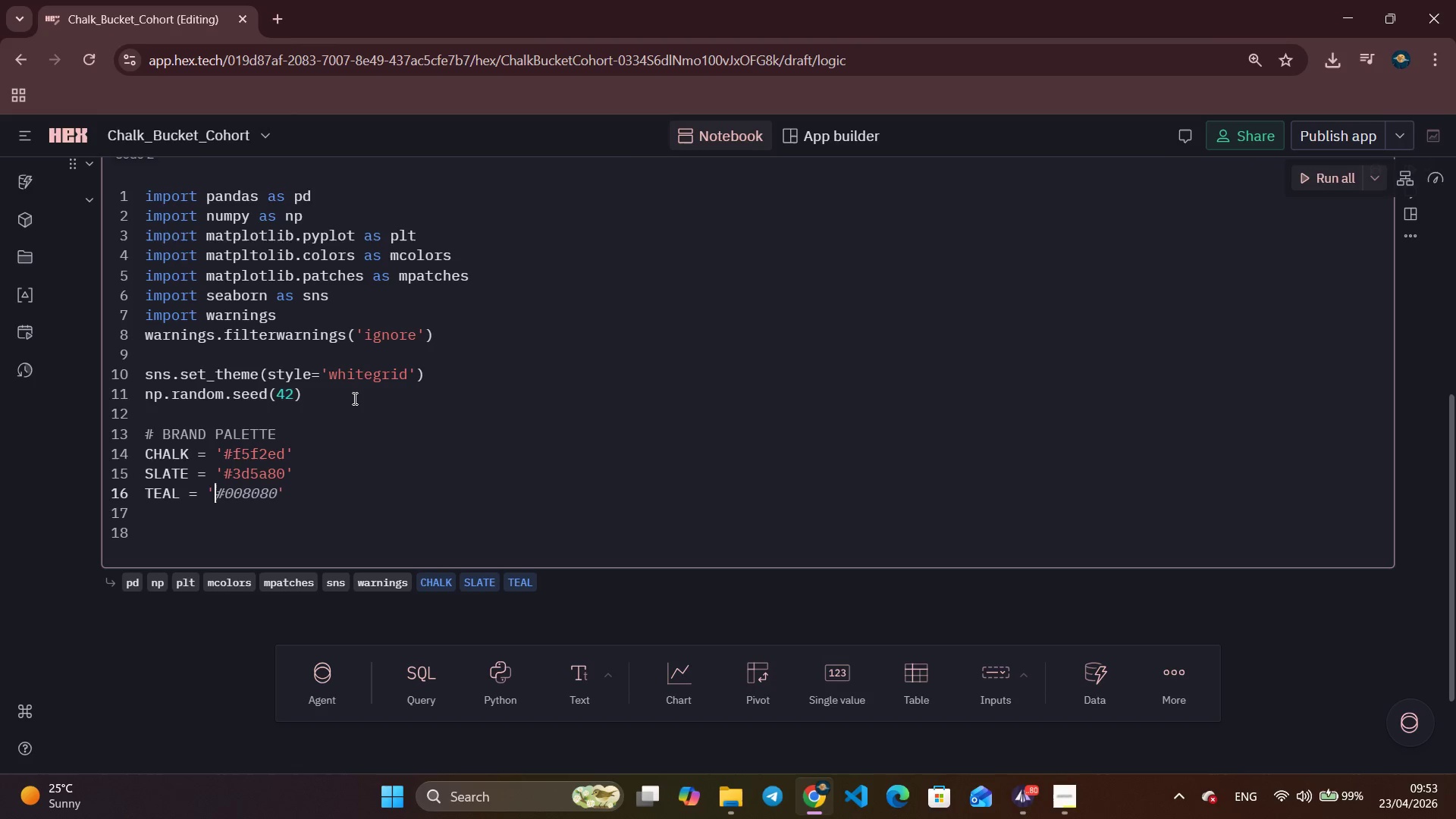 
wait(25.19)
 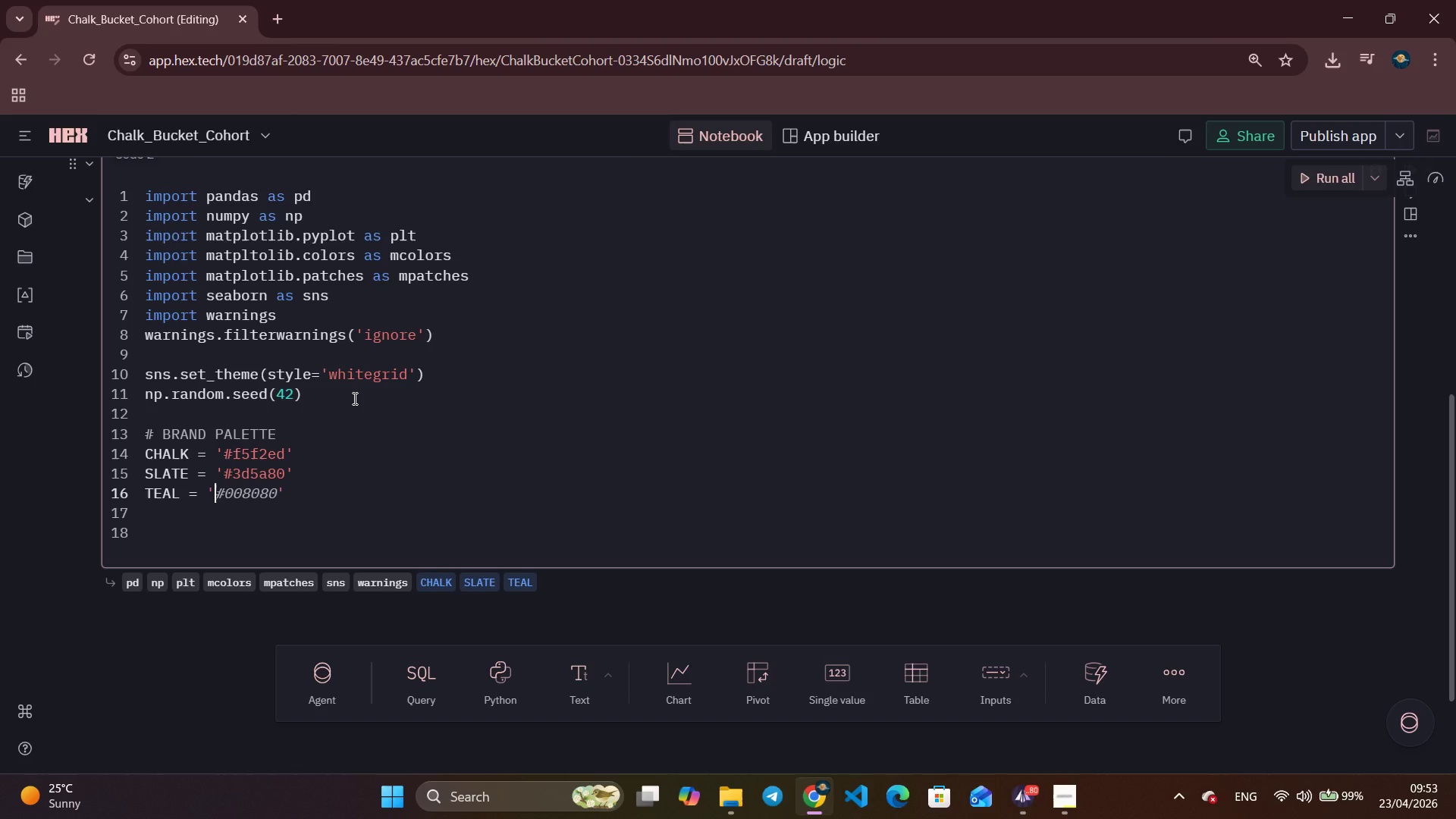 
key(Shift+3)
 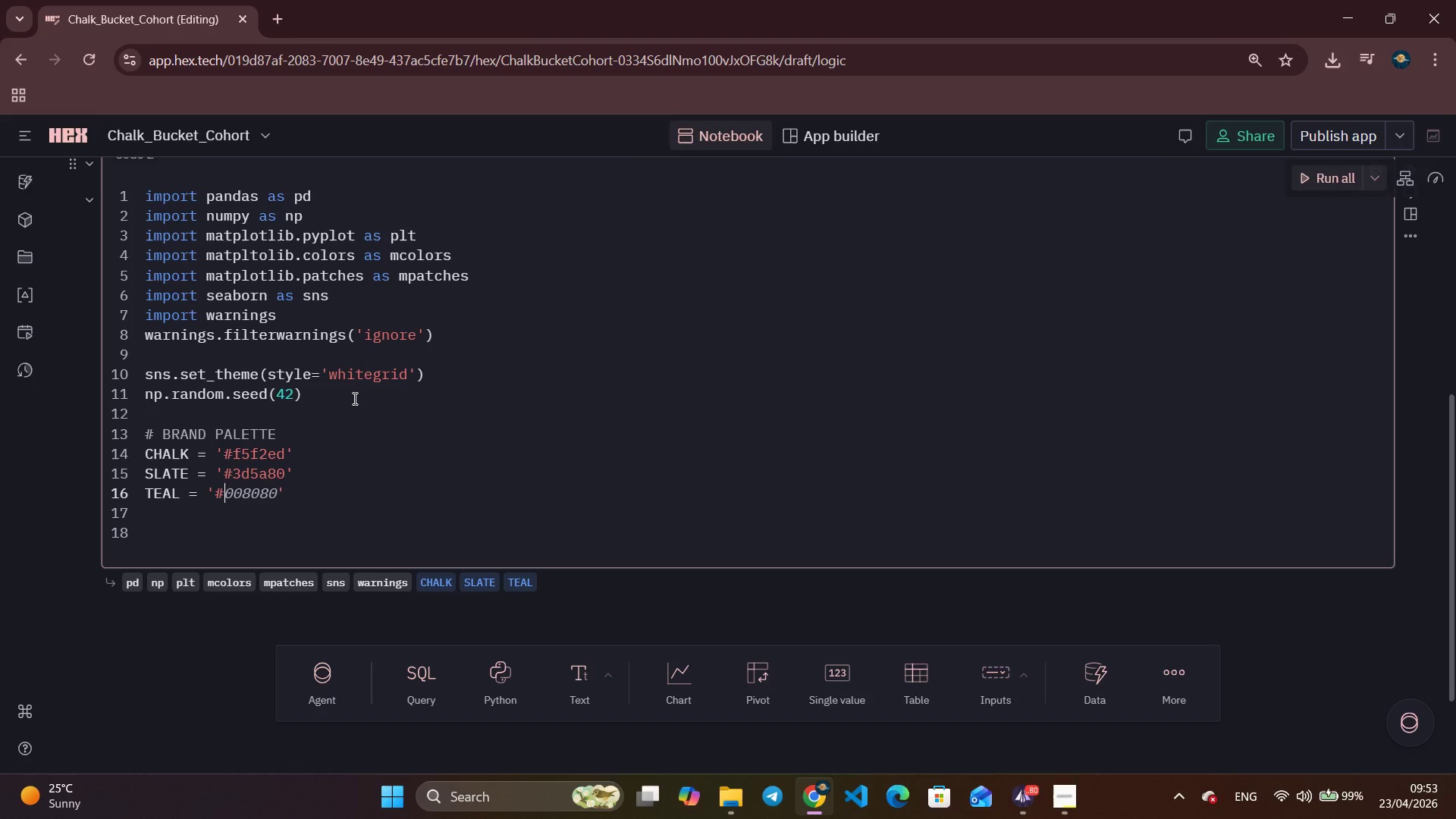 
key(Numpad2)
 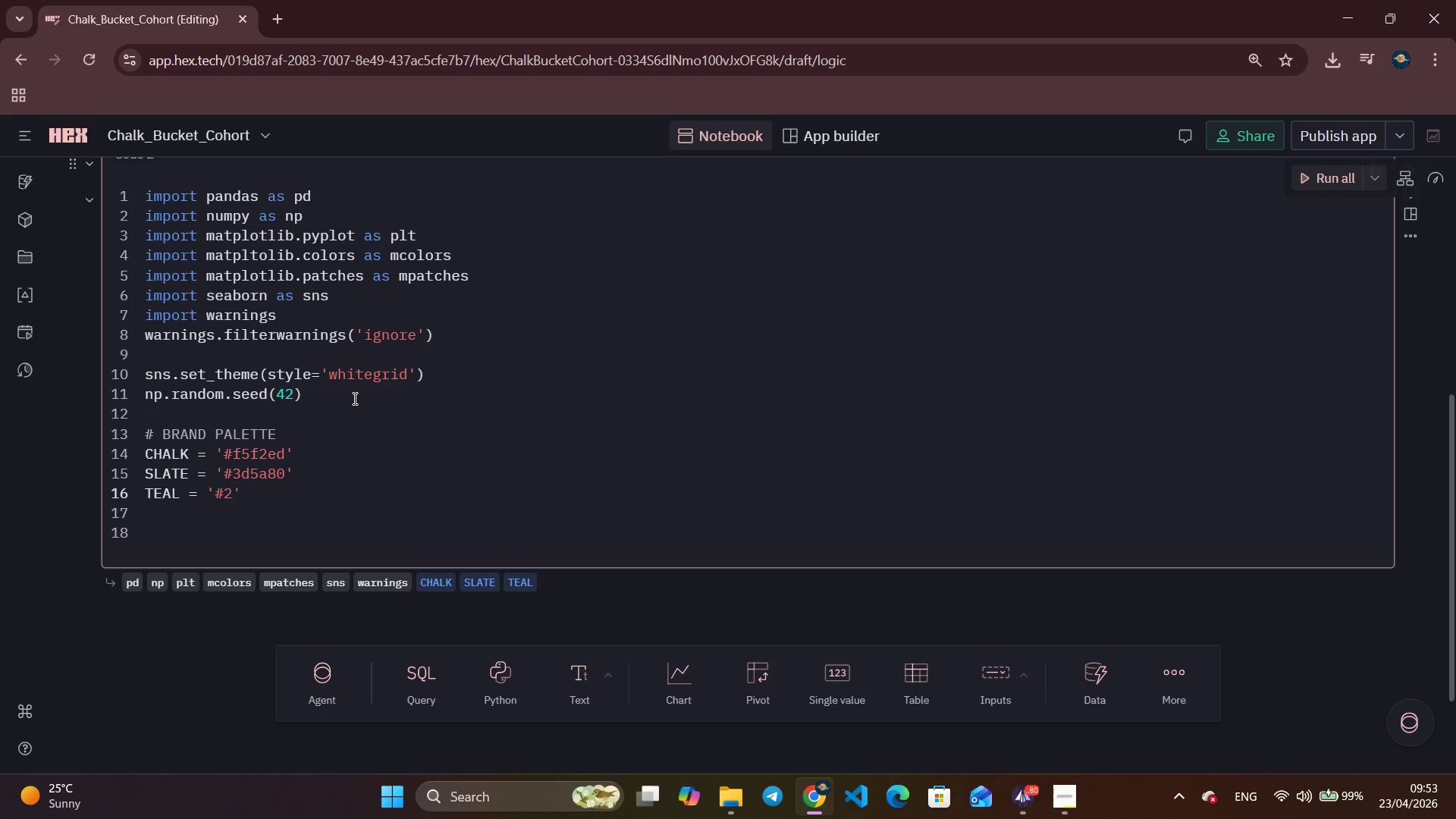 
key(D)
 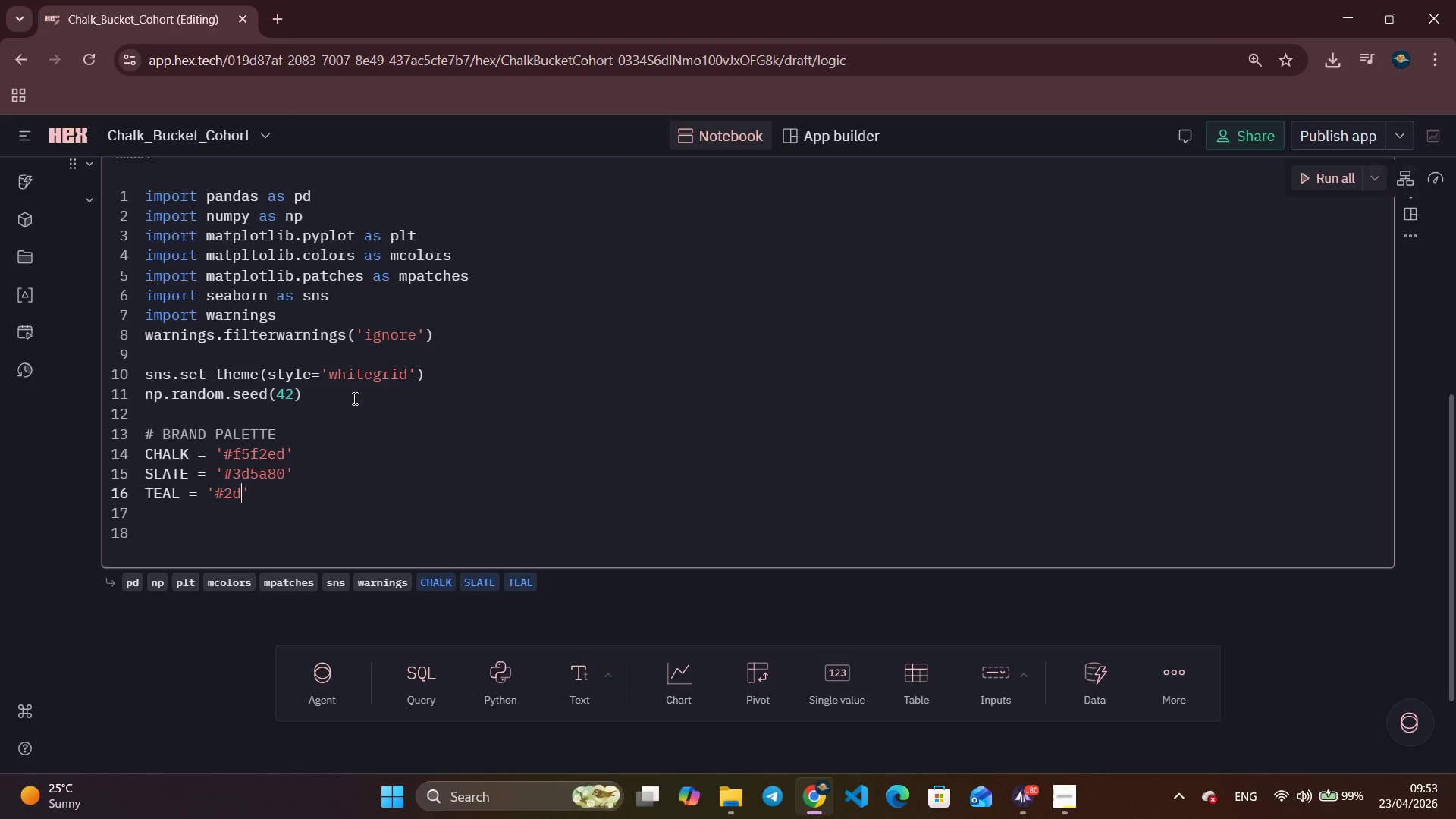 
key(Numpad7)
 